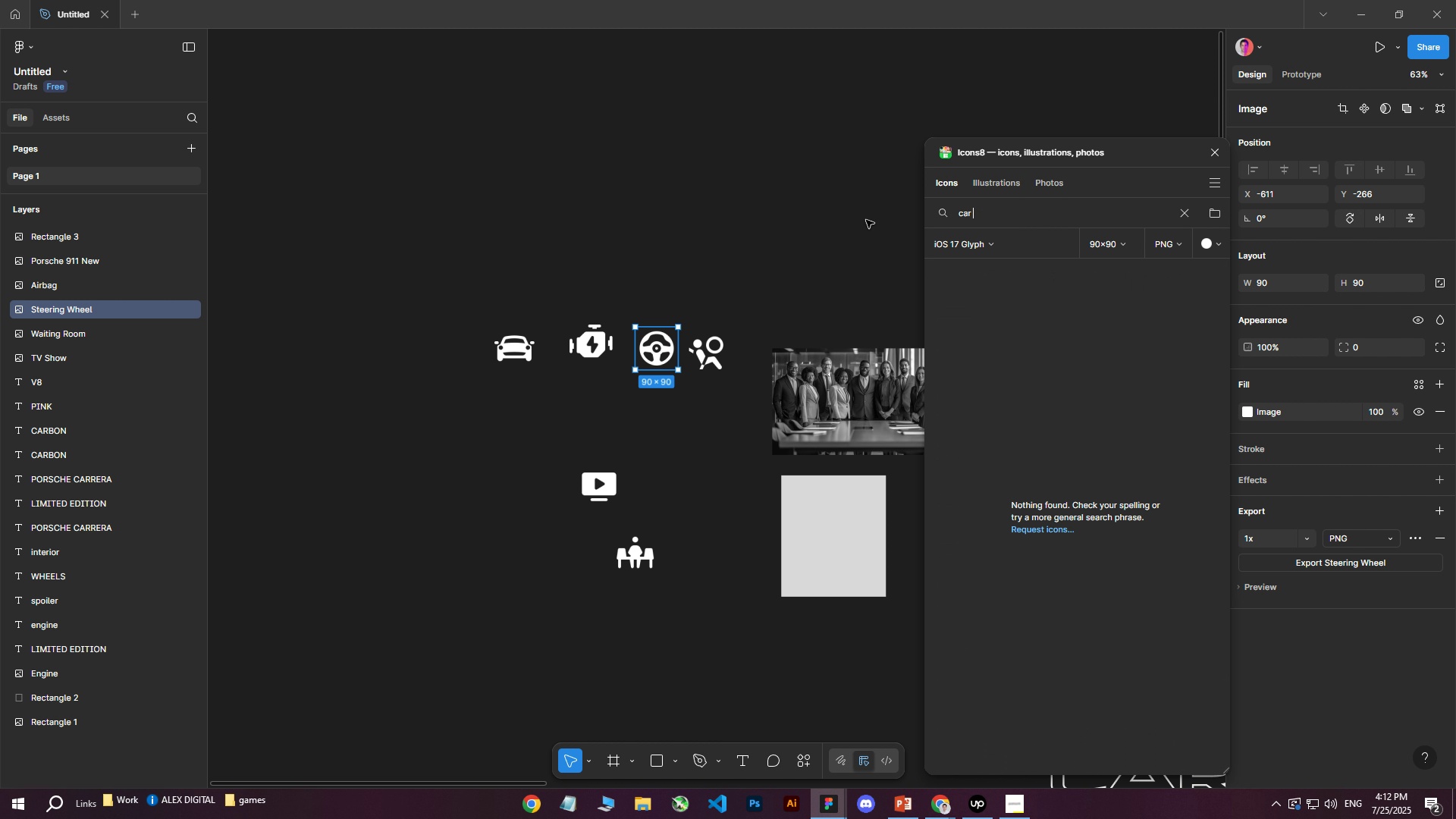 
key(Enter)
 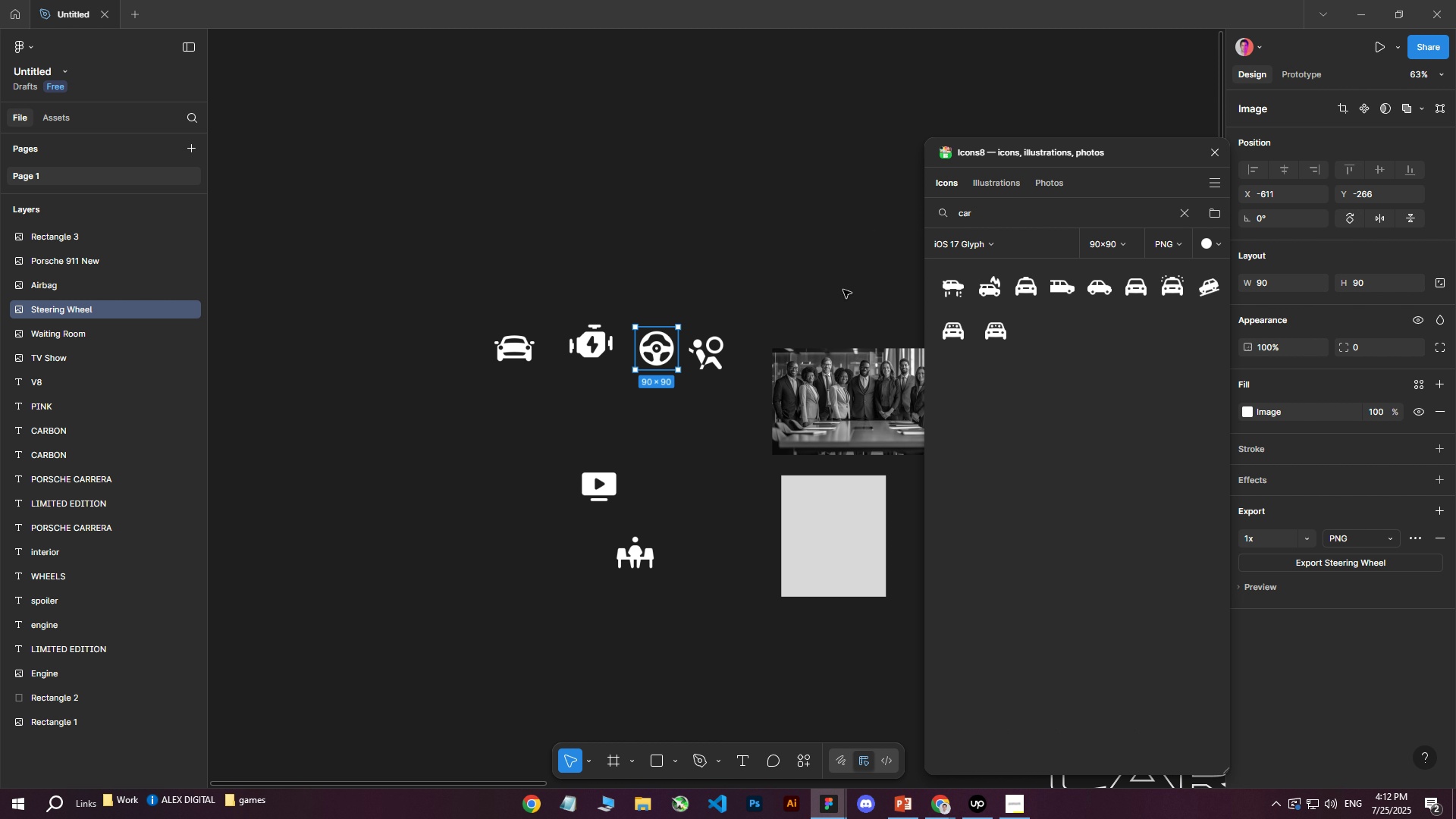 
left_click([1028, 218])
 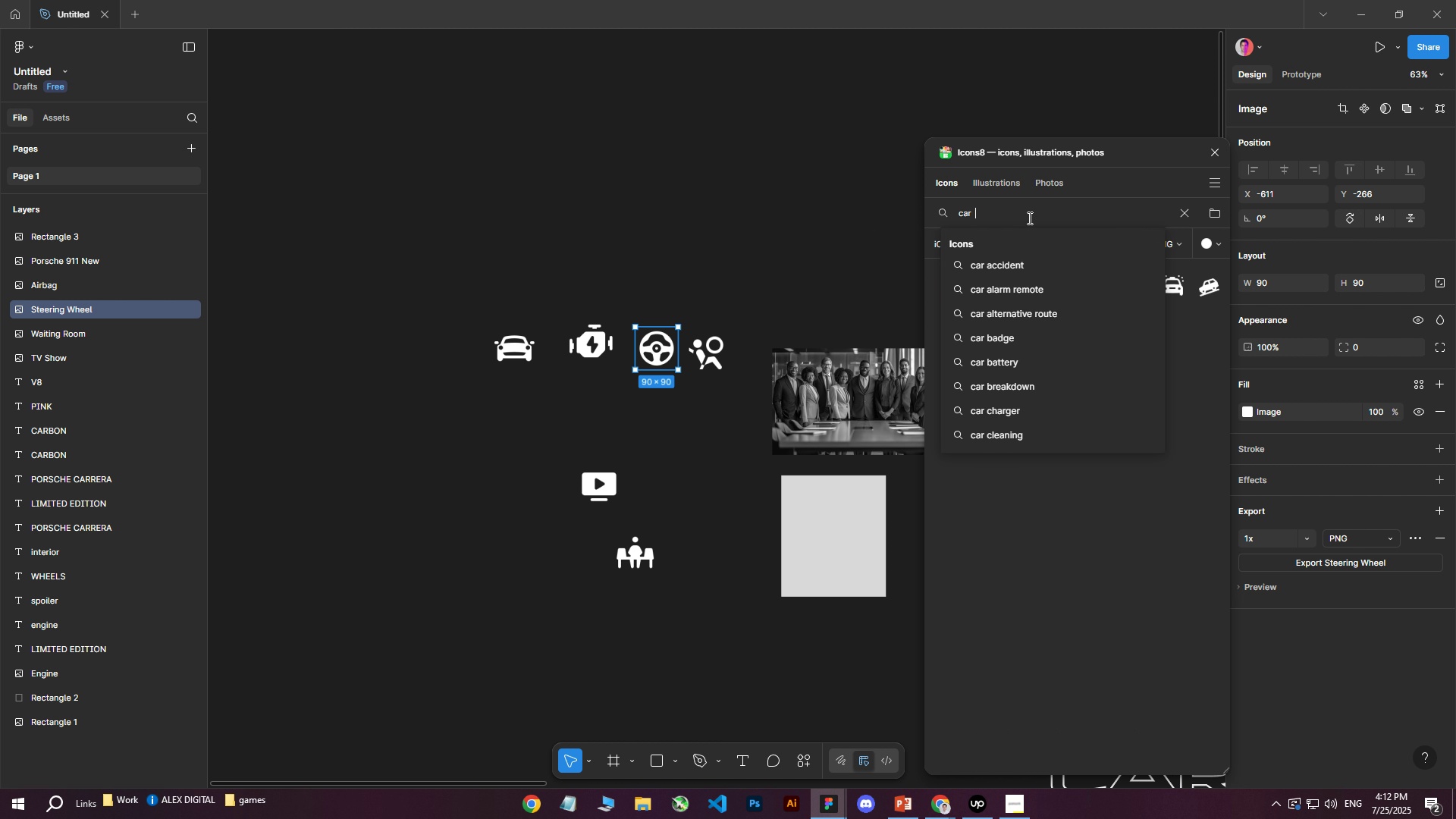 
type( )
key(Backspace)
type(spi)
key(Backspace)
type(oiler)
 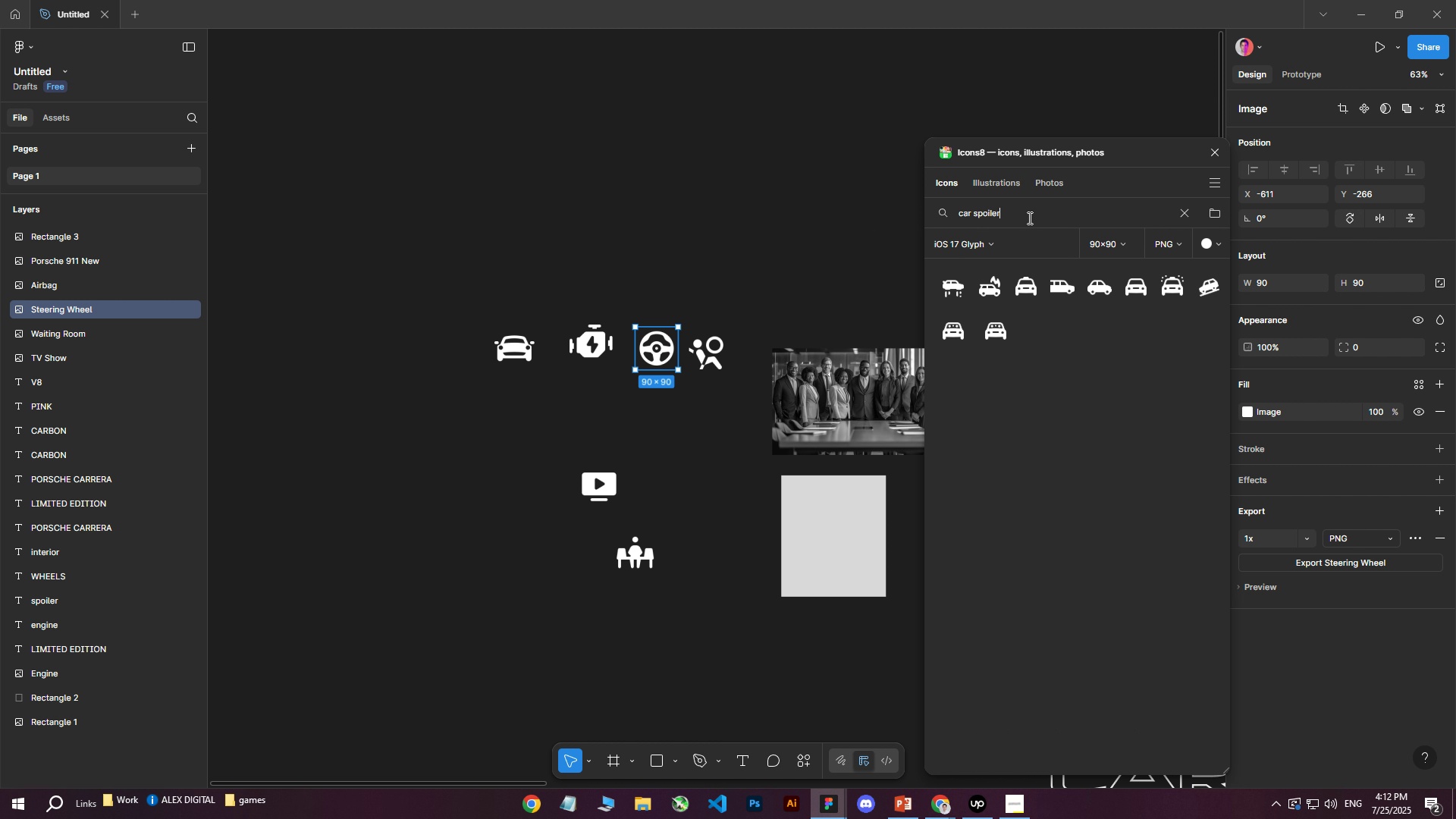 
key(Enter)
 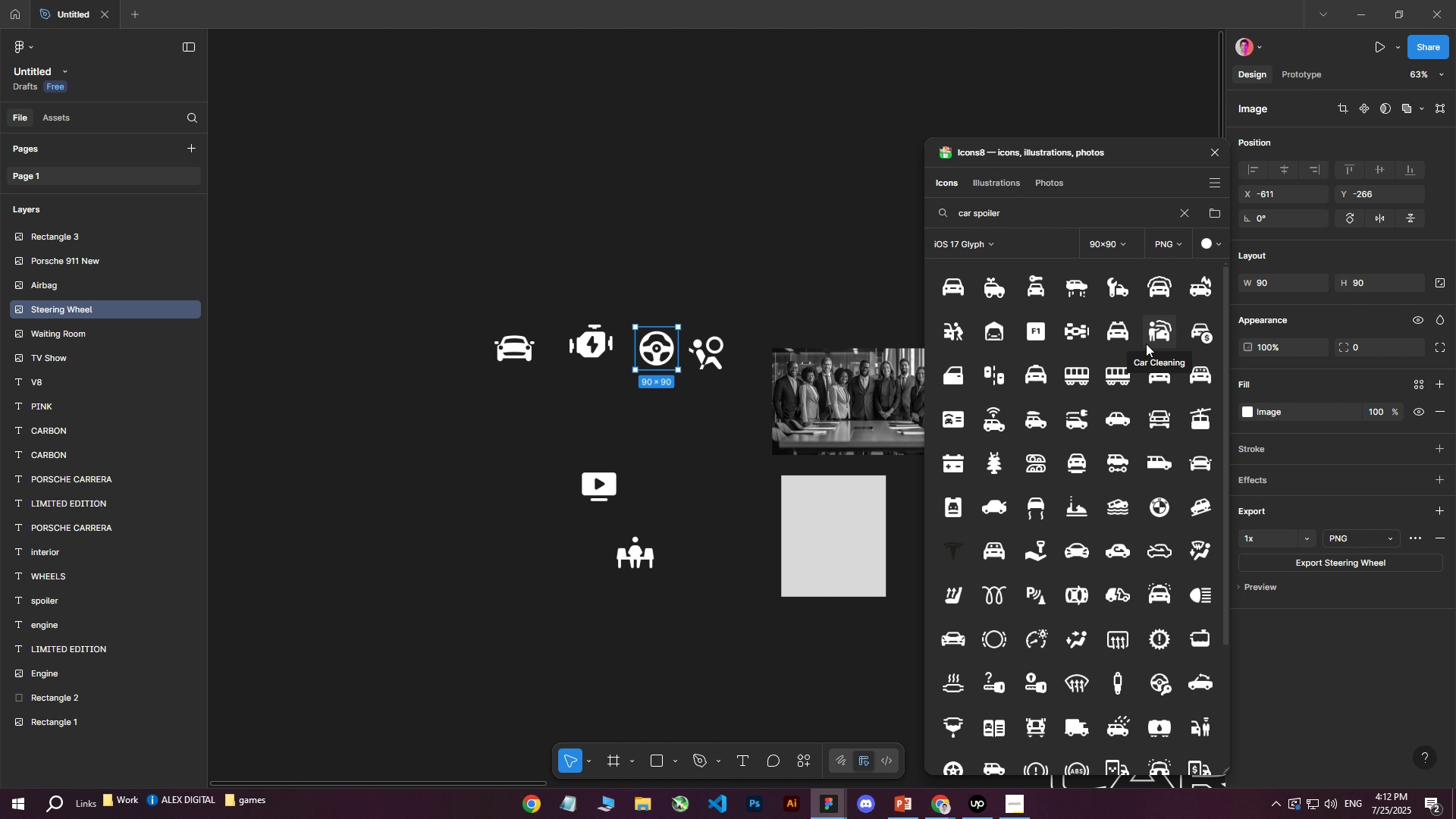 
mouse_move([1011, 491])
 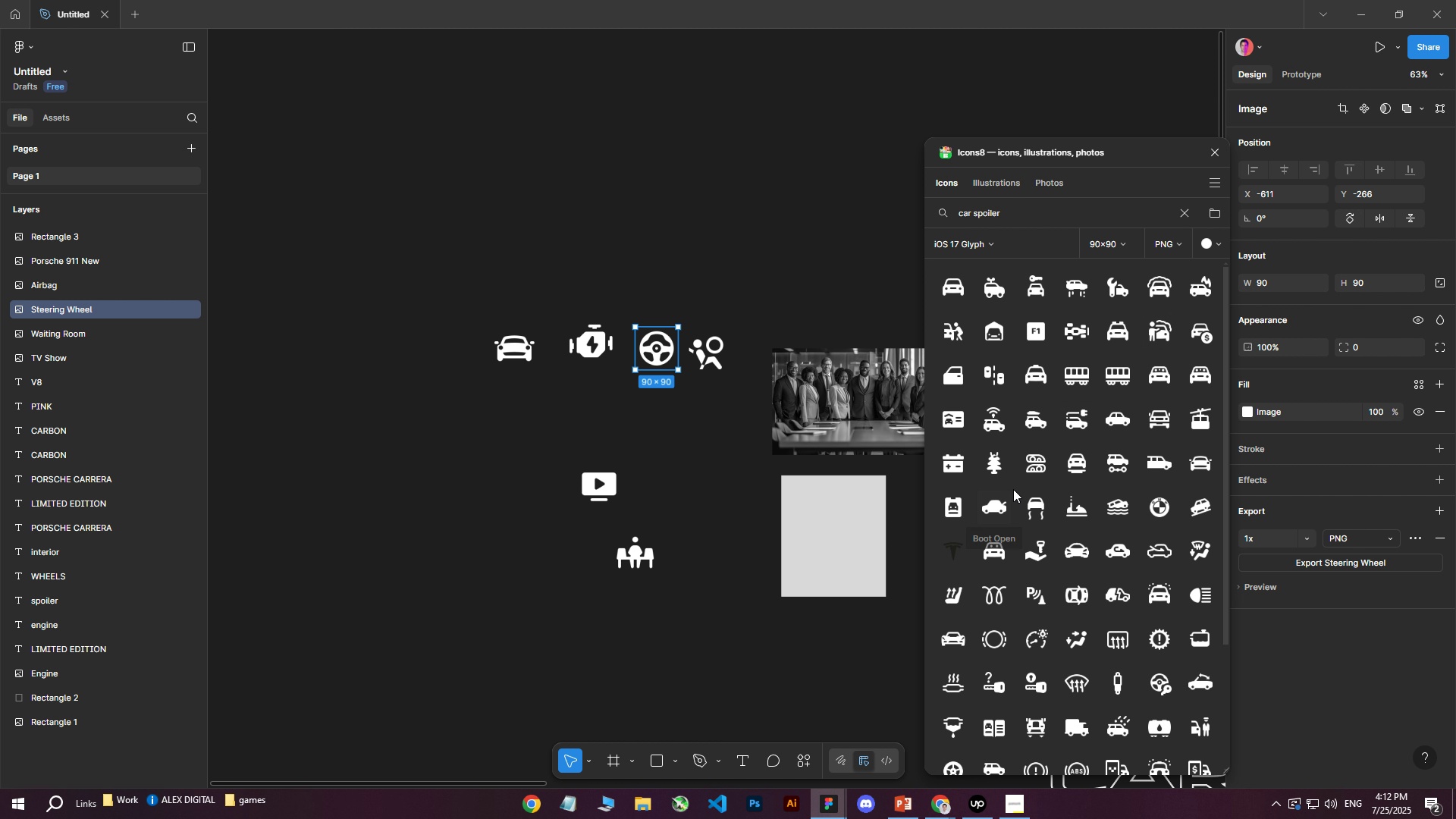 
scroll: coordinate [1013, 491], scroll_direction: down, amount: 3.0
 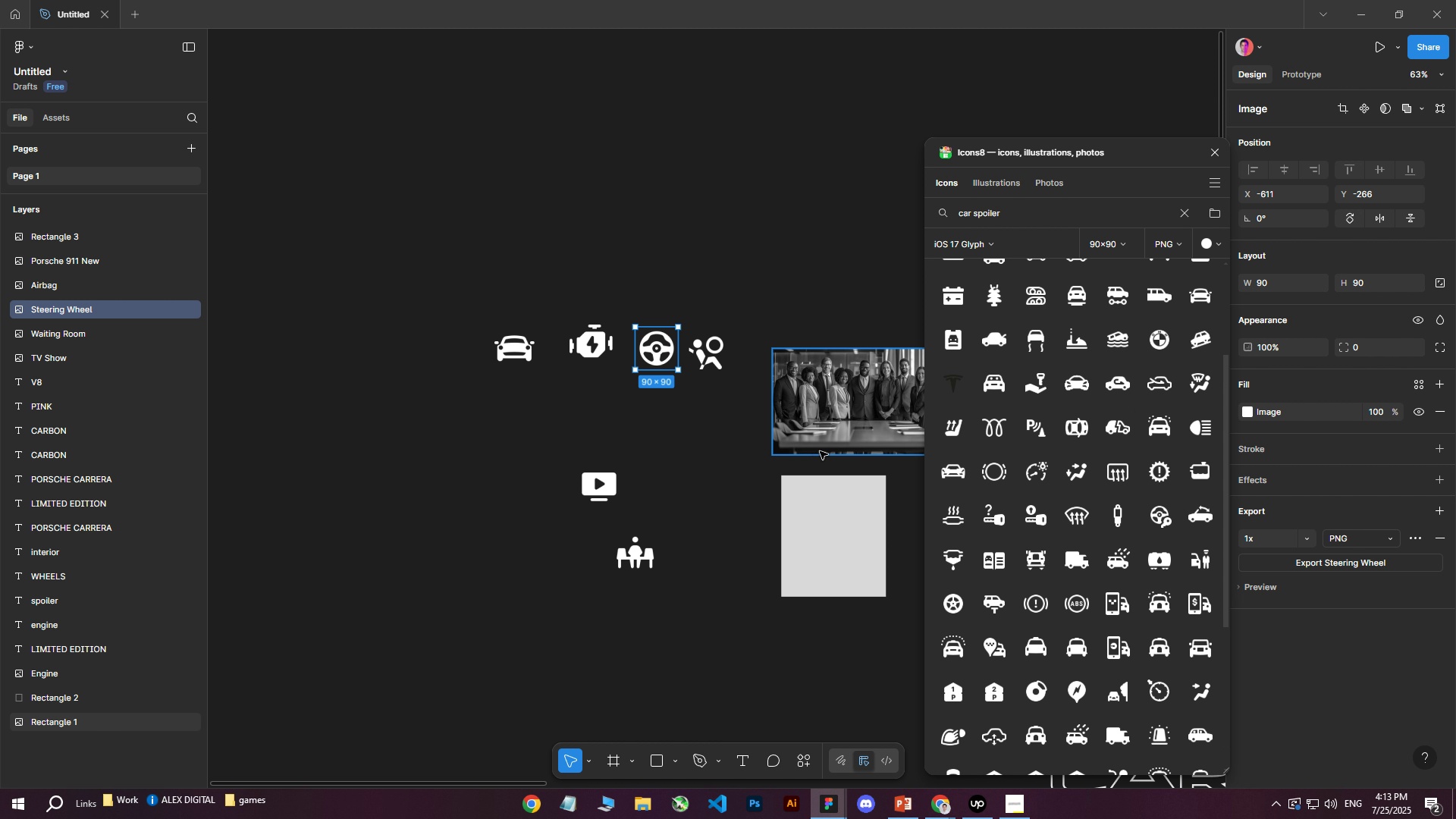 
left_click([679, 764])
 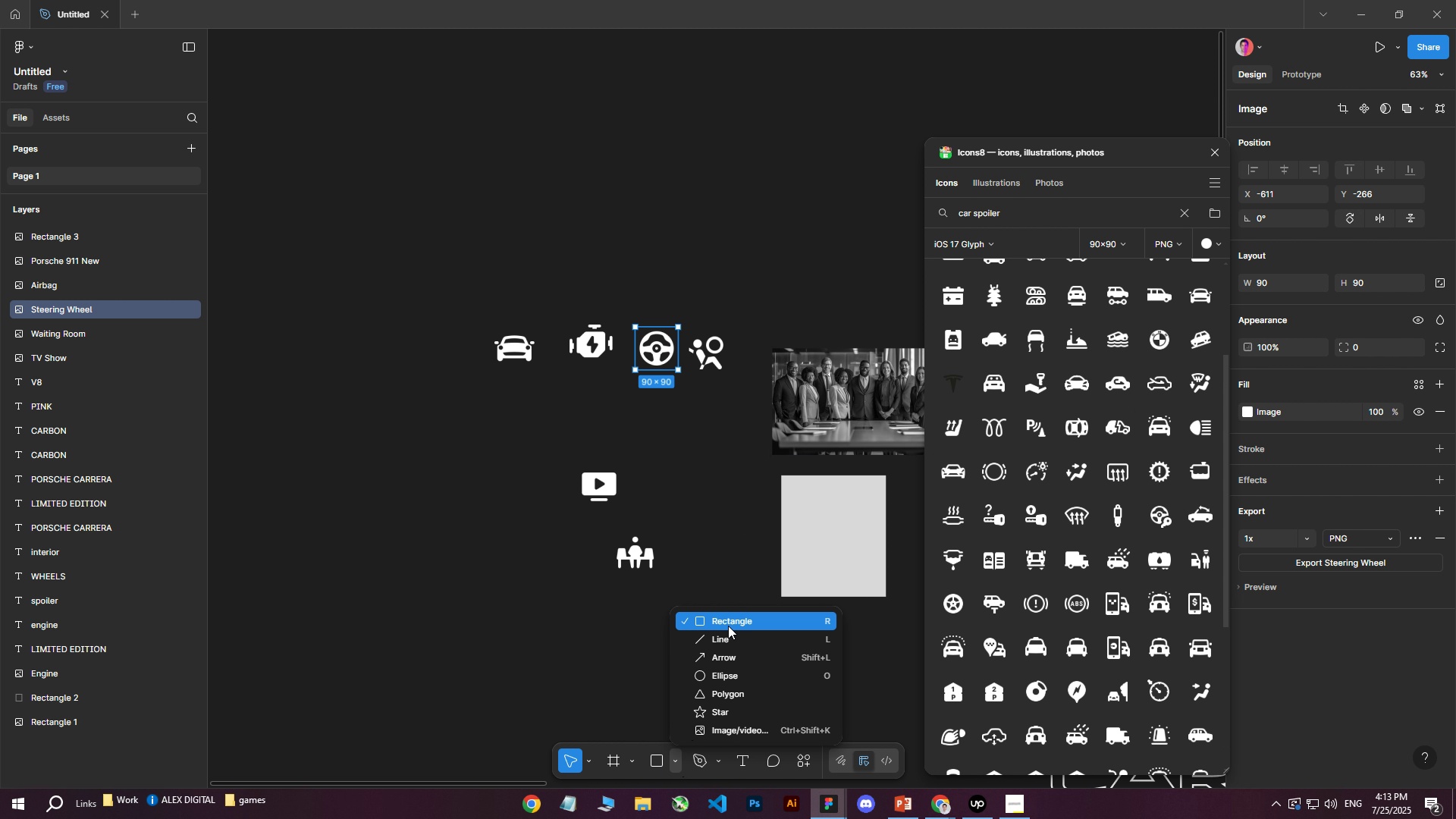 
left_click([726, 639])
 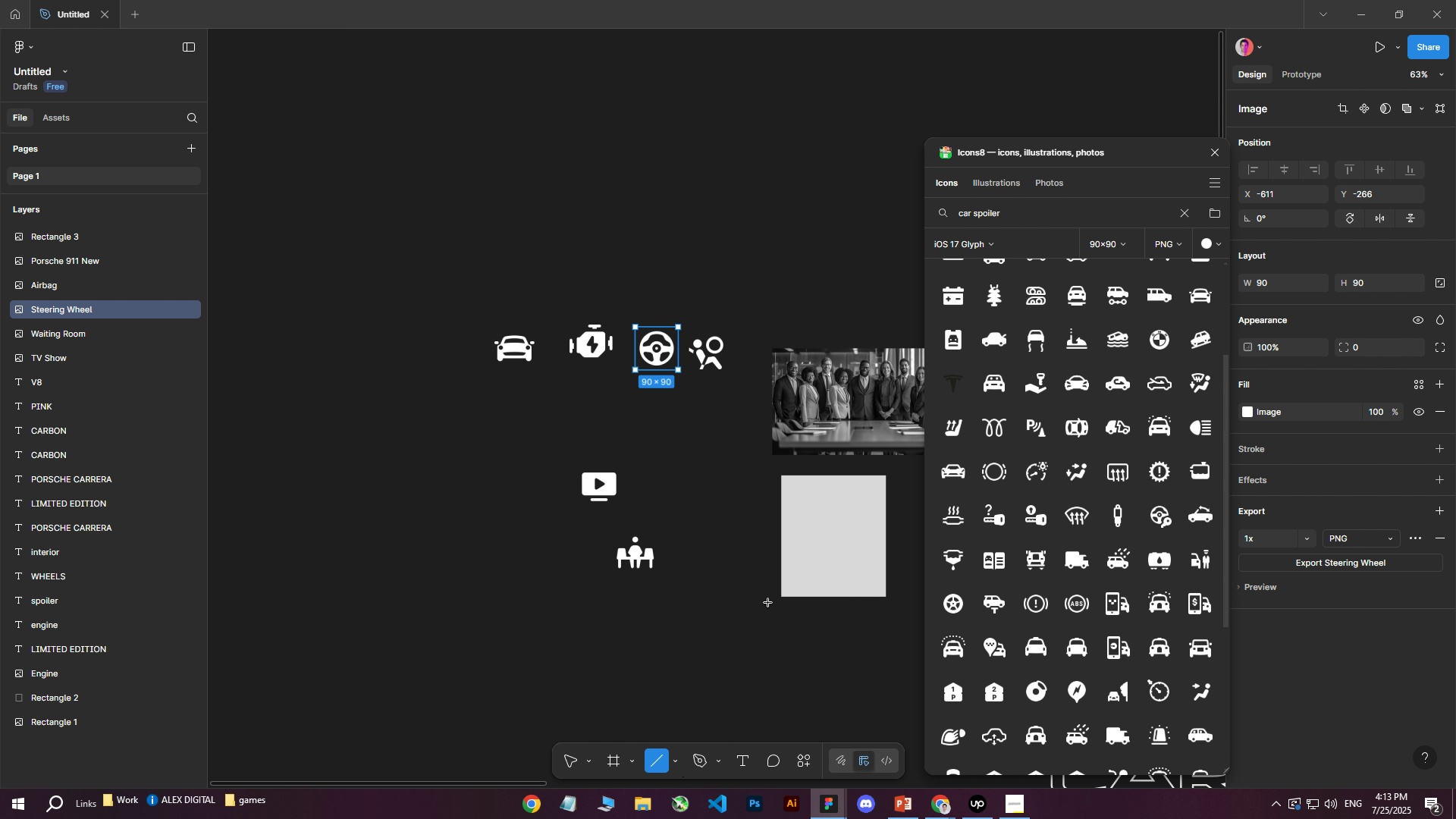 
hold_key(key=ControlLeft, duration=0.98)
scroll: coordinate [821, 507], scroll_direction: up, amount: 12.0
 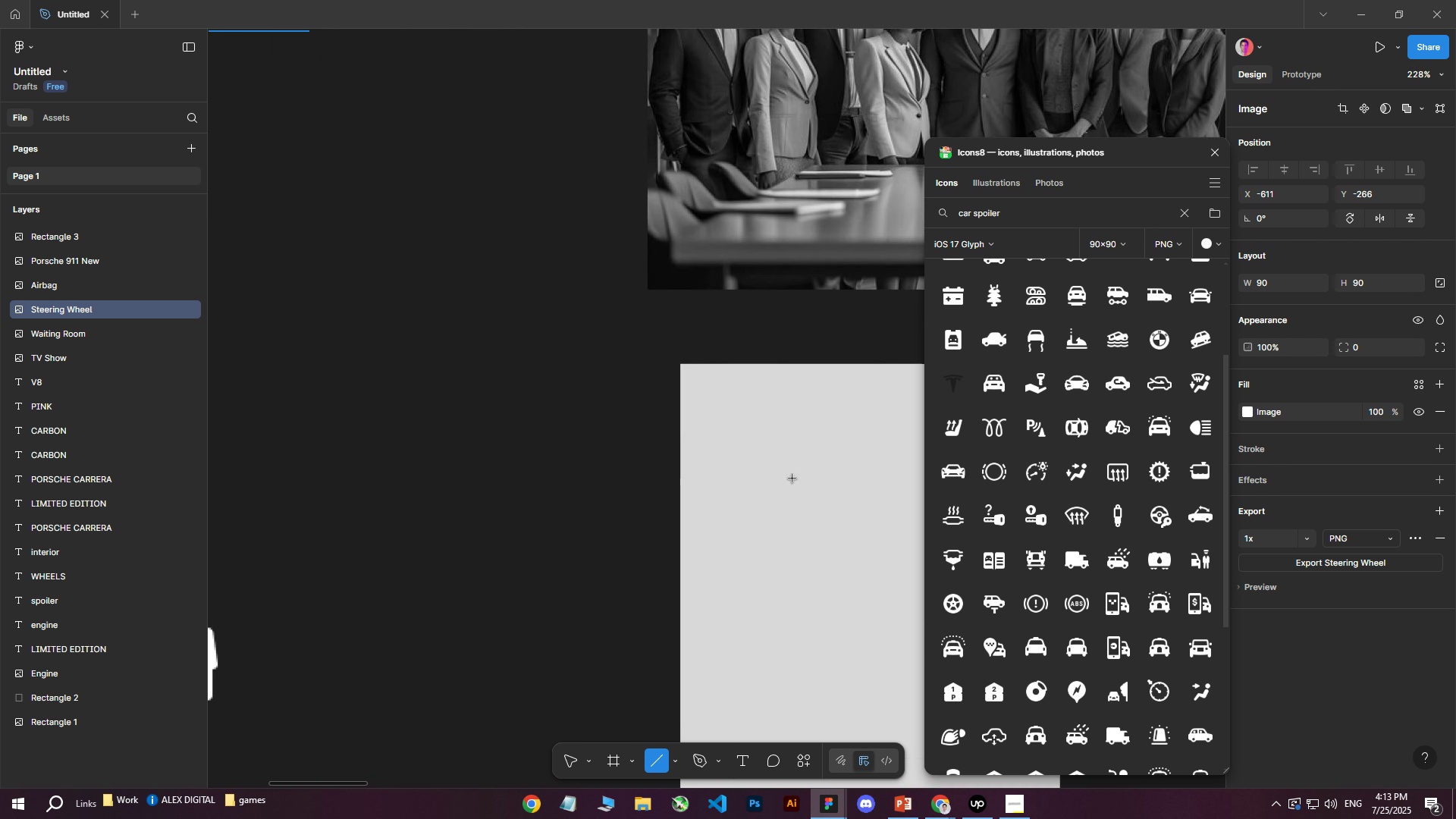 
left_click_drag(start_coordinate=[767, 462], to_coordinate=[865, 456])
 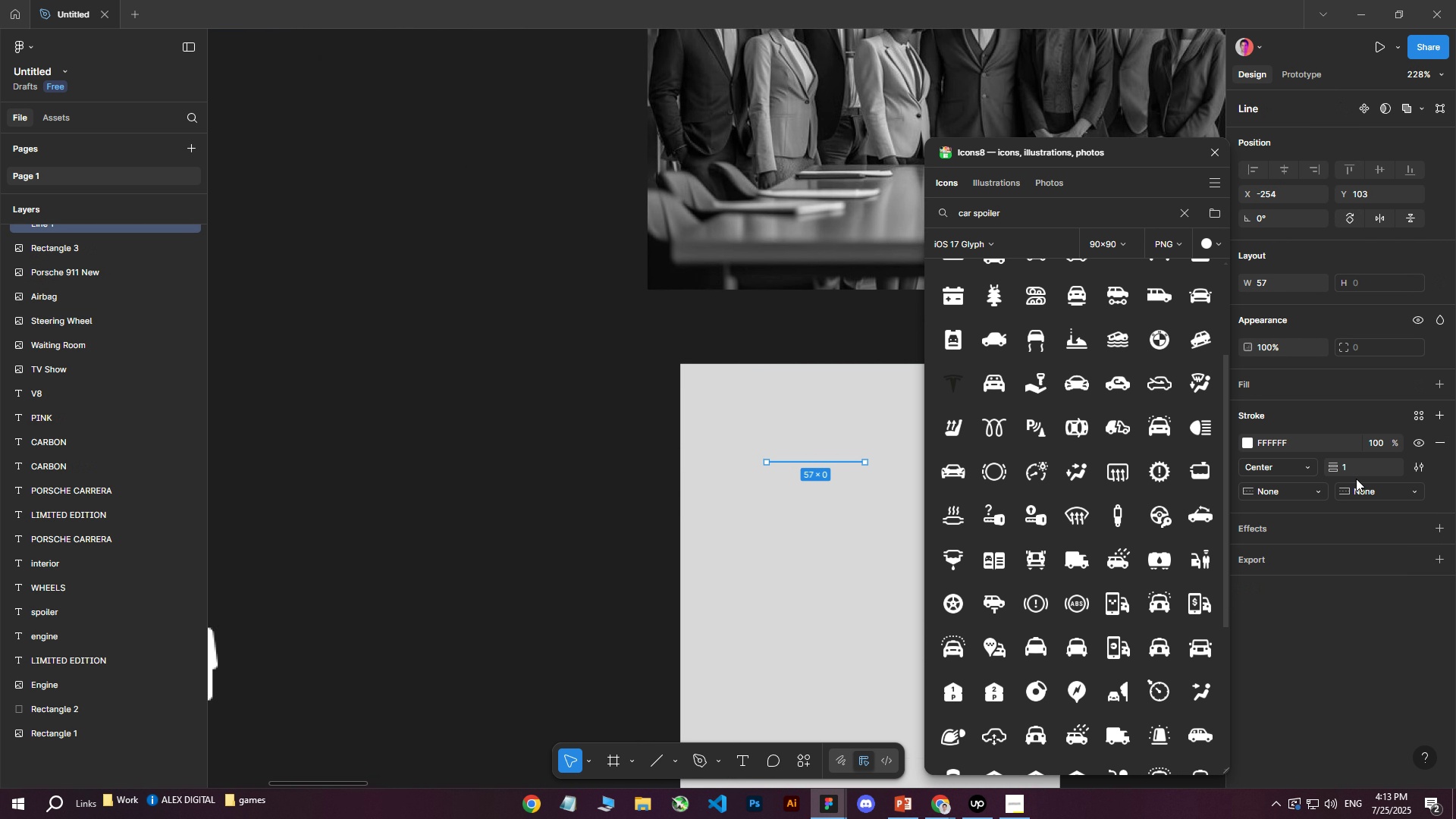 
hold_key(key=ShiftLeft, duration=0.54)
 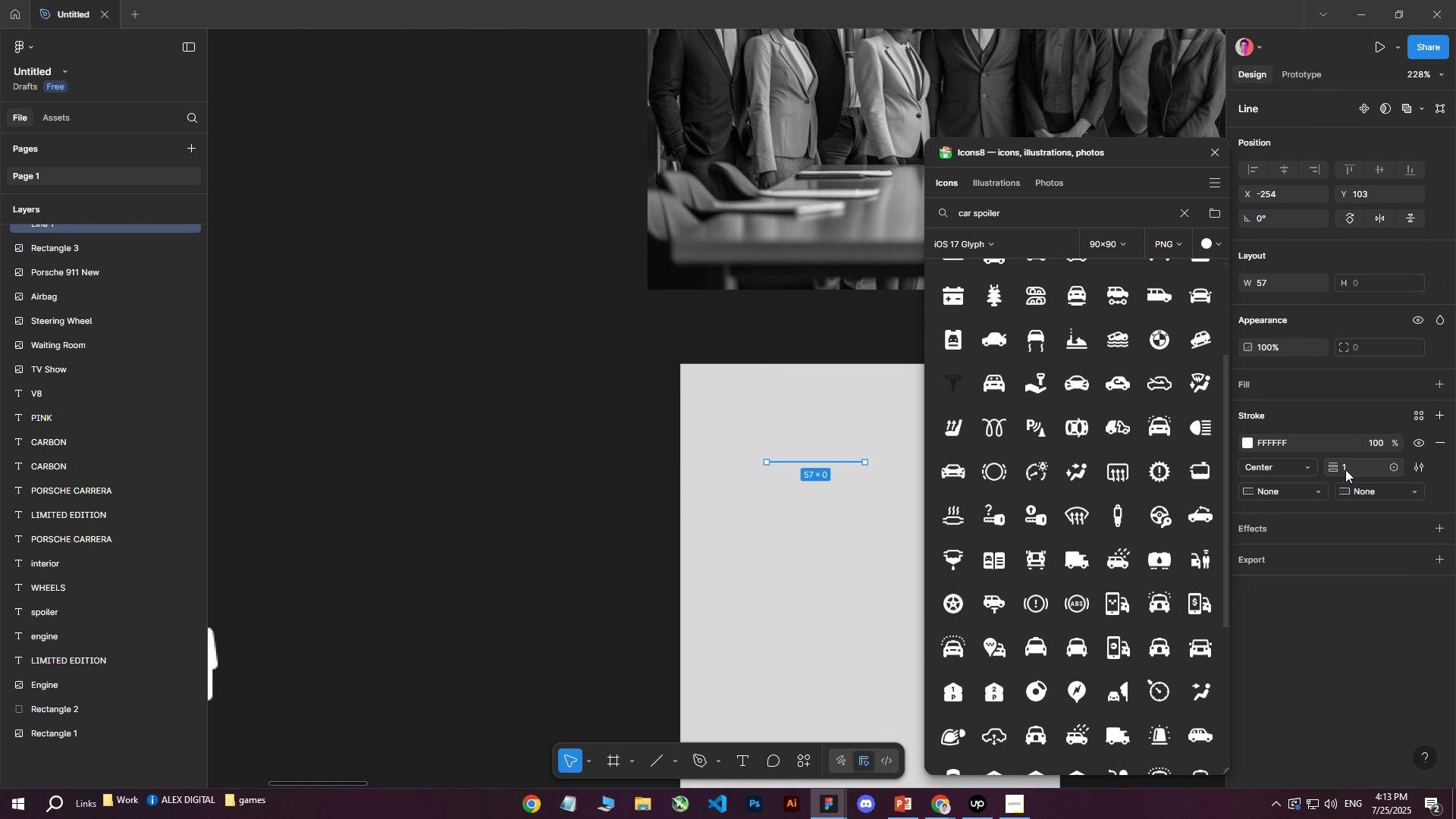 
left_click_drag(start_coordinate=[1334, 469], to_coordinate=[733, 408])
 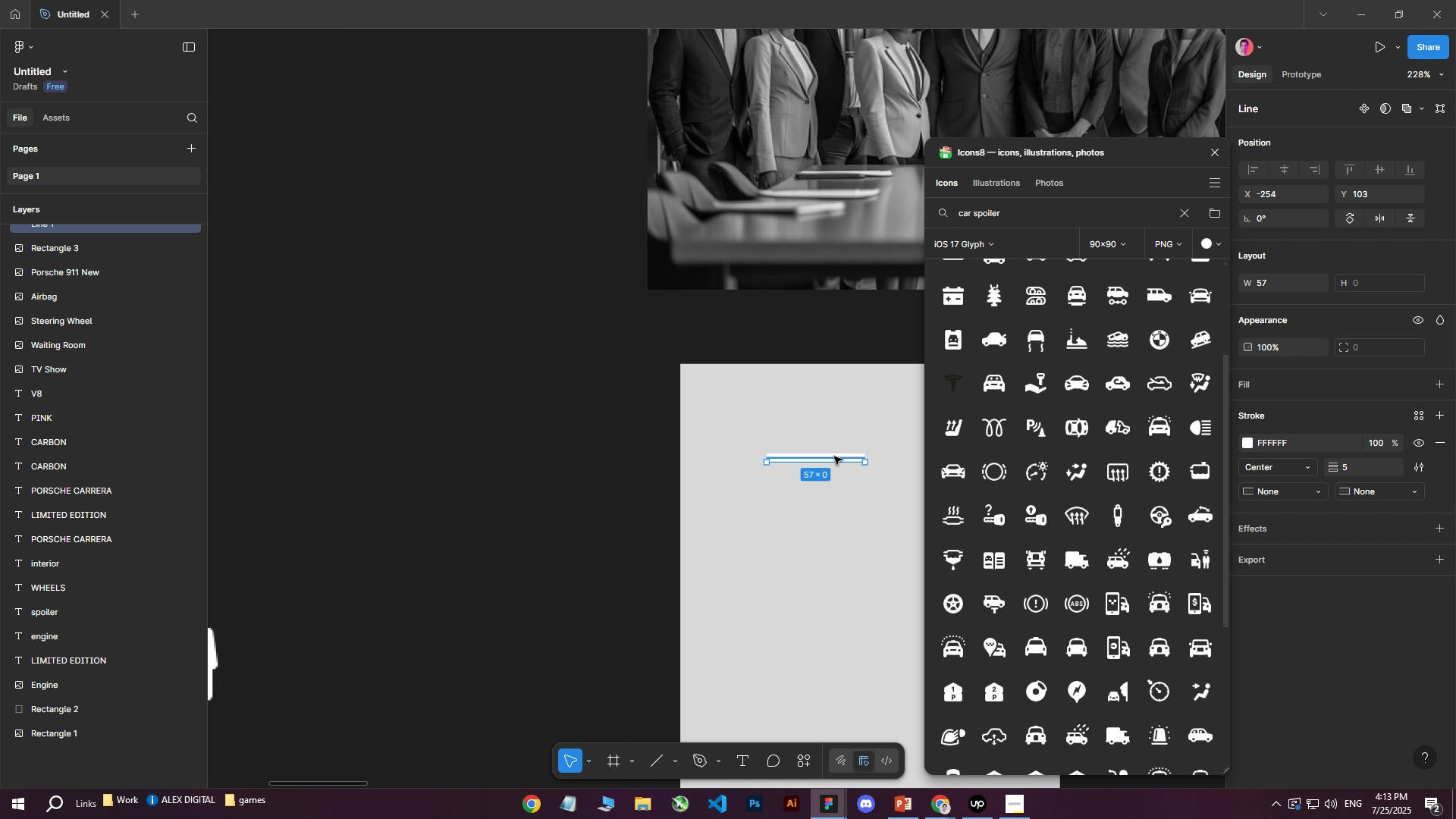 
left_click_drag(start_coordinate=[834, 457], to_coordinate=[491, 403])
 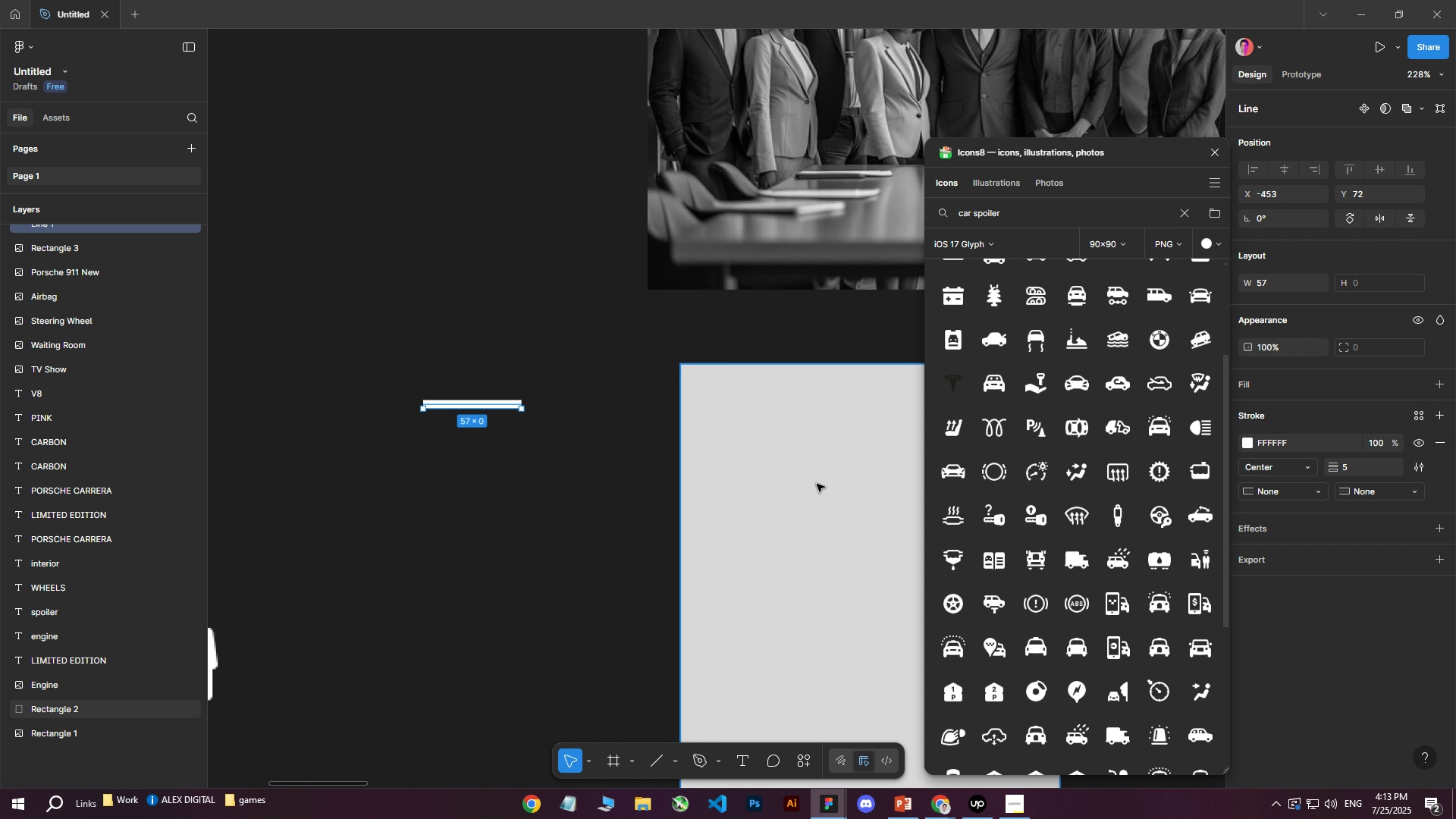 
left_click([551, 488])
 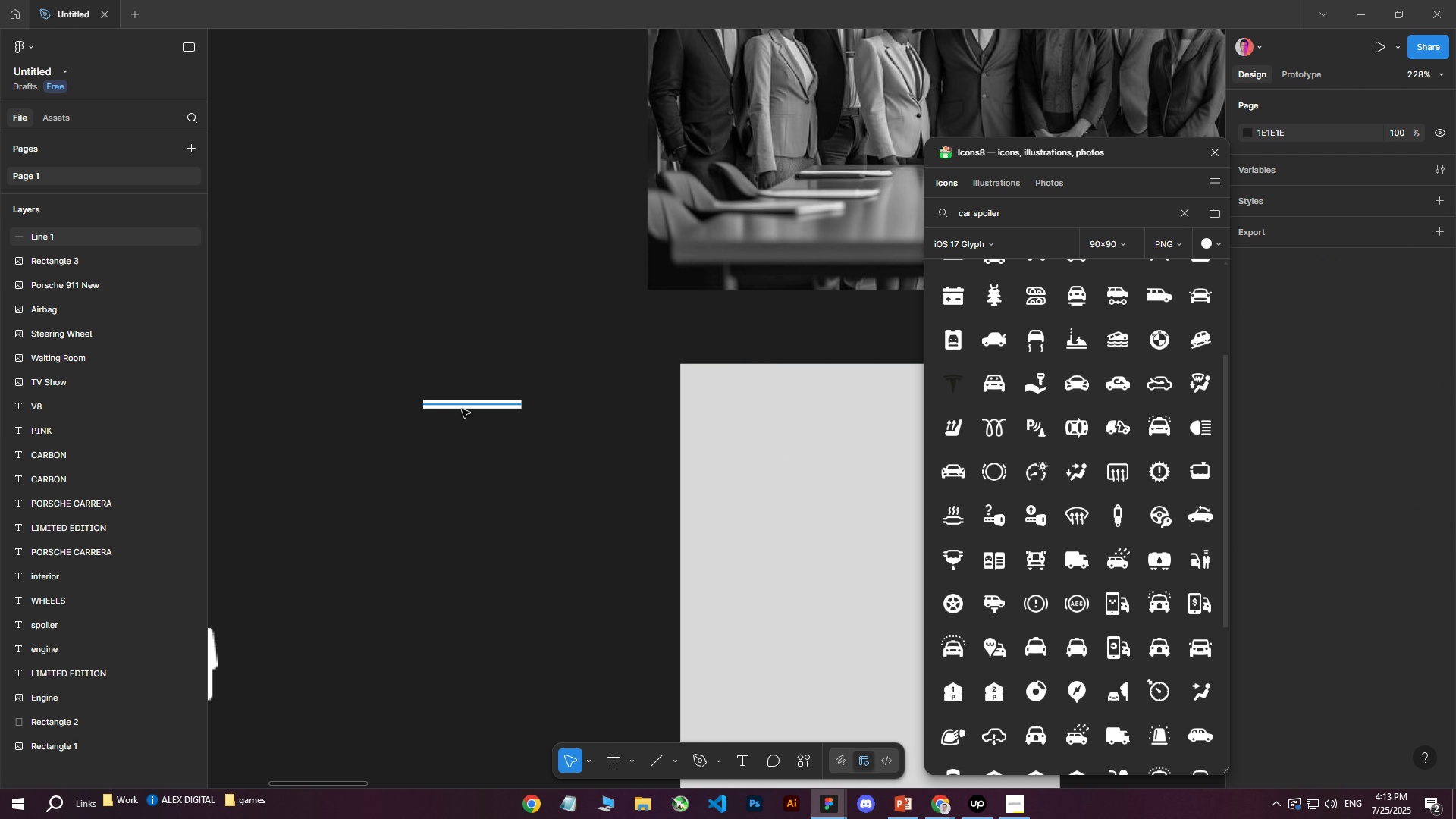 
left_click([462, 409])
 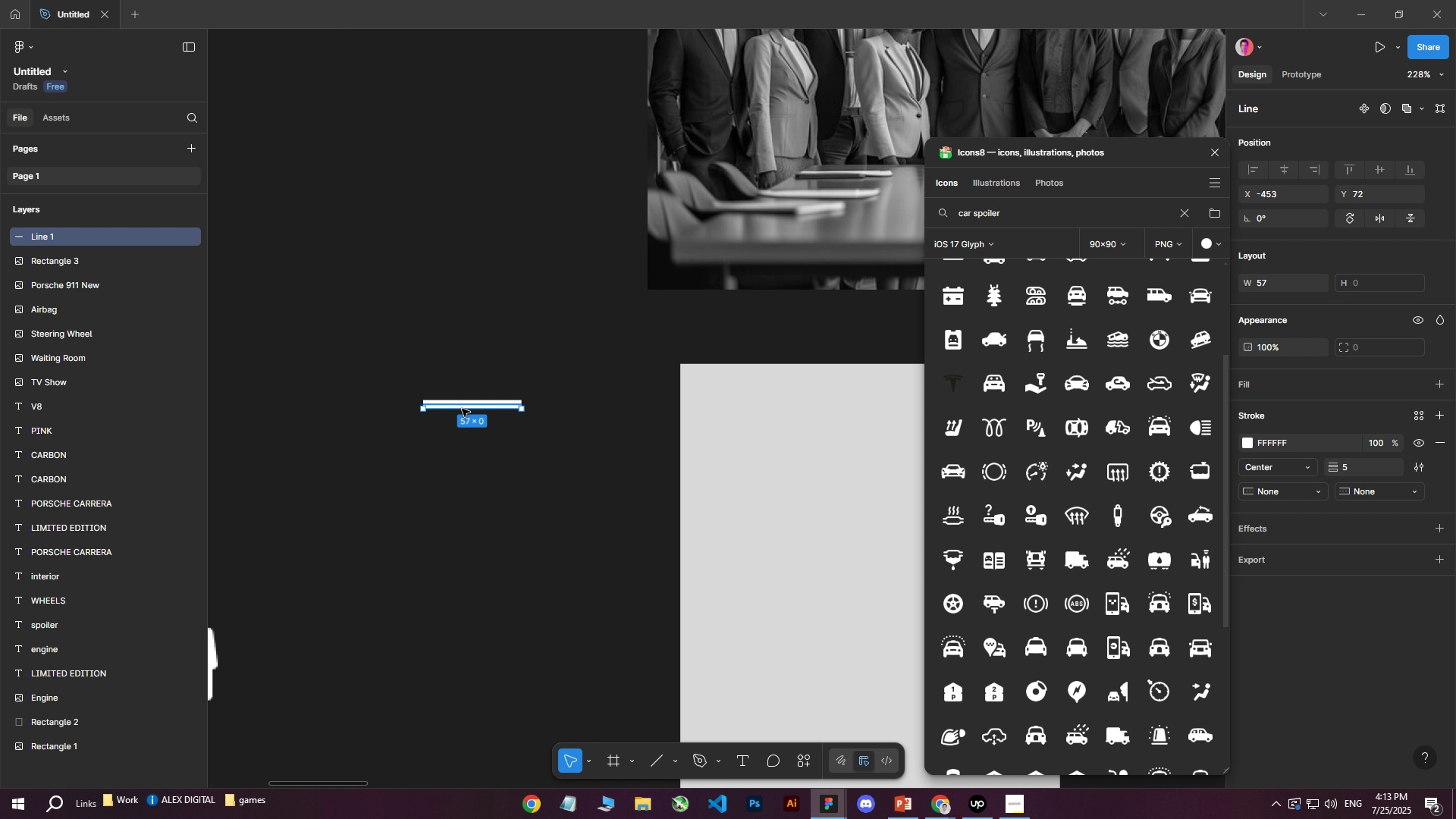 
key(Control+ControlLeft)
 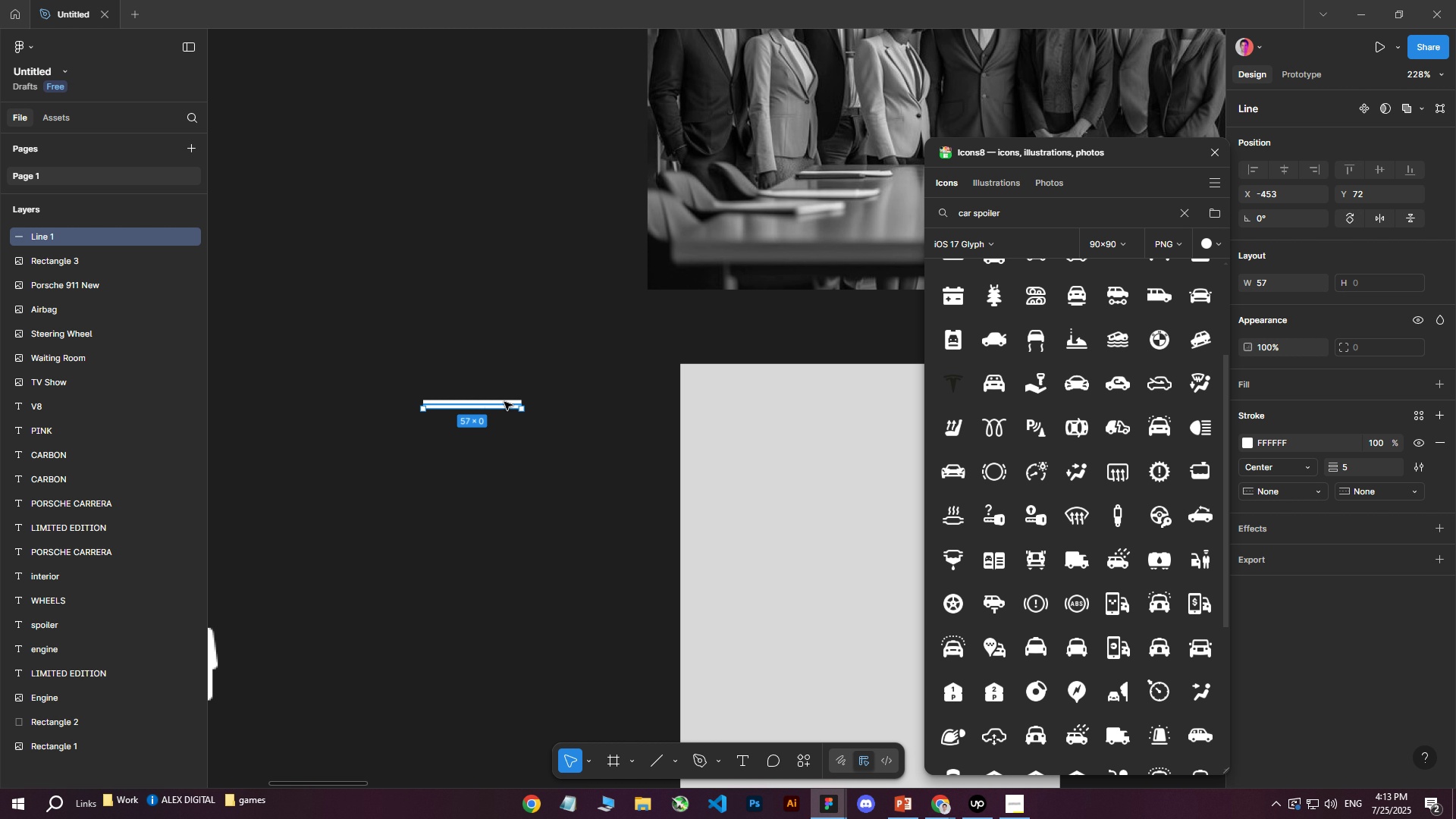 
key(Control+D)
 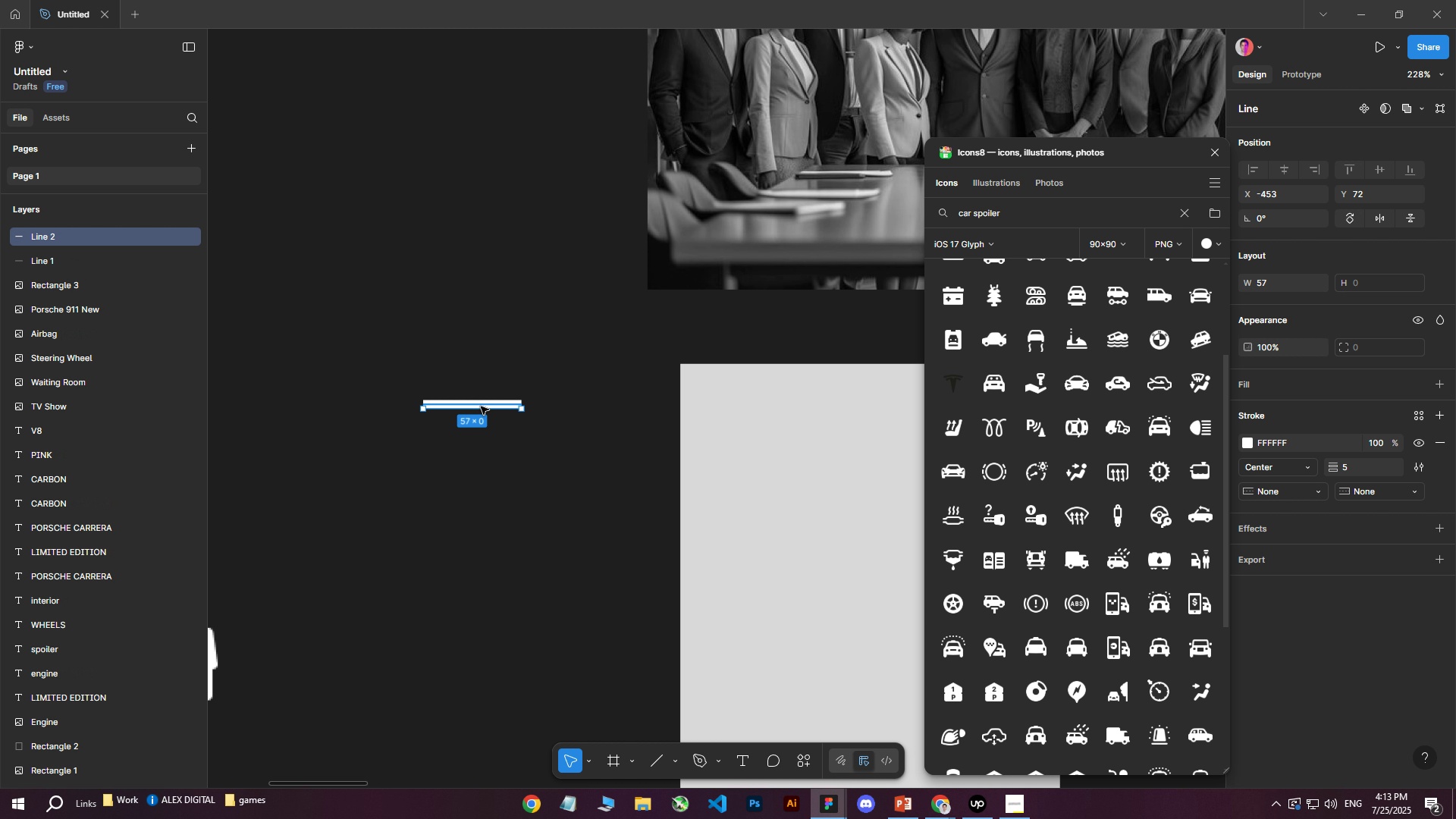 
left_click_drag(start_coordinate=[480, 406], to_coordinate=[561, 352])
 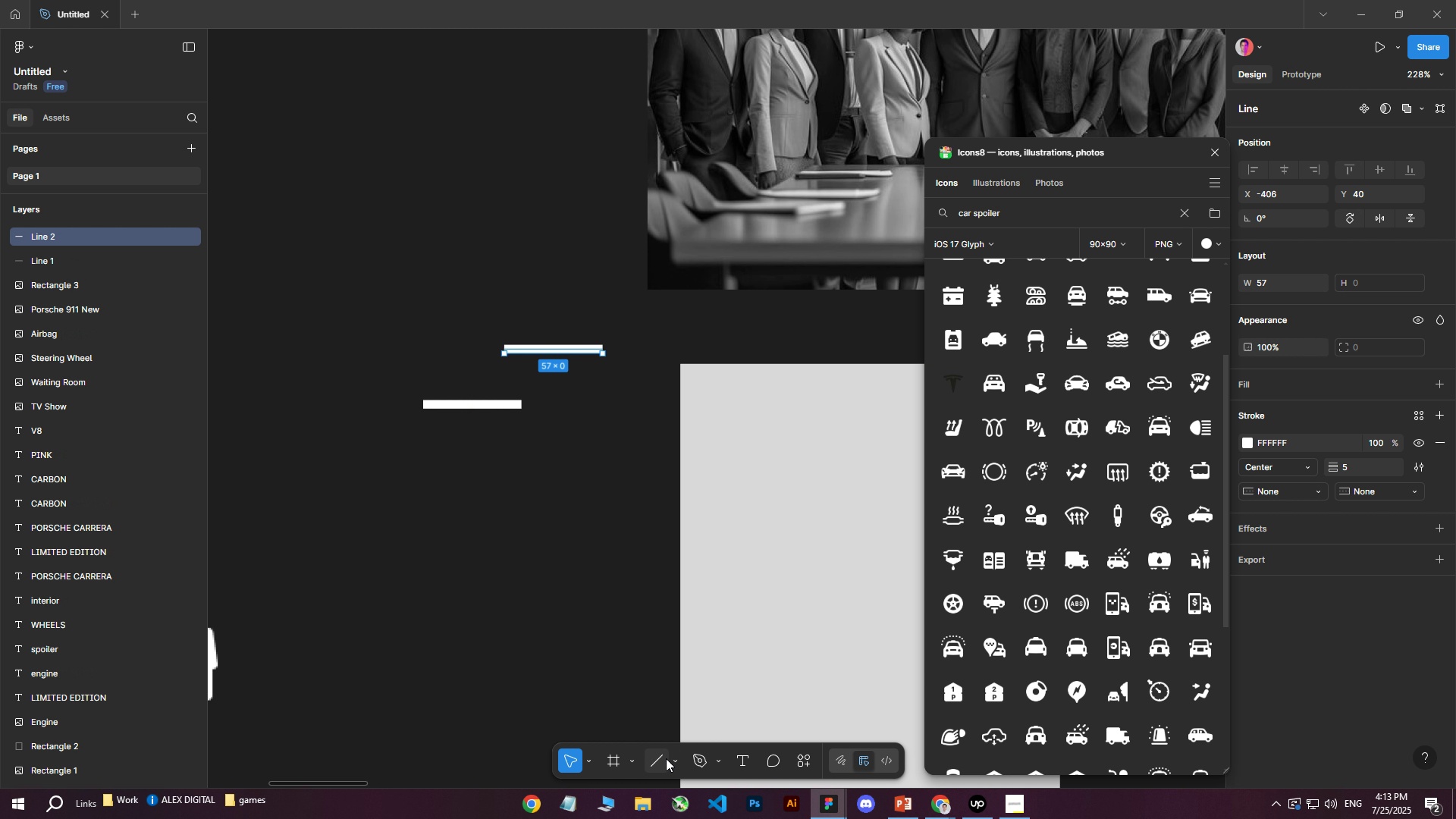 
left_click([660, 760])
 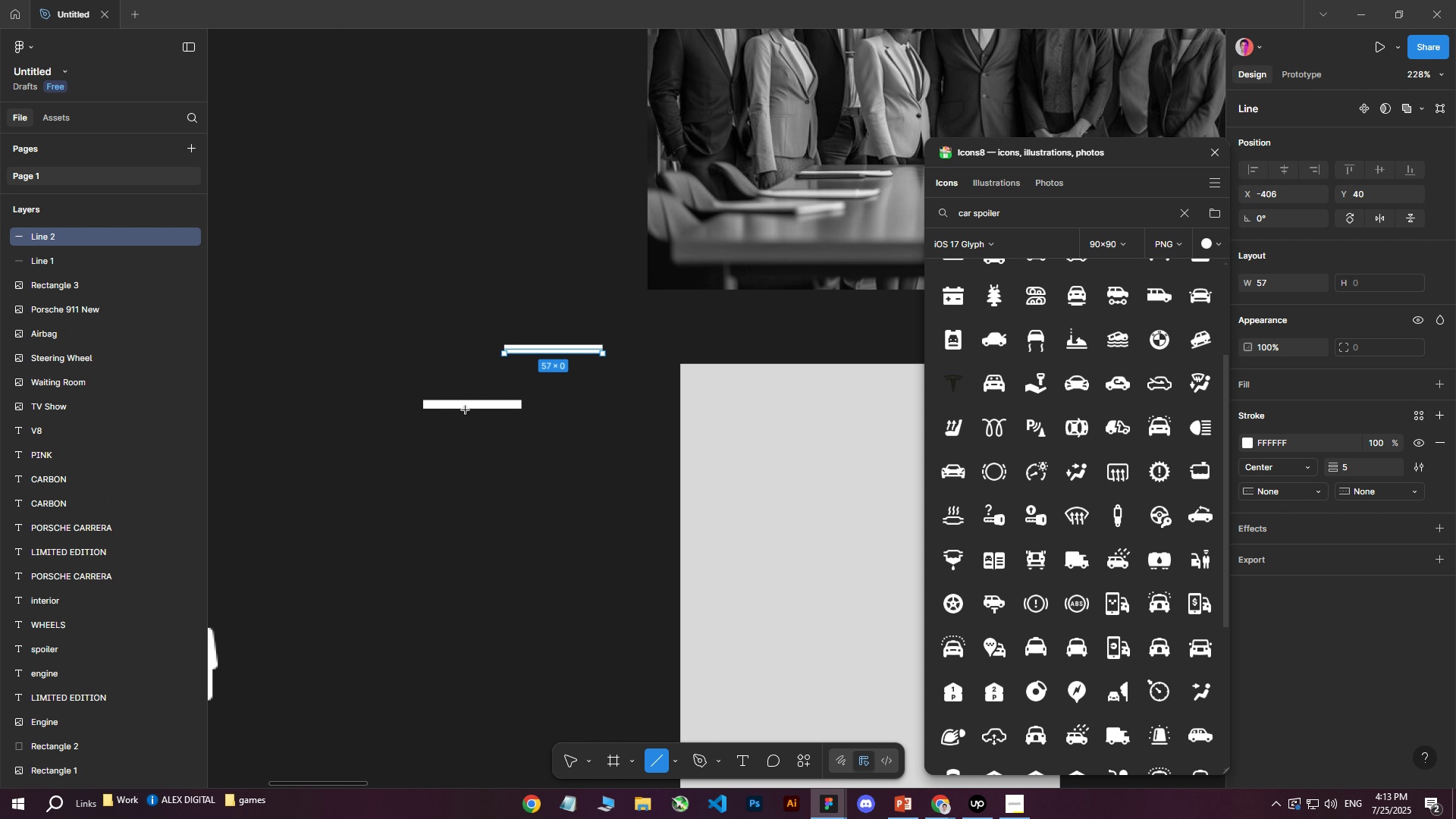 
left_click_drag(start_coordinate=[461, 403], to_coordinate=[566, 345])
 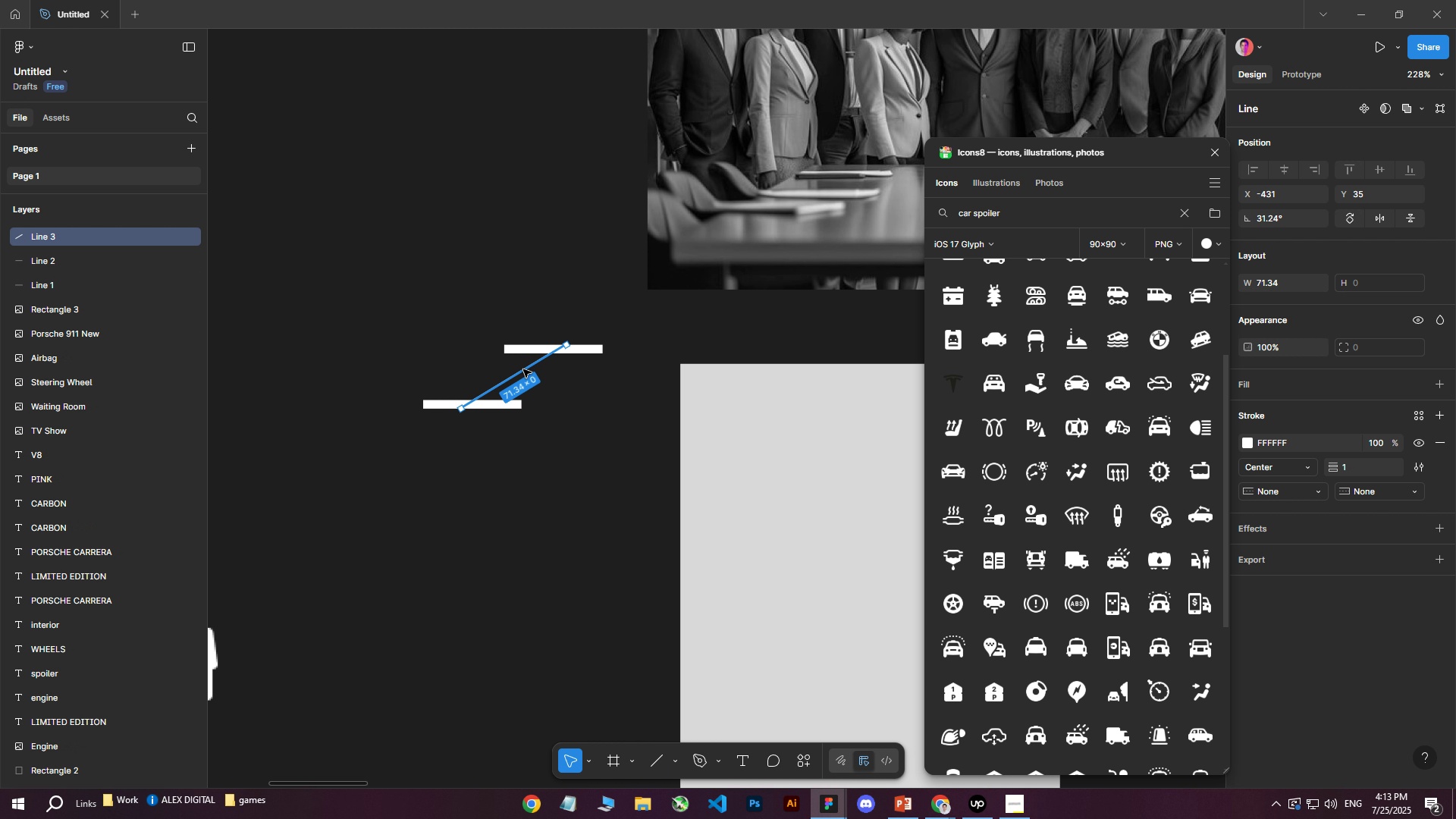 
left_click_drag(start_coordinate=[522, 369], to_coordinate=[504, 389])
 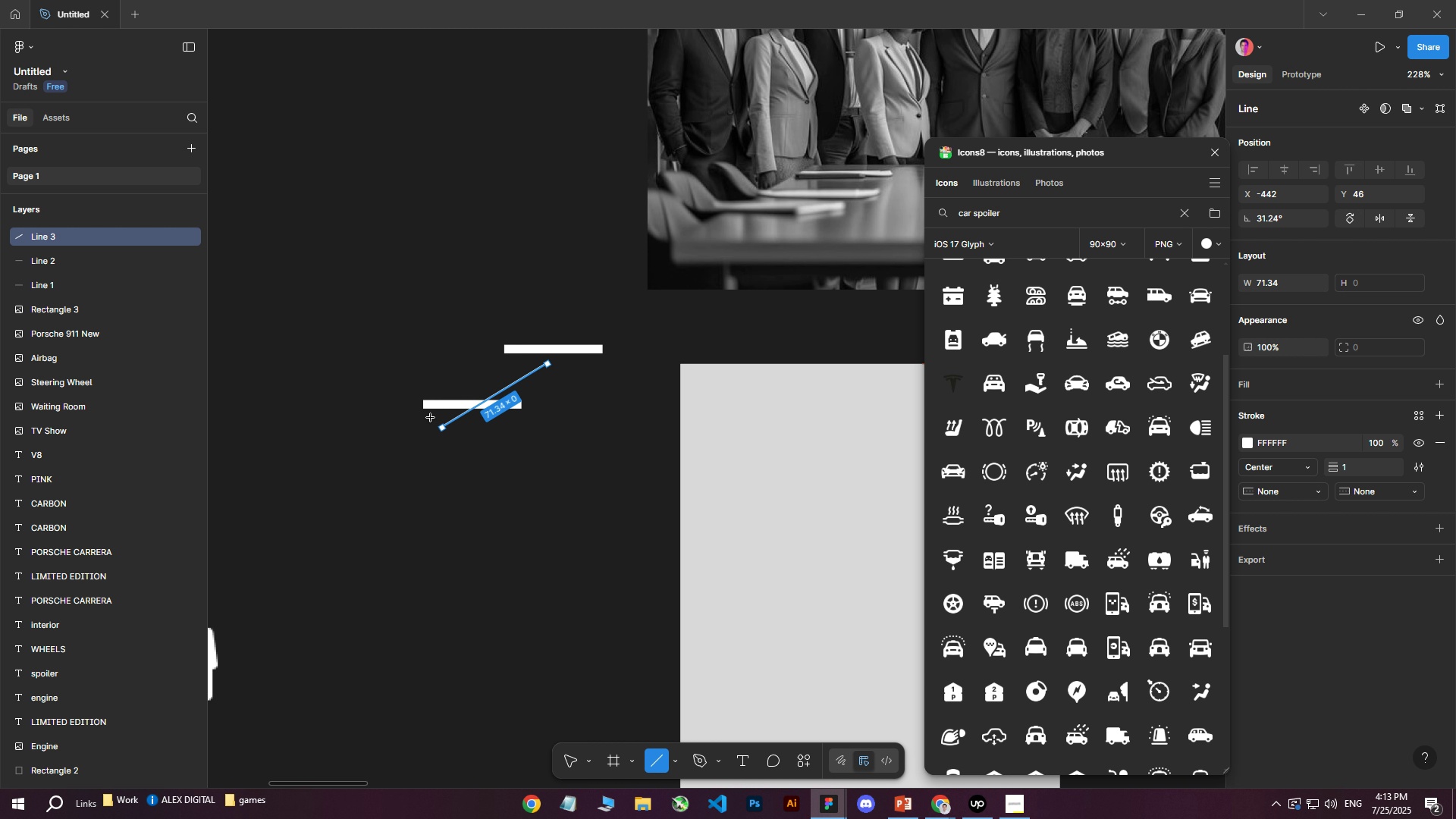 
left_click([660, 770])
 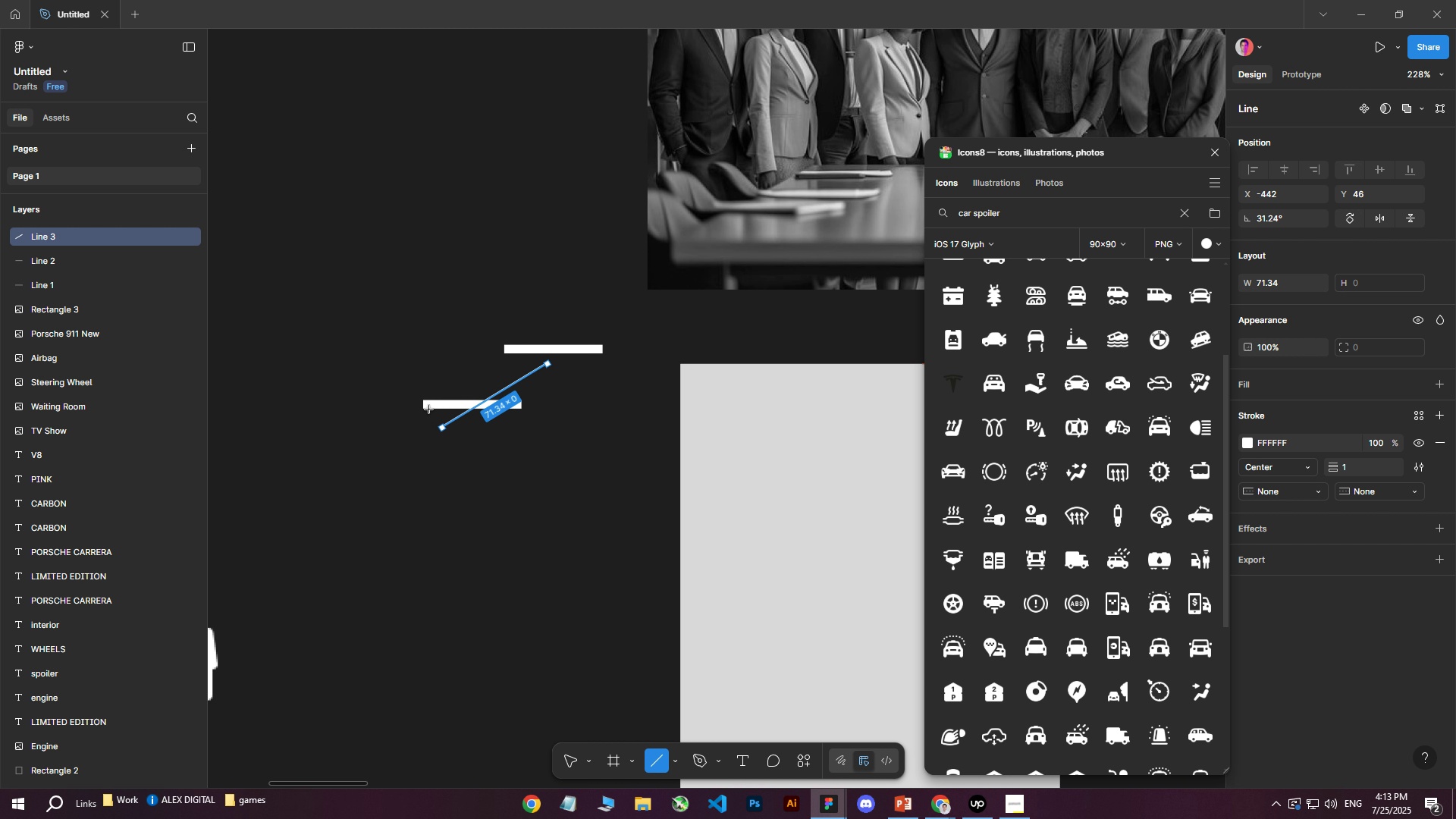 
left_click_drag(start_coordinate=[425, 406], to_coordinate=[444, 425])
 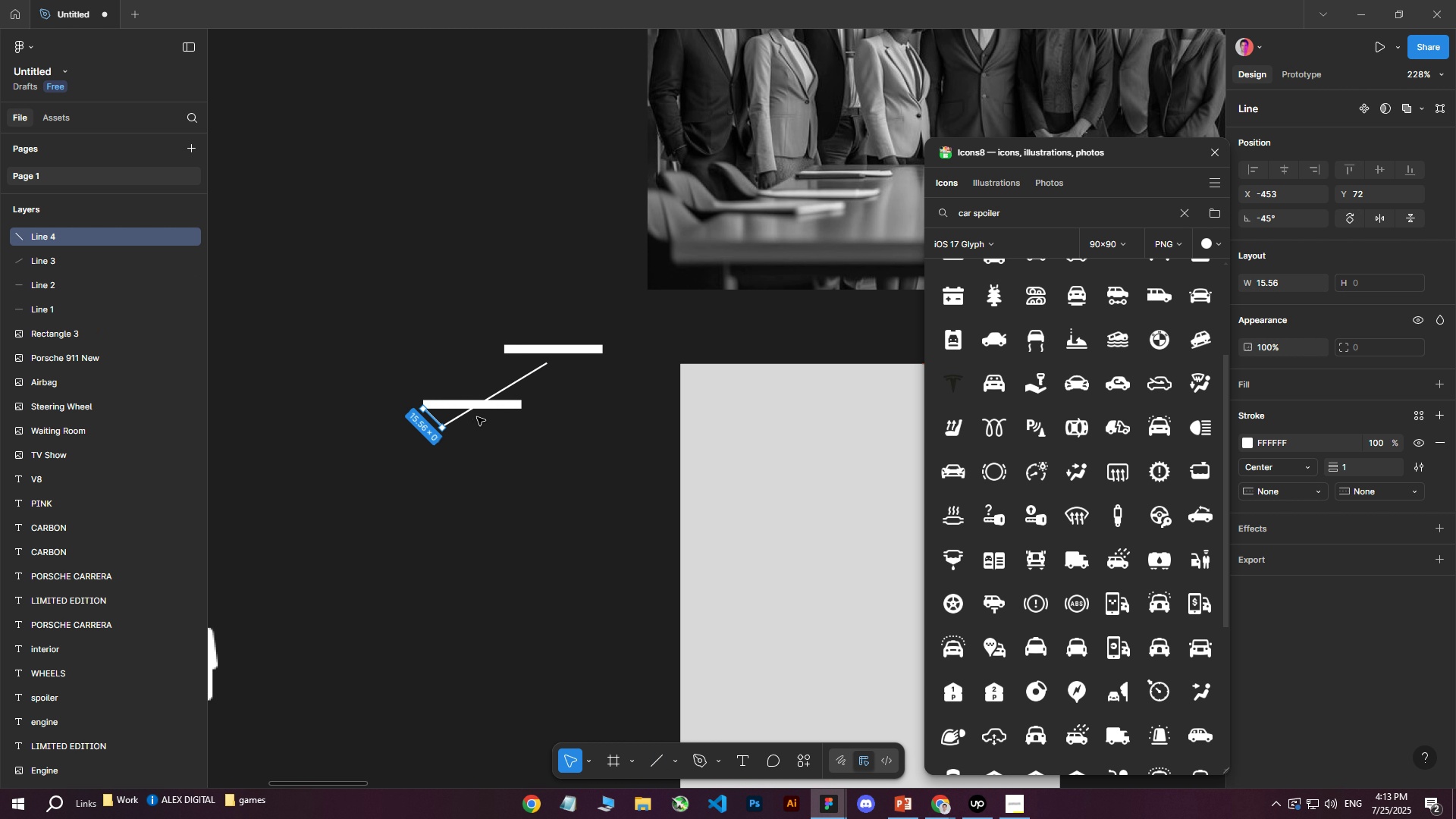 
key(Control+D)
 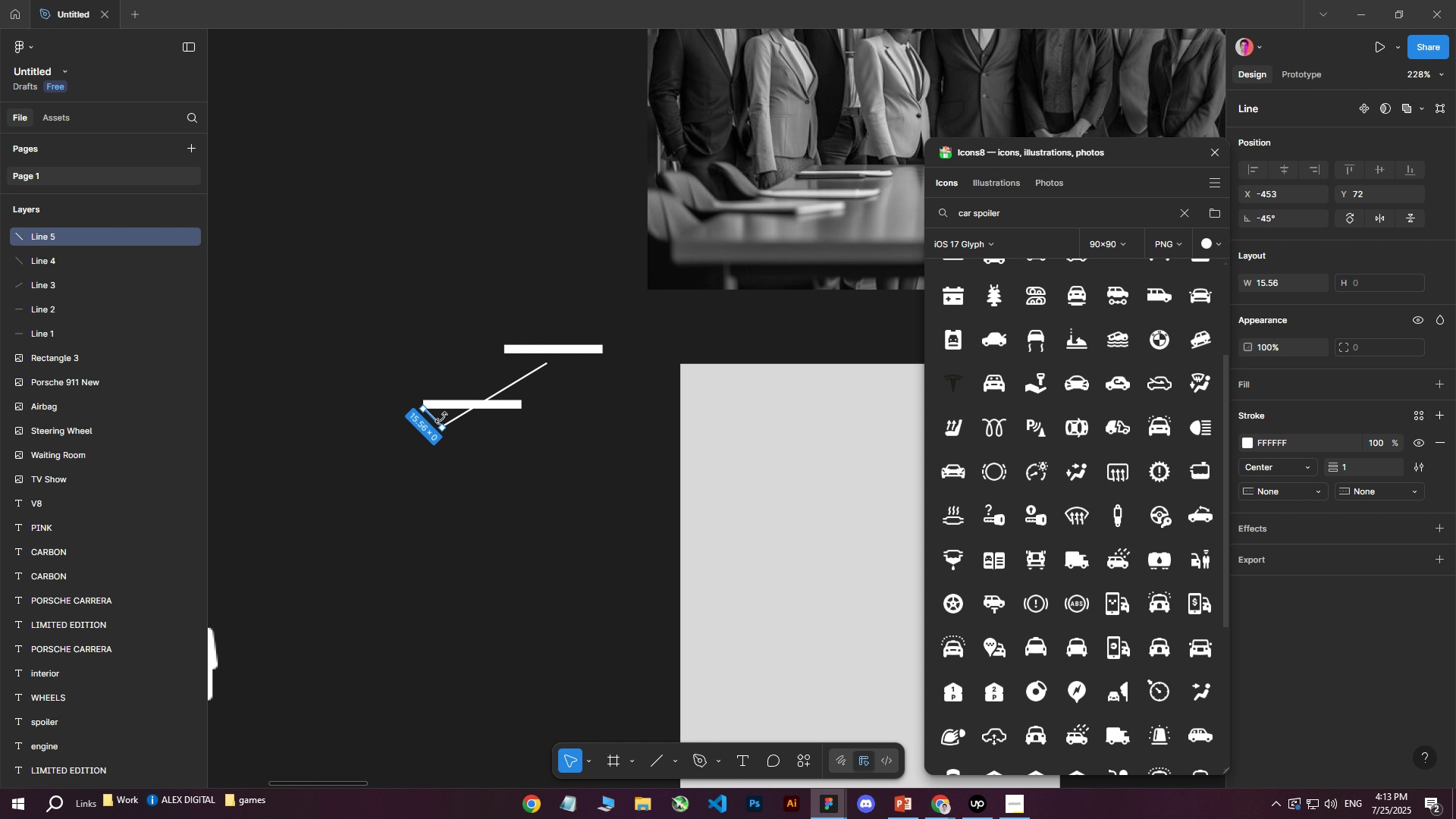 
left_click_drag(start_coordinate=[438, 419], to_coordinate=[523, 362])
 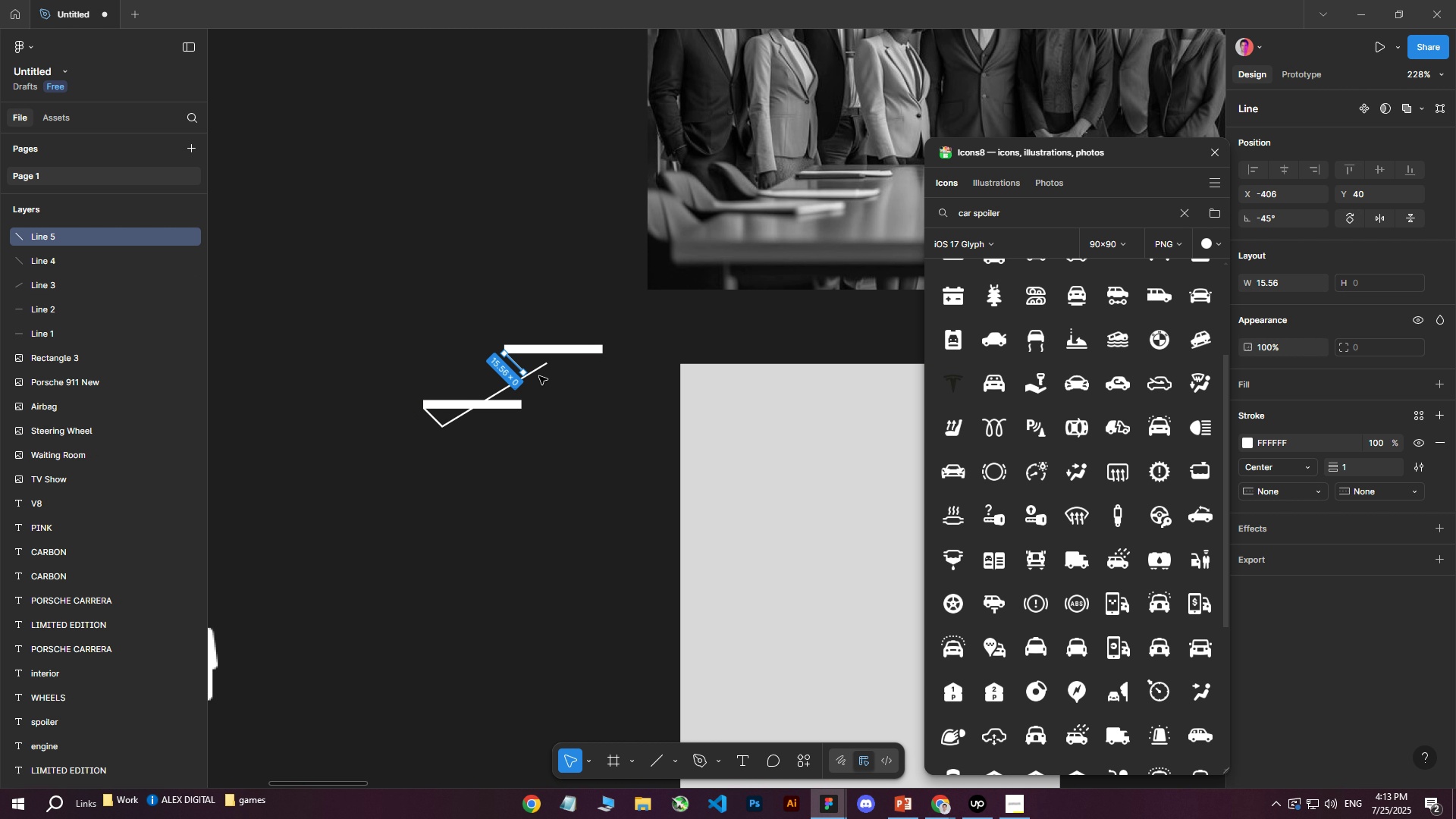 
left_click([536, 370])
 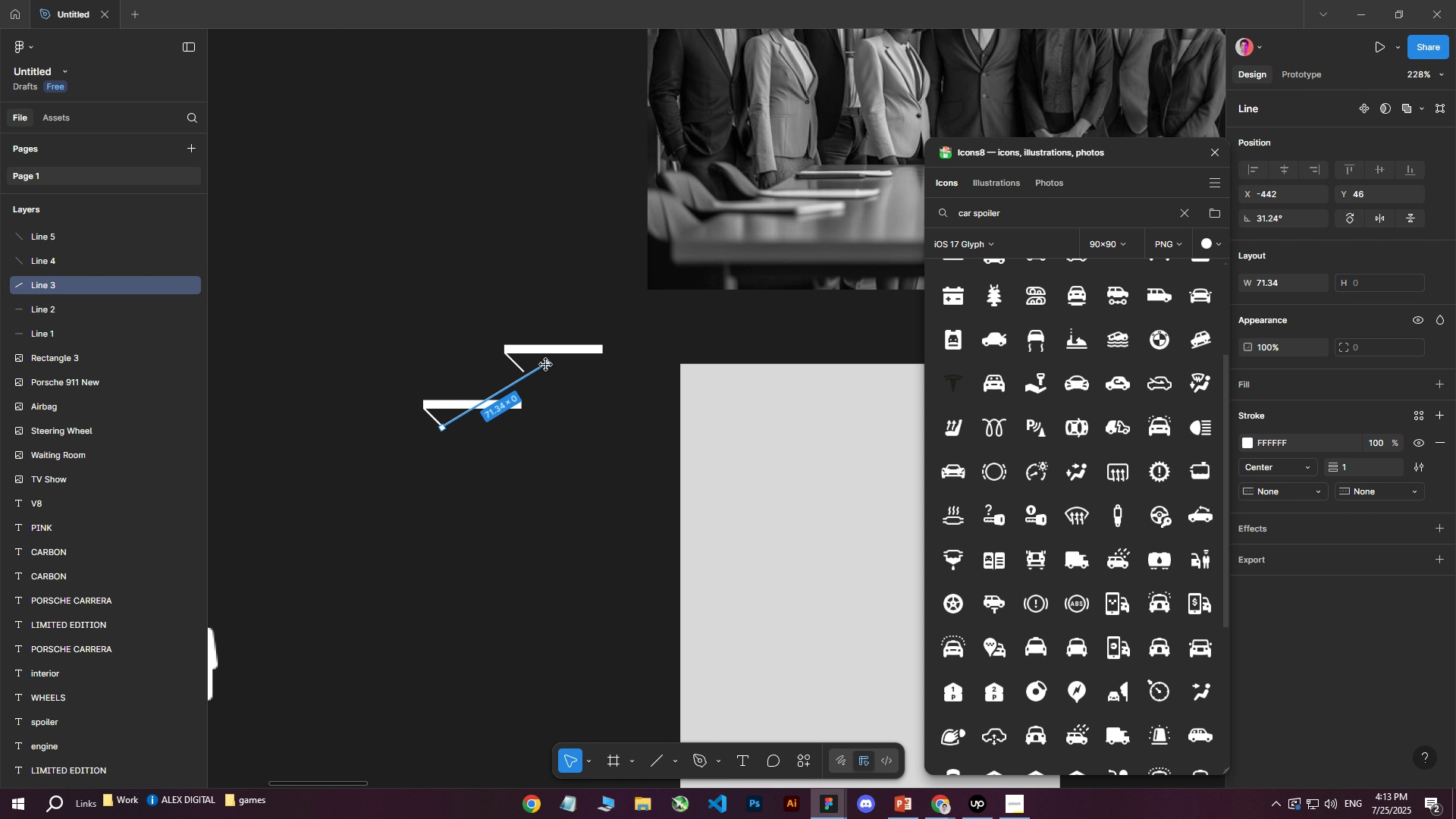 
left_click_drag(start_coordinate=[548, 365], to_coordinate=[525, 372])
 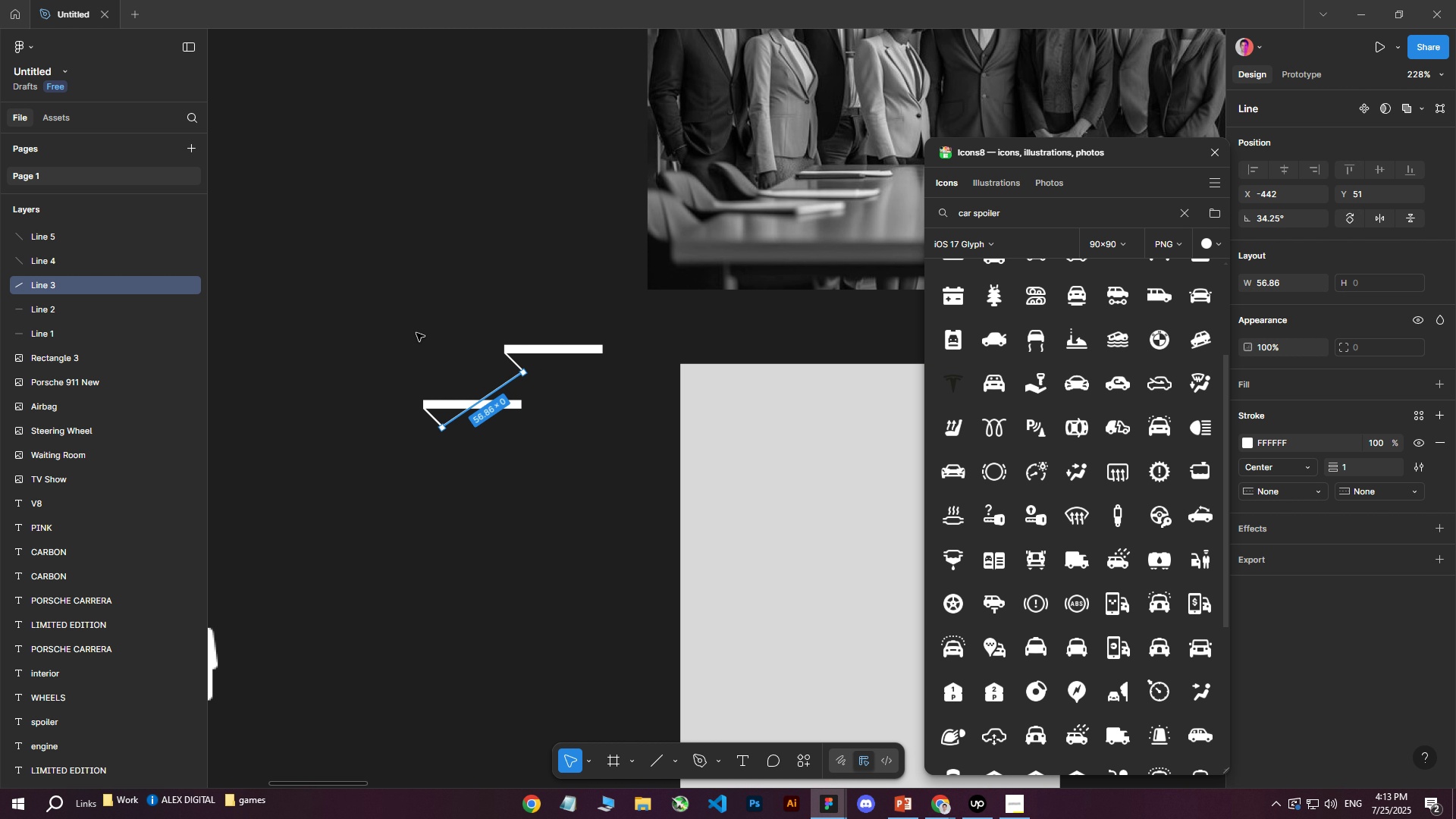 
left_click([416, 333])
 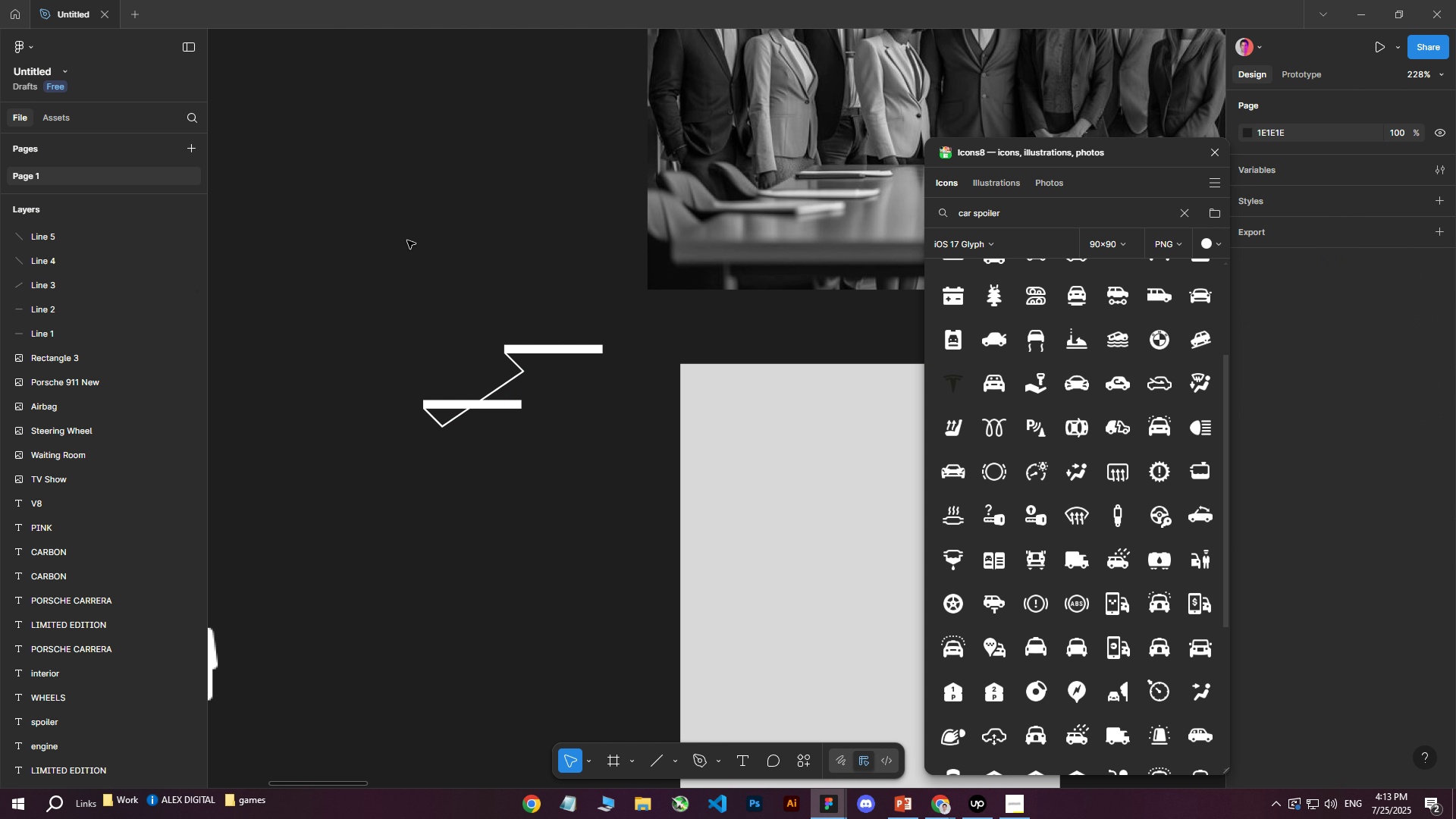 
left_click([409, 235])
 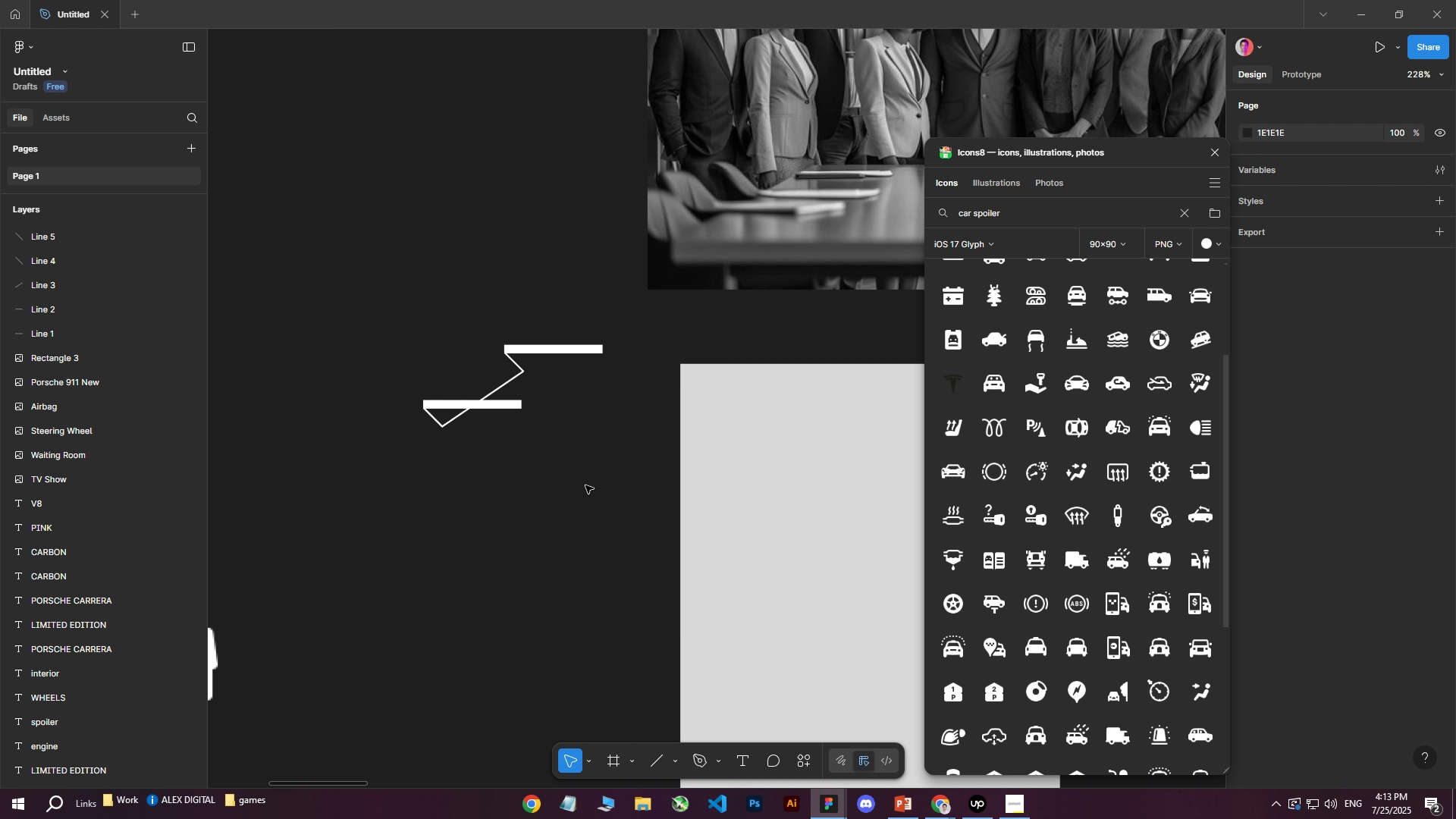 
left_click([658, 764])
 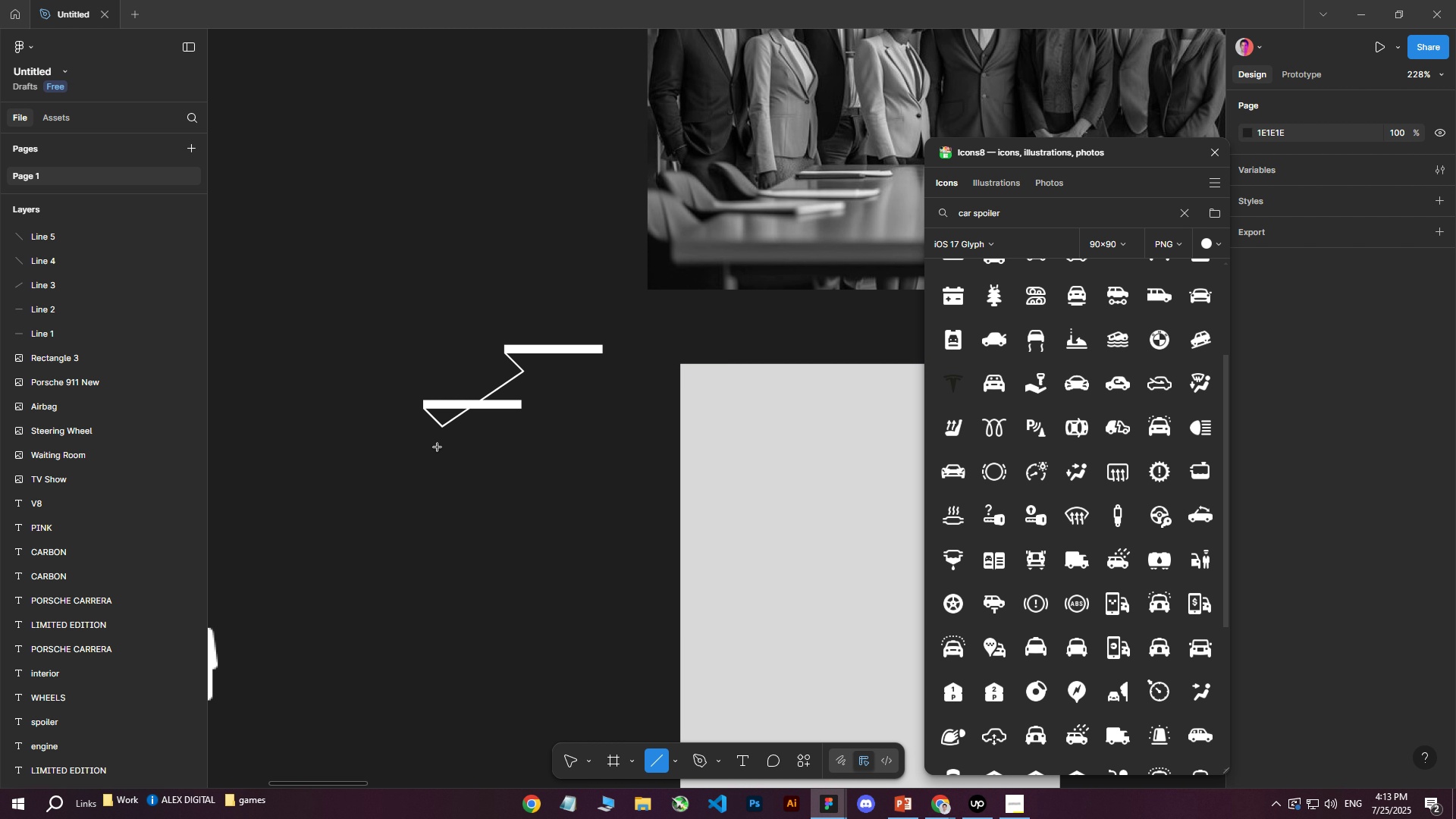 
left_click_drag(start_coordinate=[438, 434], to_coordinate=[601, 326])
 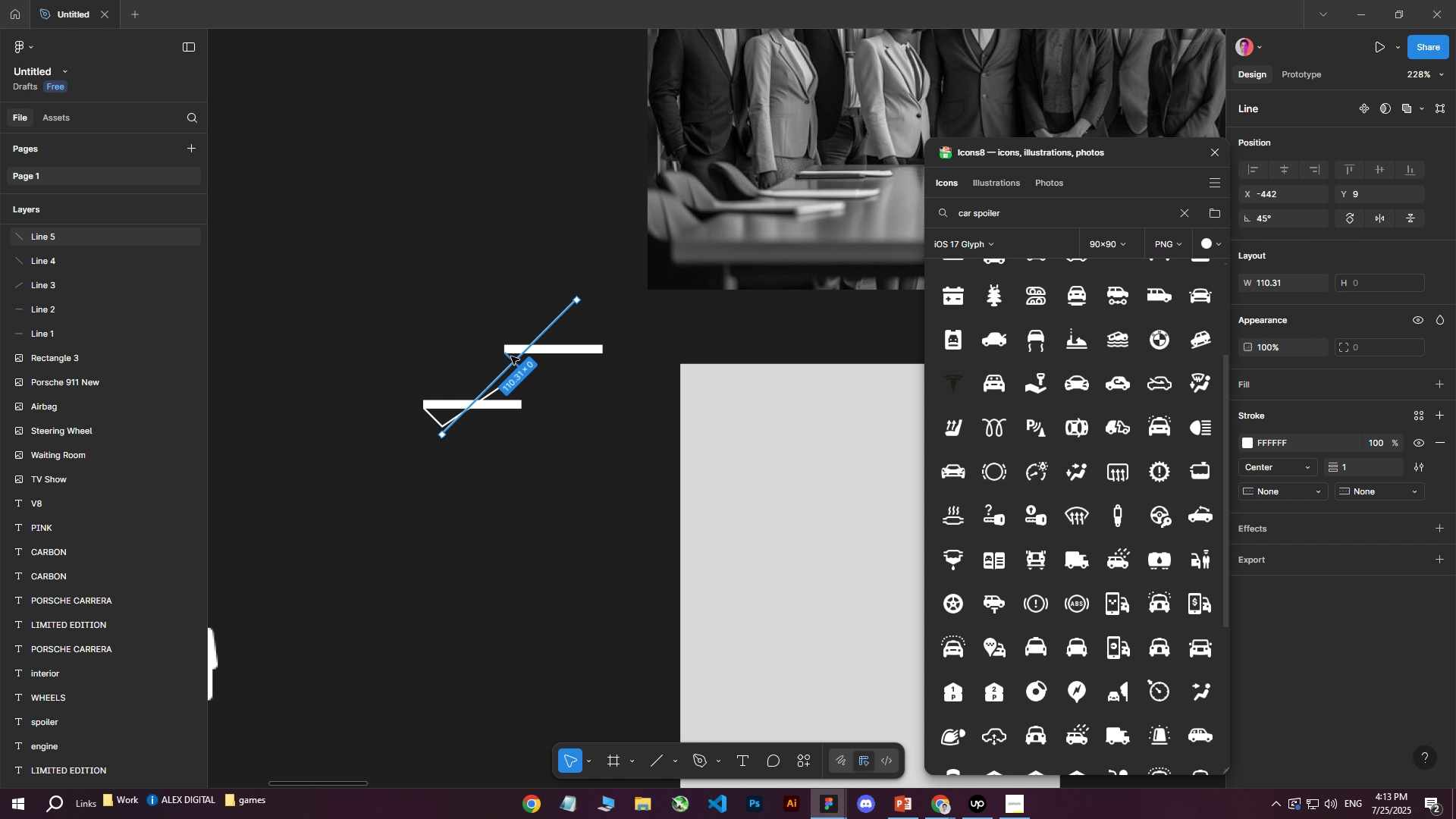 
hold_key(key=ShiftLeft, duration=0.49)
 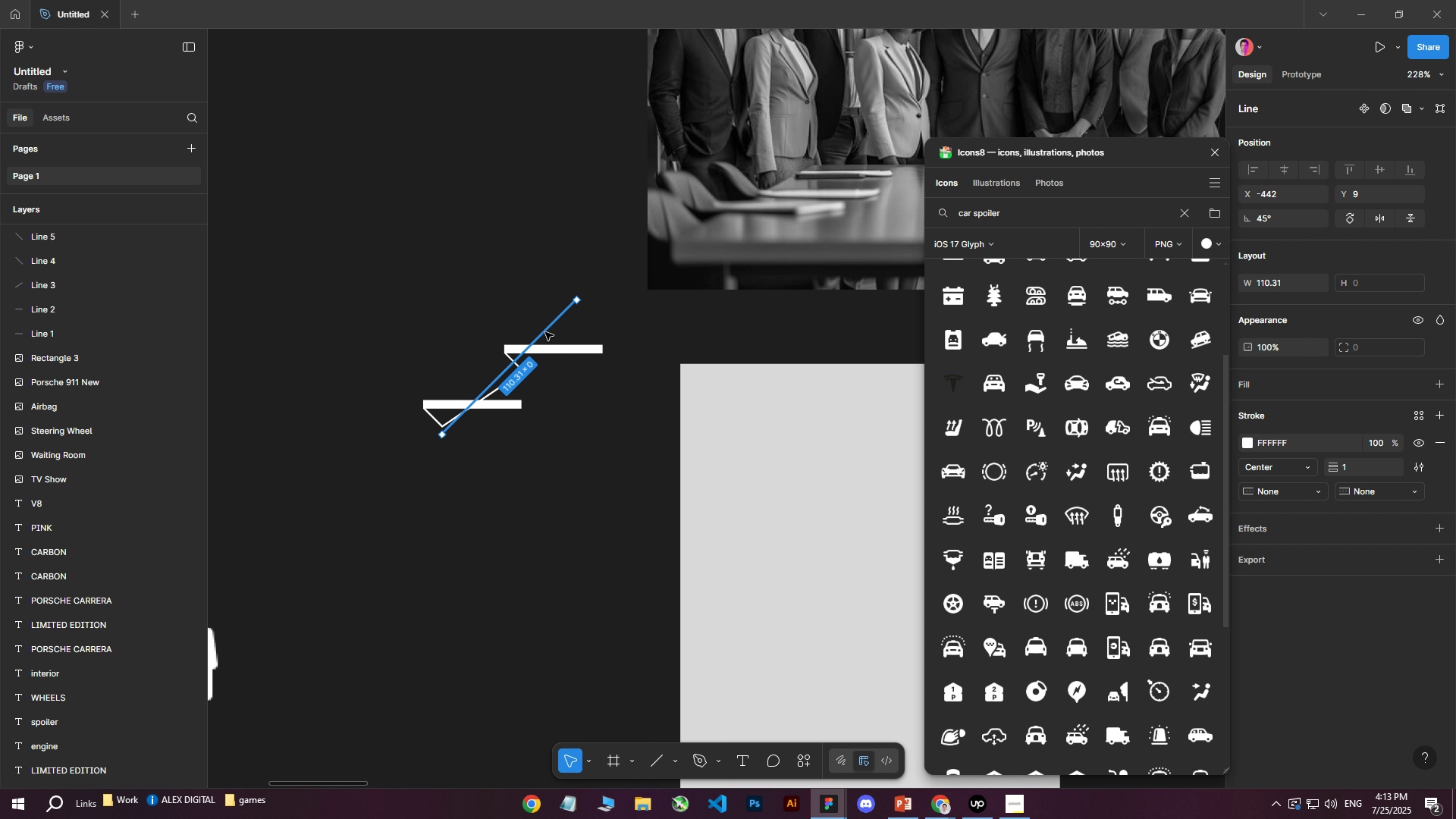 
left_click_drag(start_coordinate=[546, 331], to_coordinate=[563, 360])
 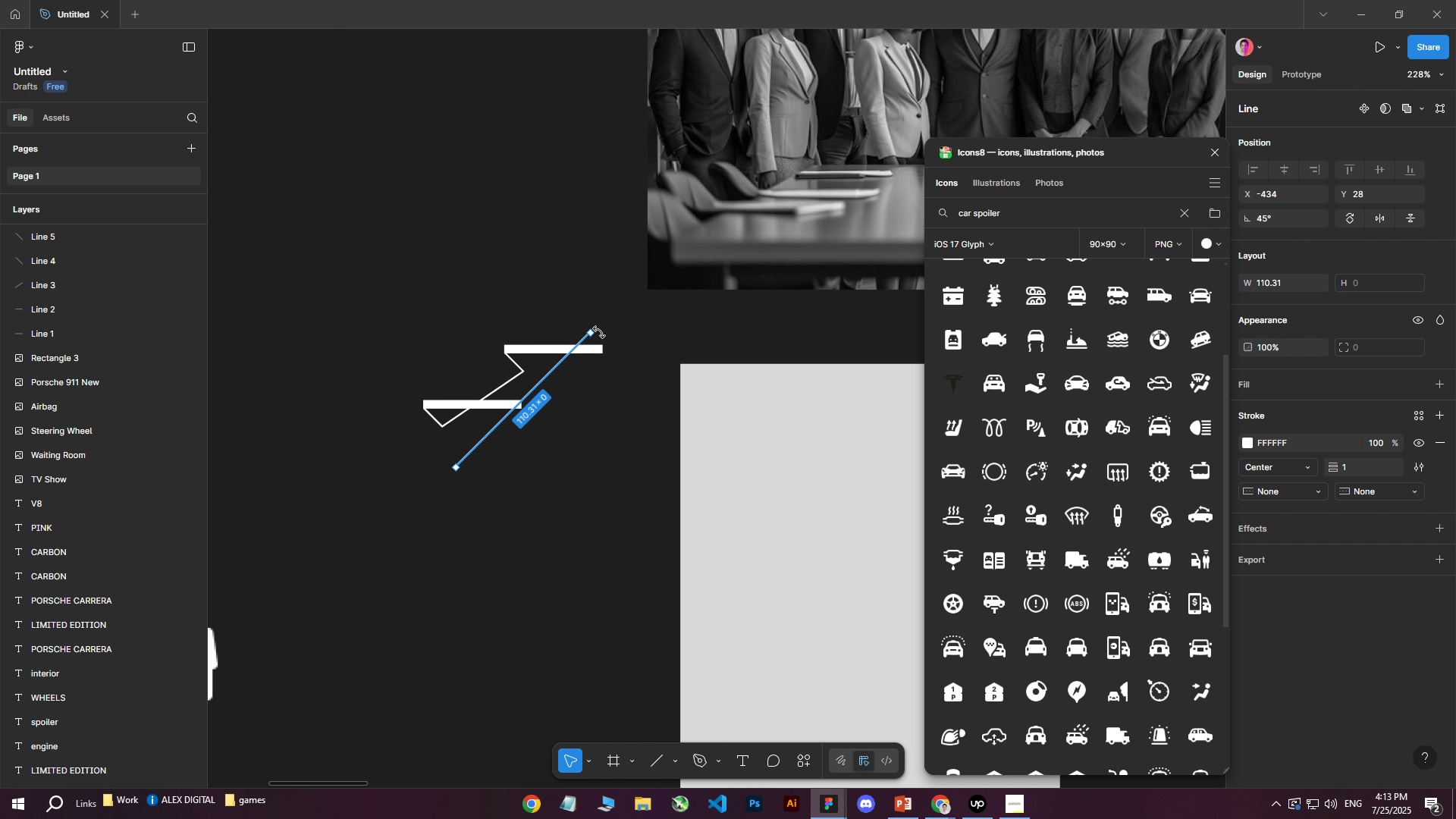 
left_click_drag(start_coordinate=[594, 333], to_coordinate=[611, 350])
 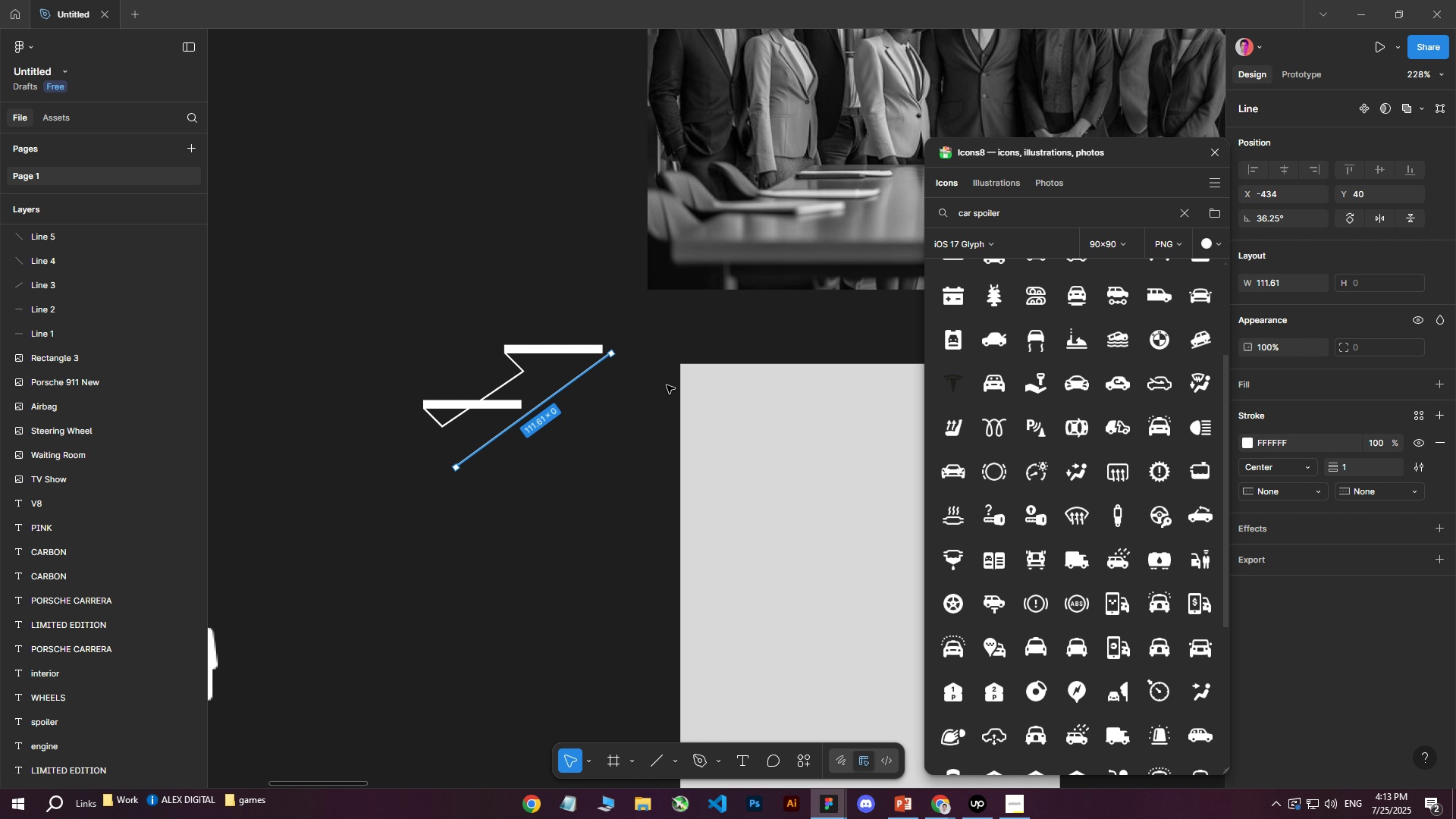 
hold_key(key=ShiftLeft, duration=0.4)
 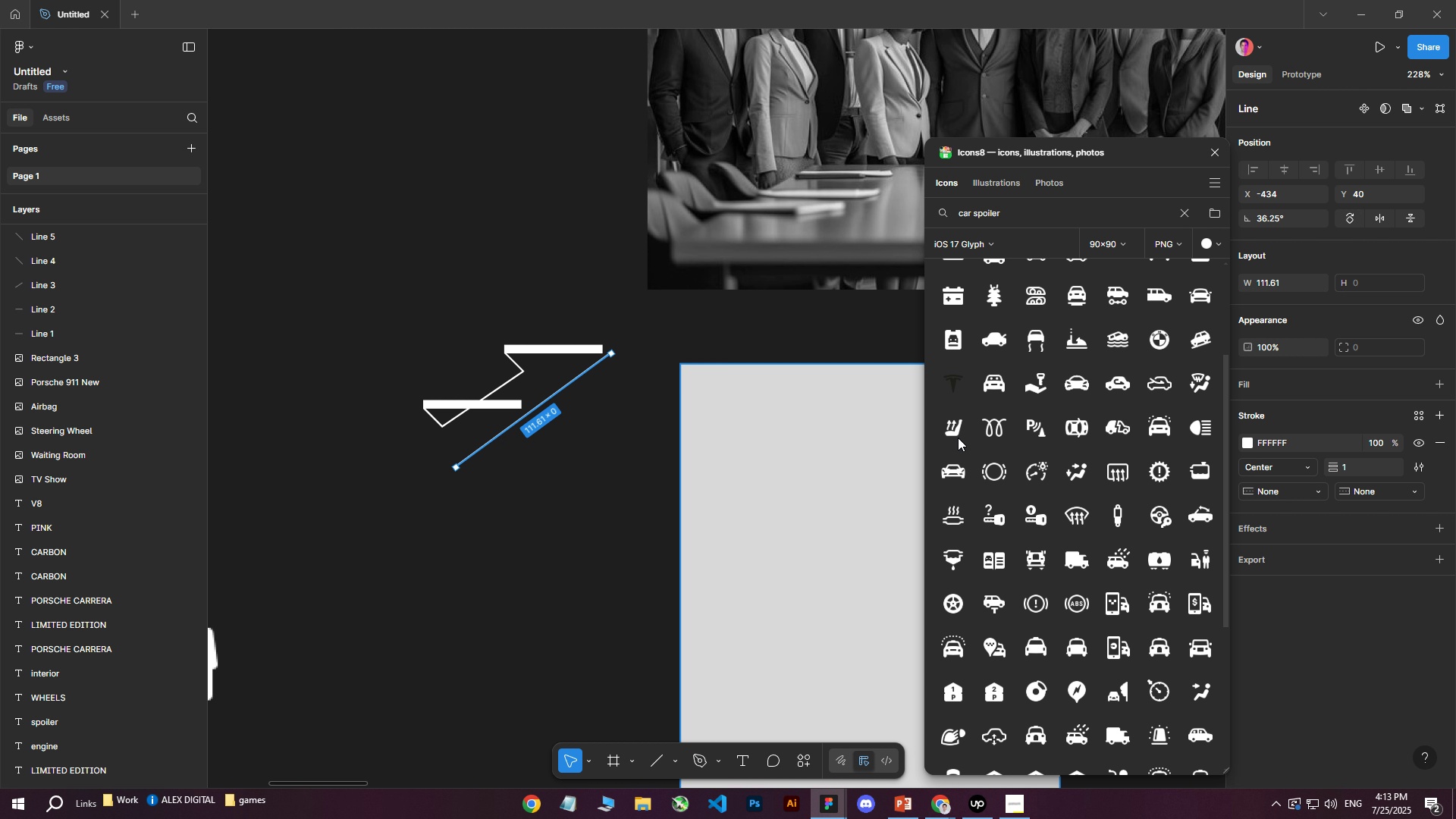 
left_click([1348, 469])
 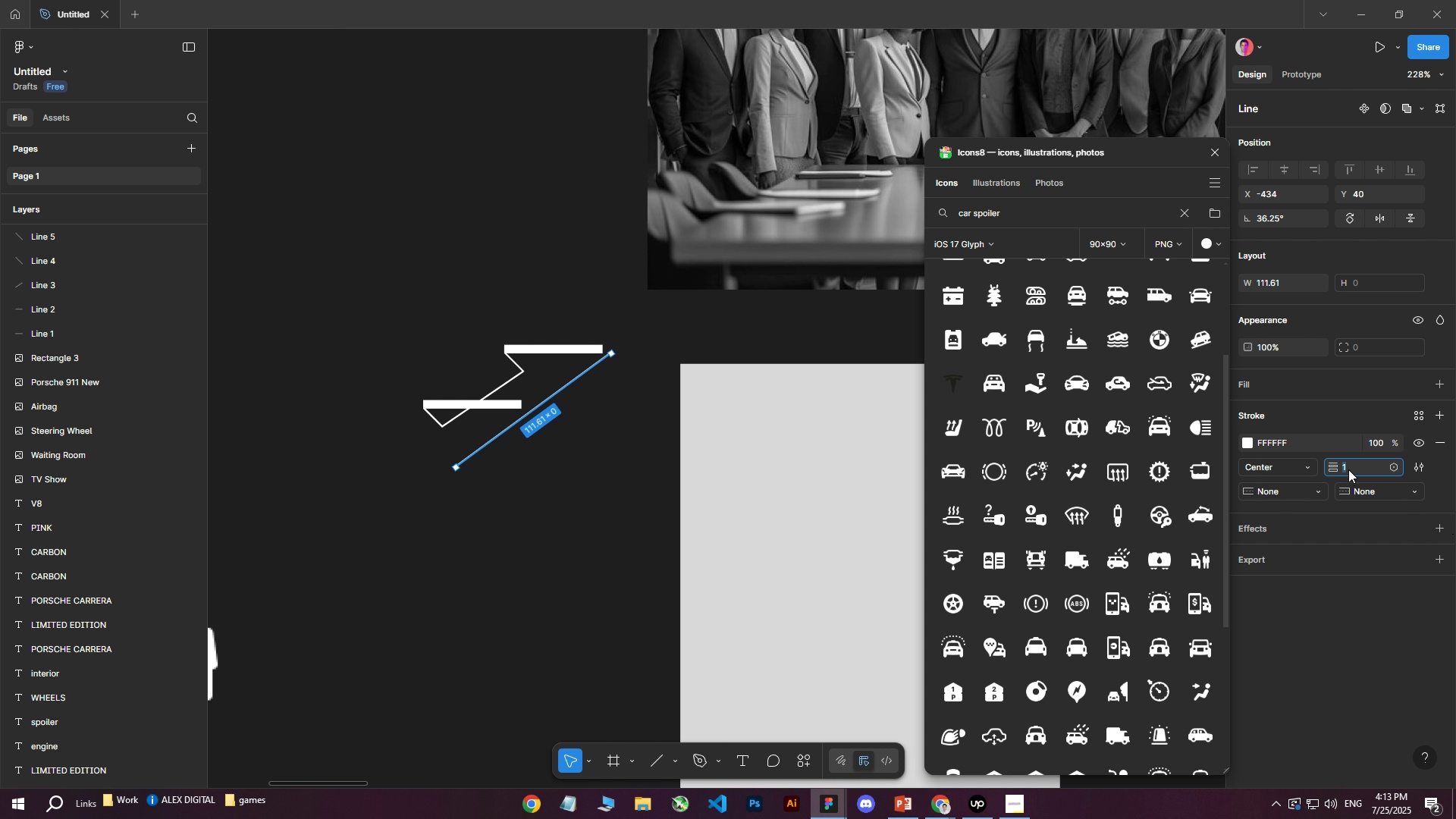 
type(20)
 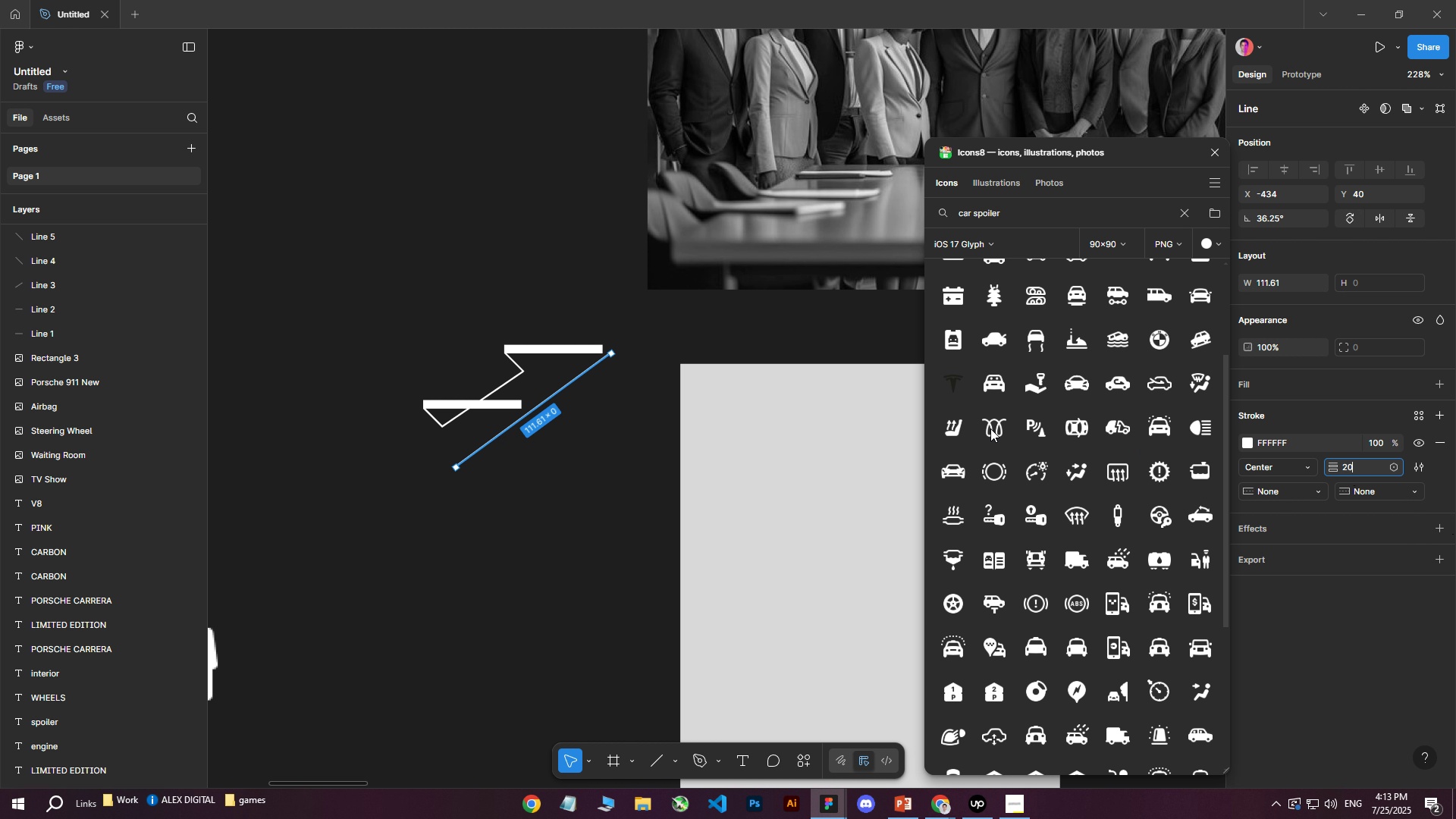 
key(Enter)
 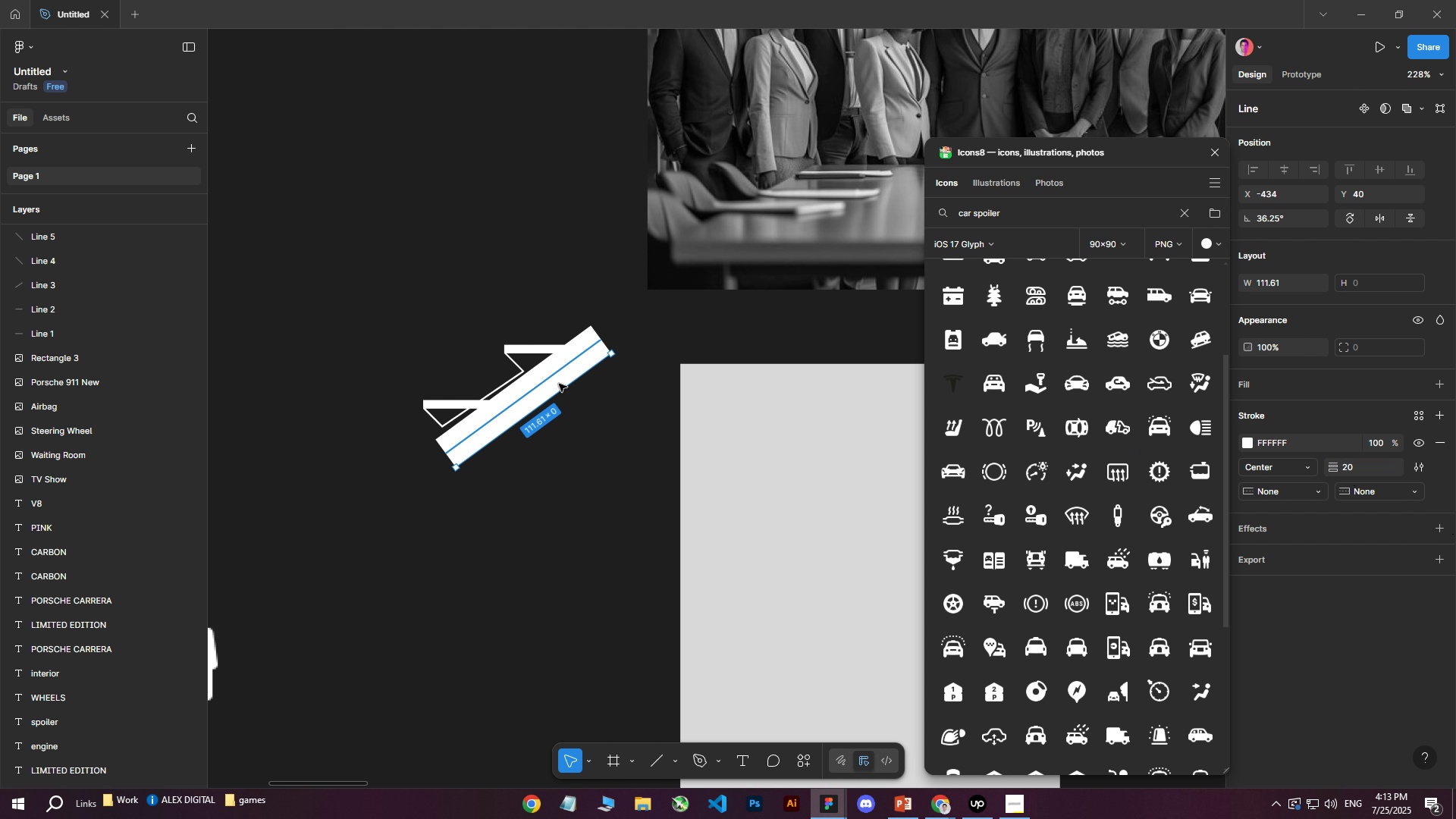 
left_click_drag(start_coordinate=[556, 378], to_coordinate=[431, 257])
 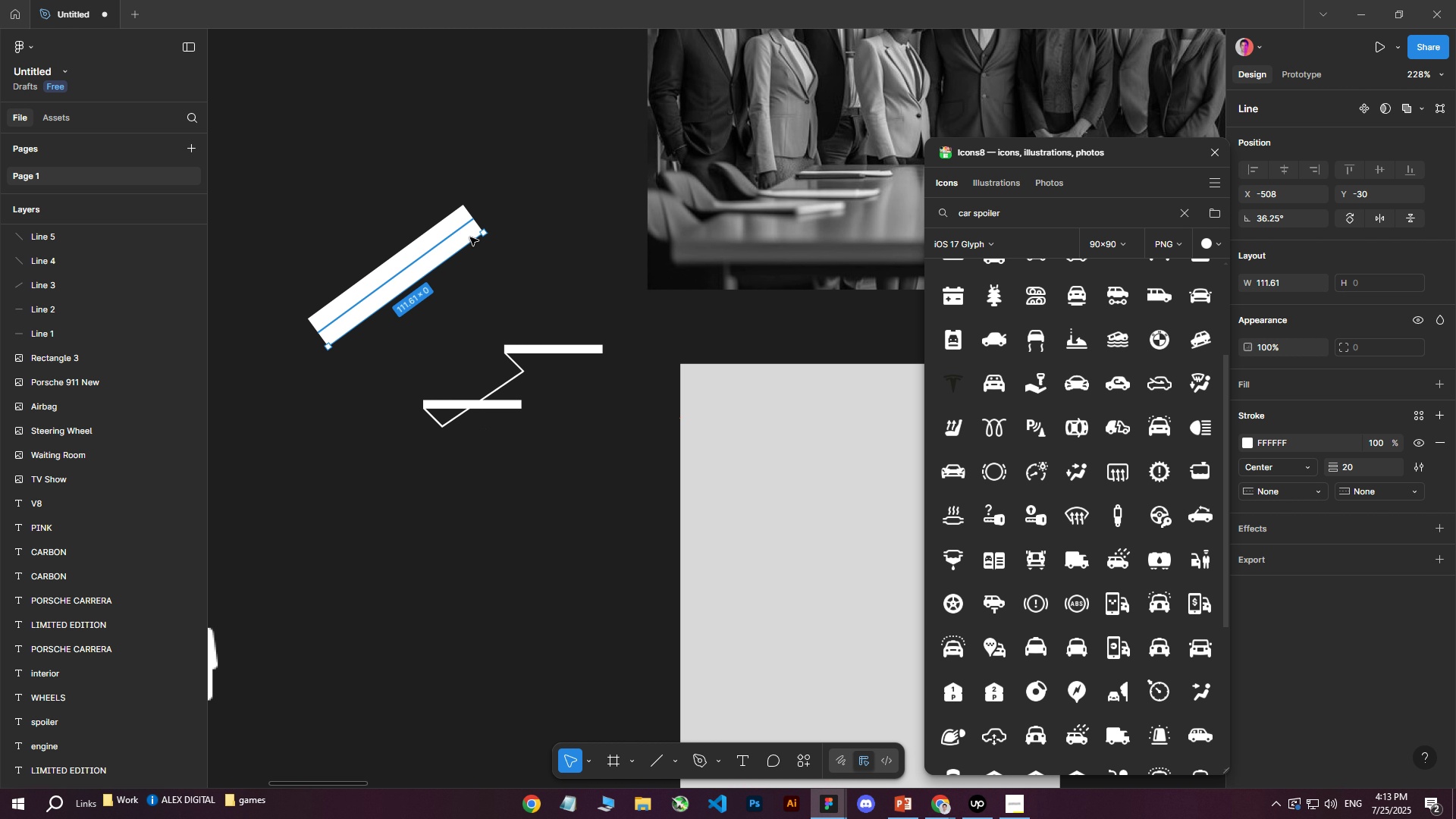 
hold_key(key=ShiftLeft, duration=1.5)
left_click_drag(start_coordinate=[490, 234], to_coordinate=[507, 301])
 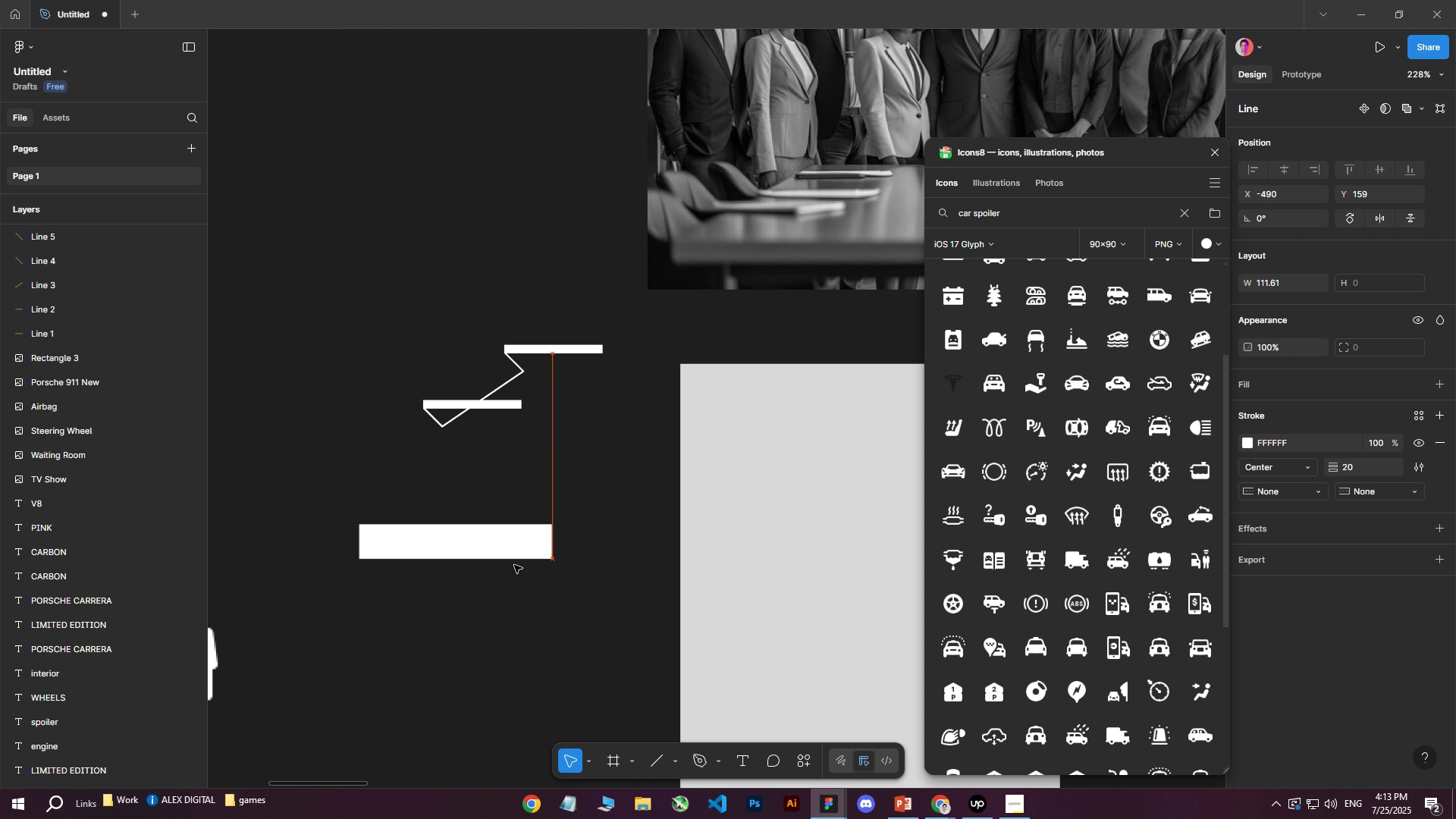 
hold_key(key=ShiftLeft, duration=0.58)
 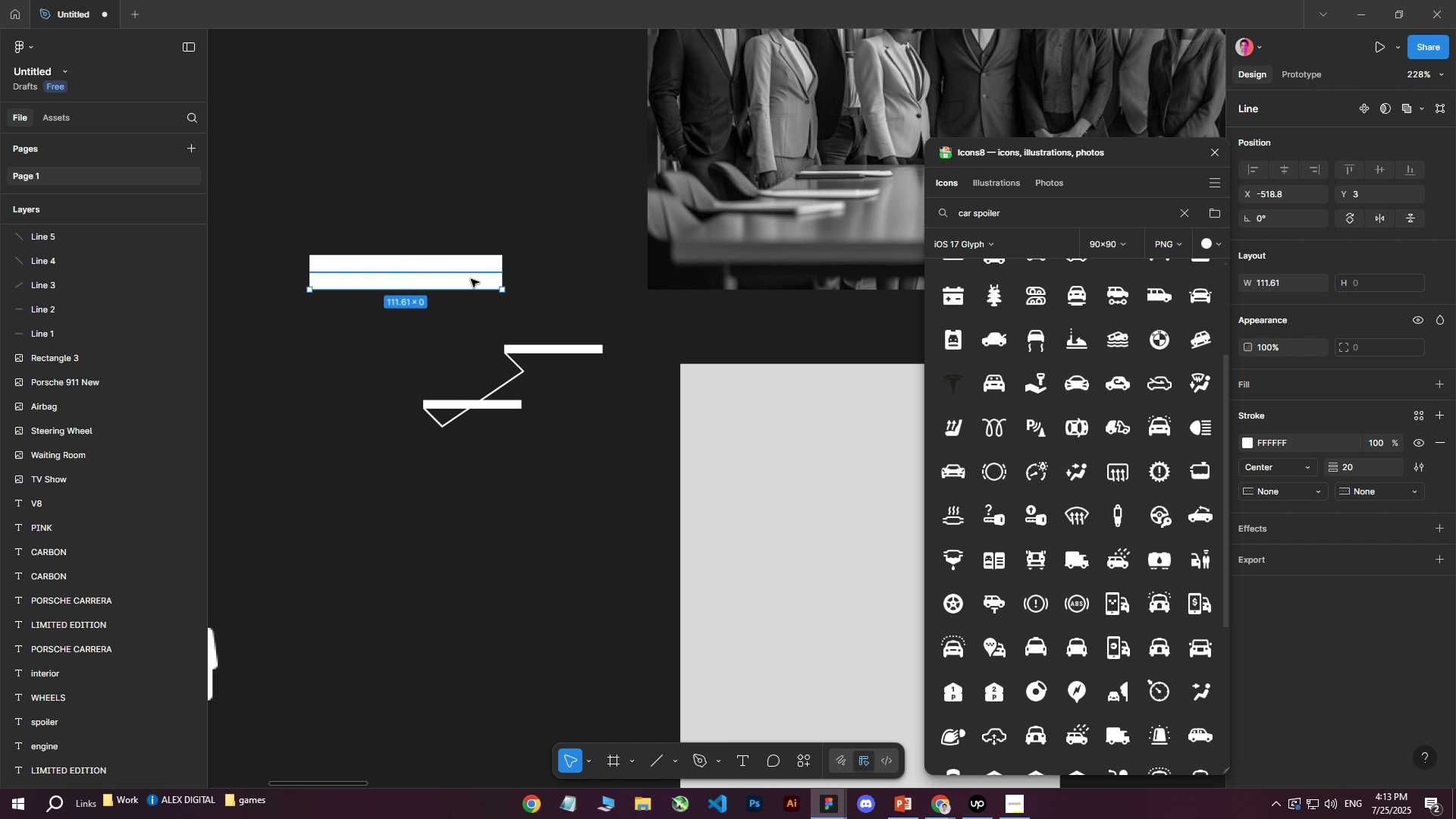 
left_click_drag(start_coordinate=[464, 274], to_coordinate=[515, 581])
 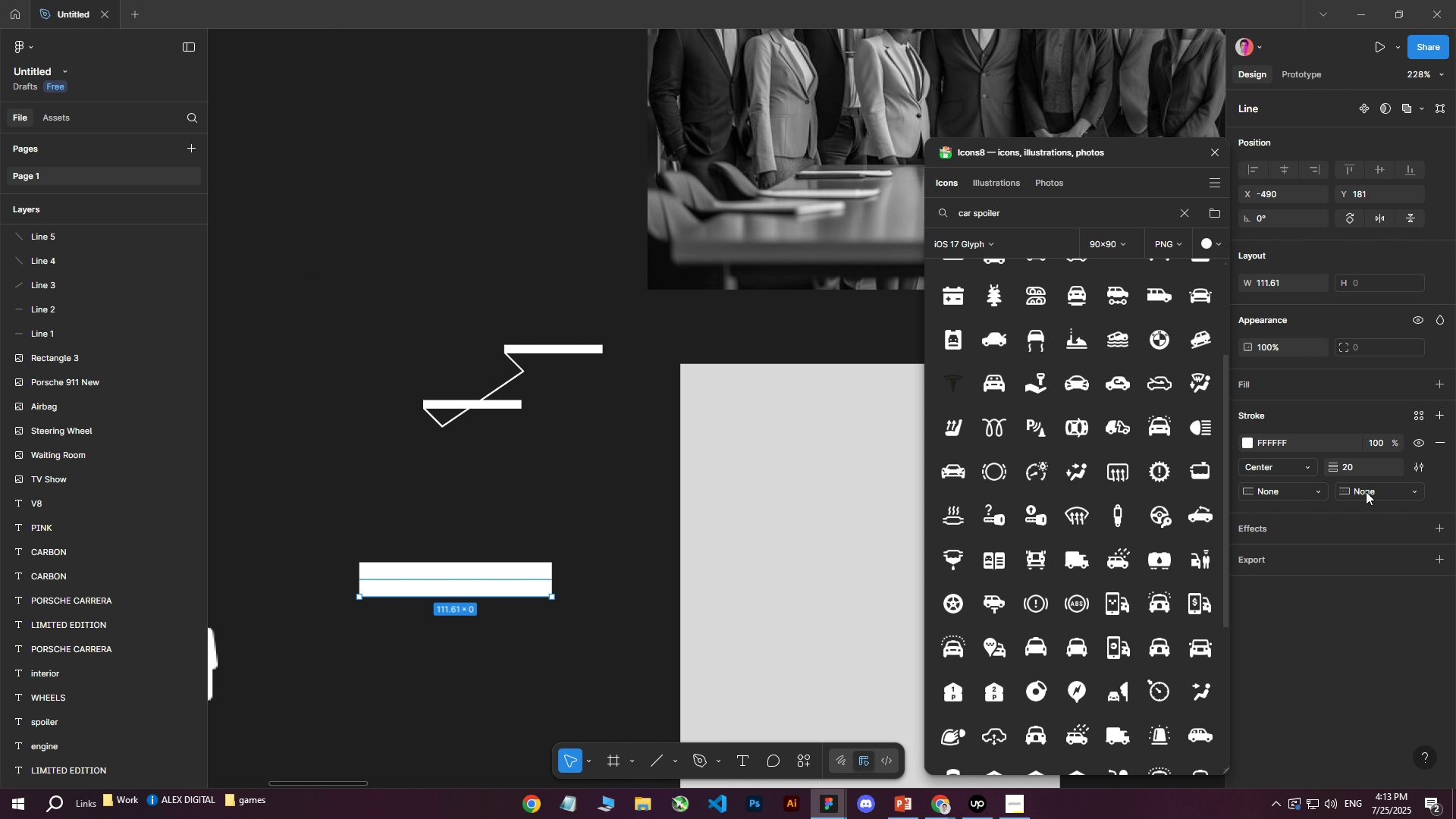 
left_click([1359, 462])
 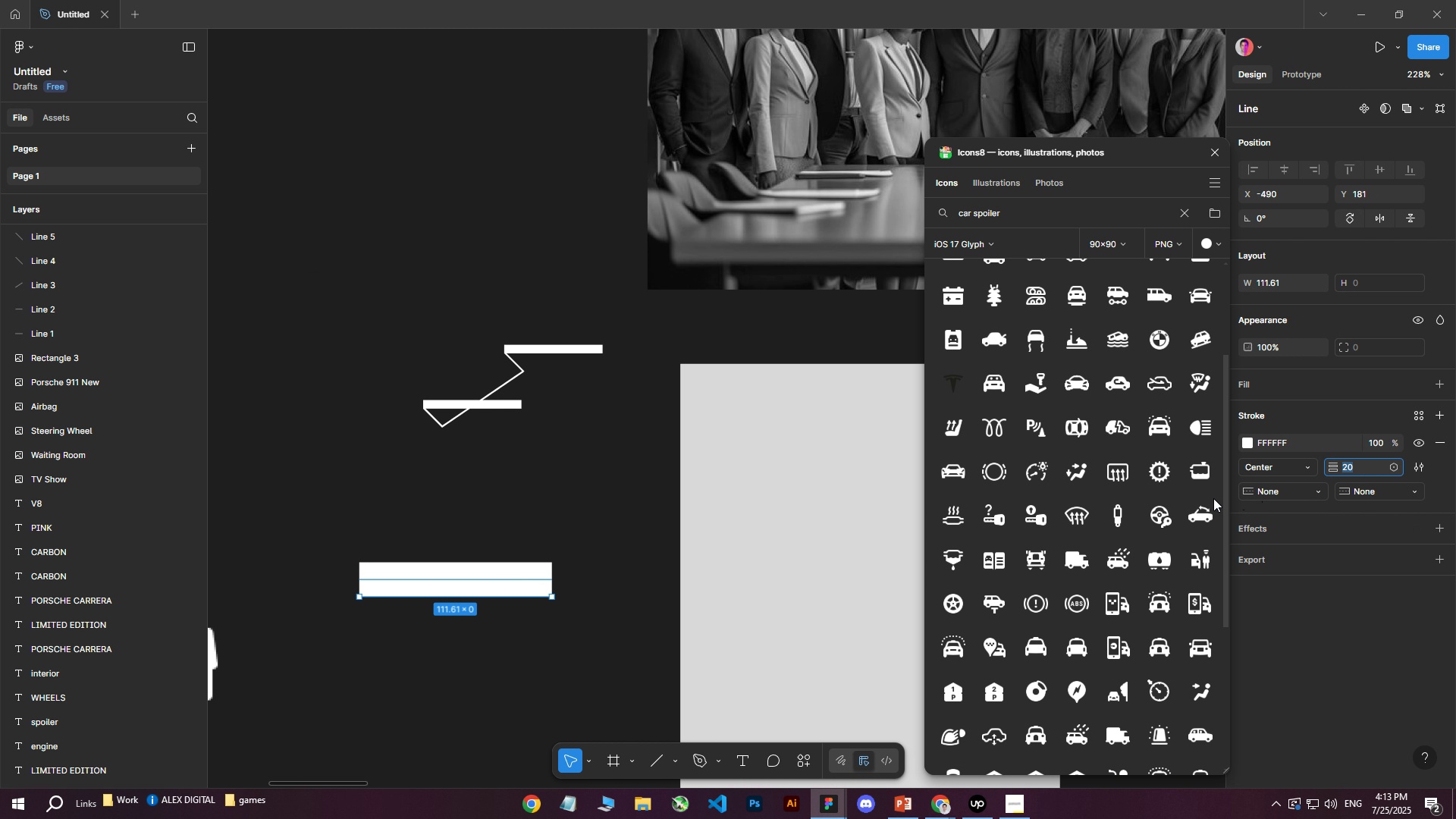 
type(10)
 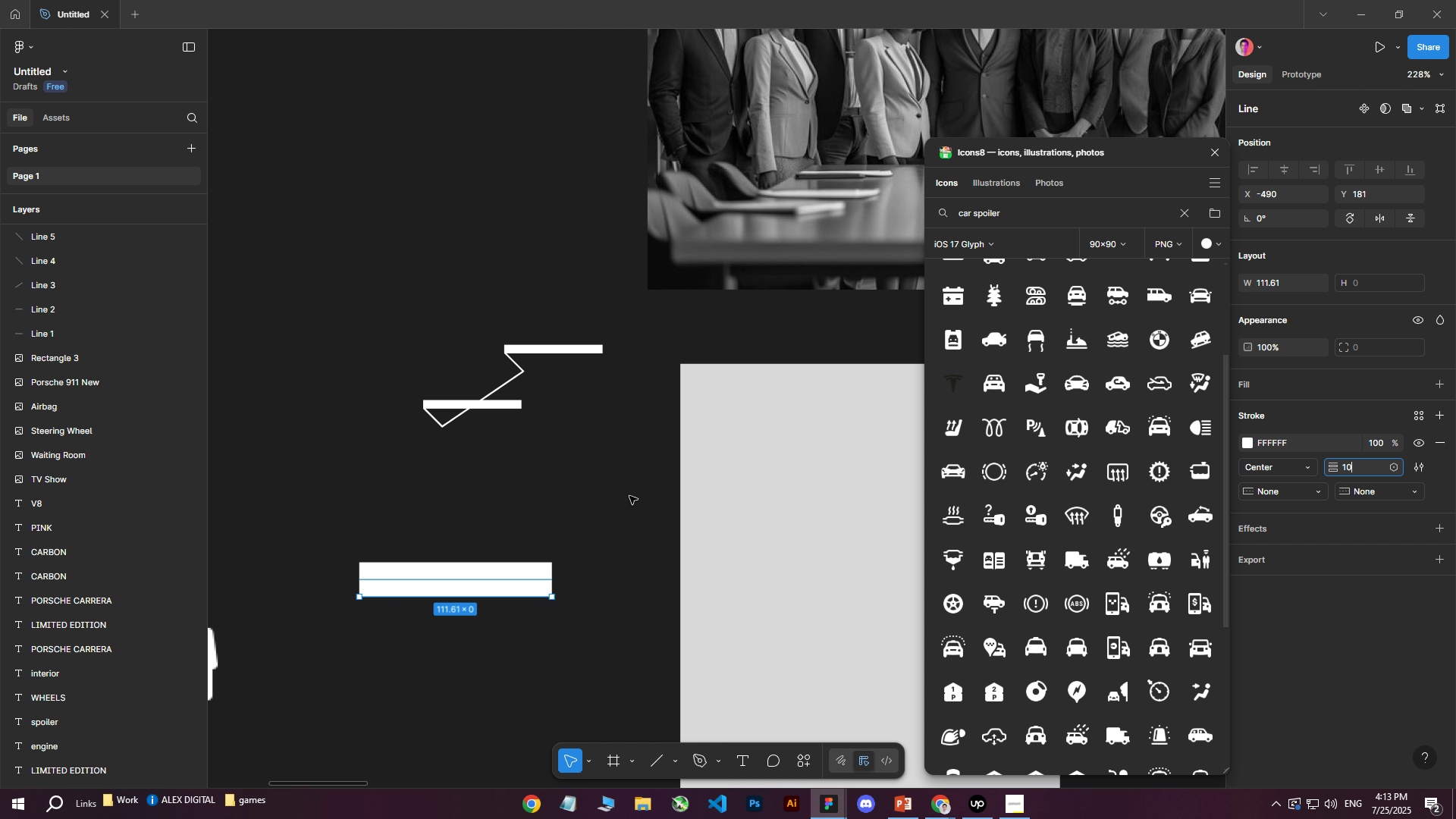 
key(Enter)
 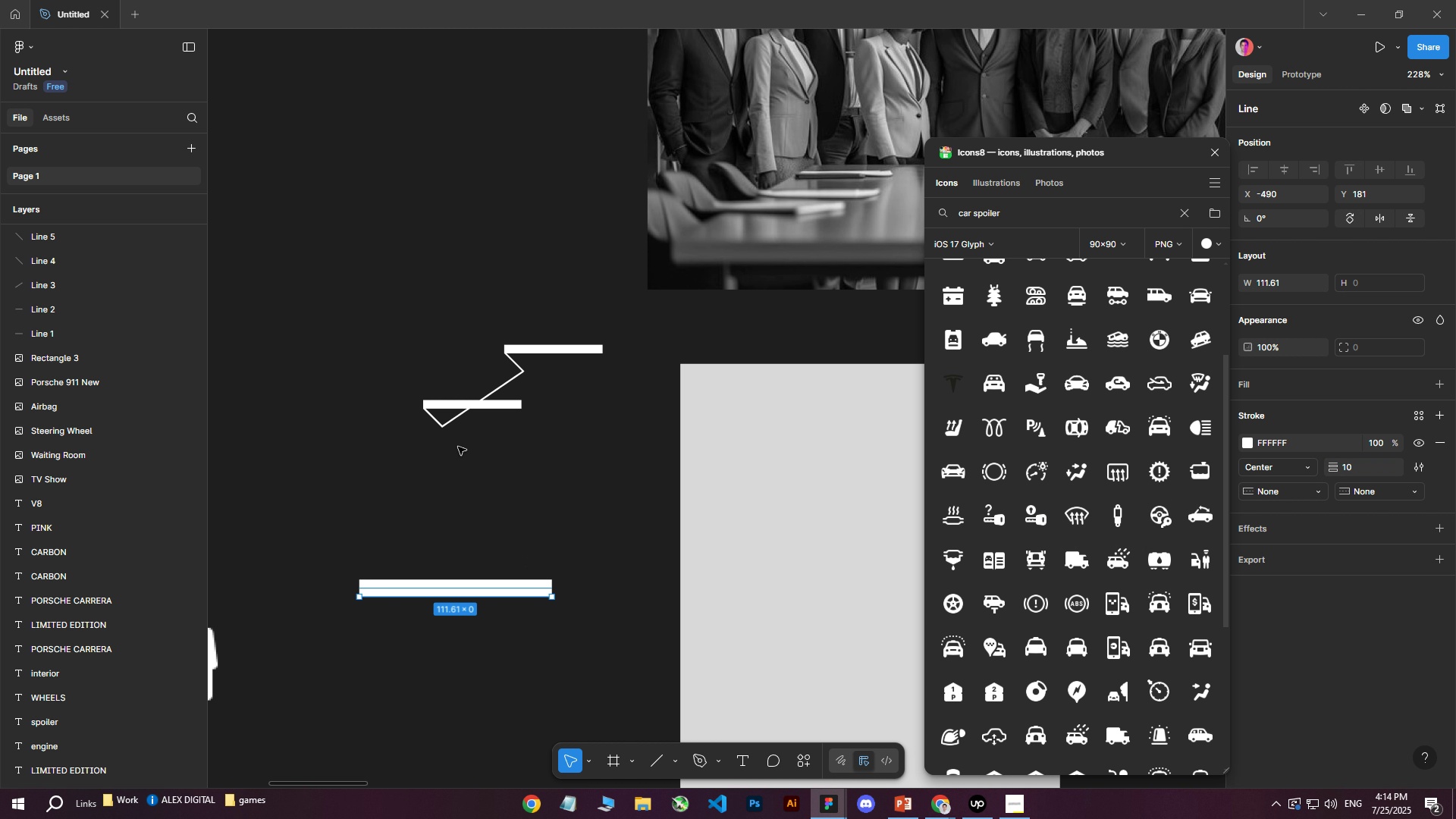 
left_click([453, 460])
 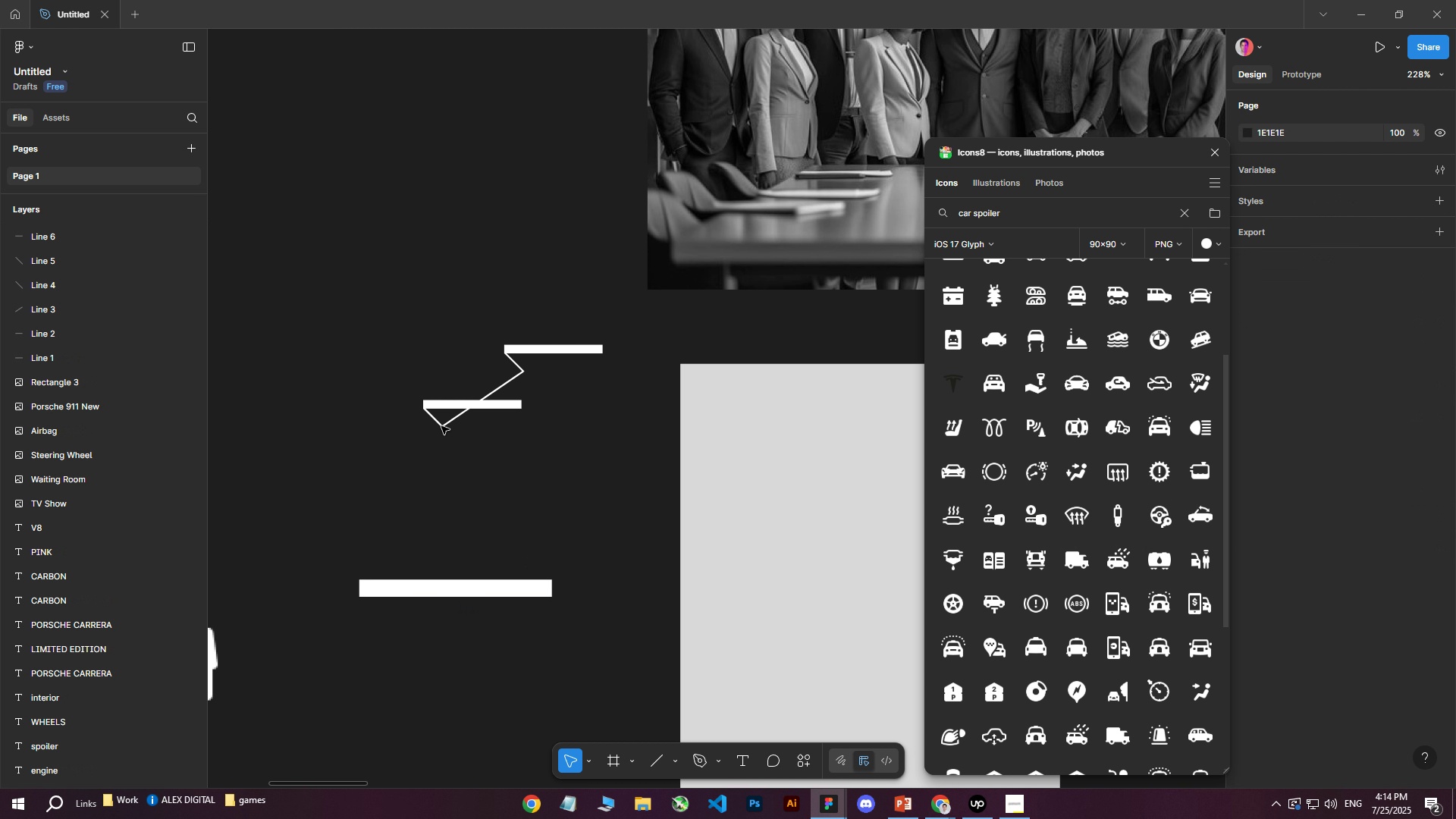 
left_click_drag(start_coordinate=[438, 419], to_coordinate=[418, 542])
 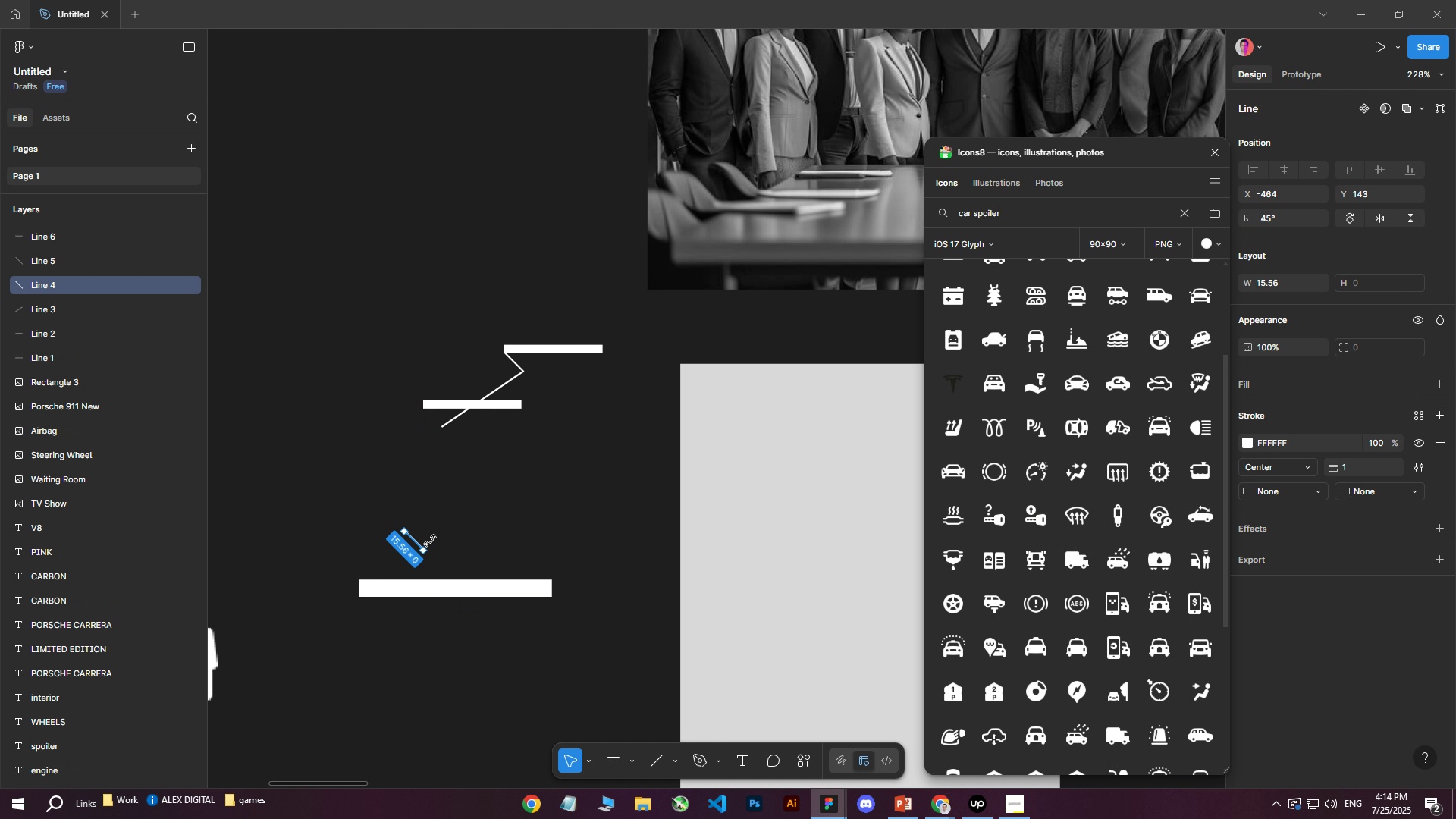 
hold_key(key=ShiftLeft, duration=1.34)
left_click_drag(start_coordinate=[431, 551], to_coordinate=[418, 565])
 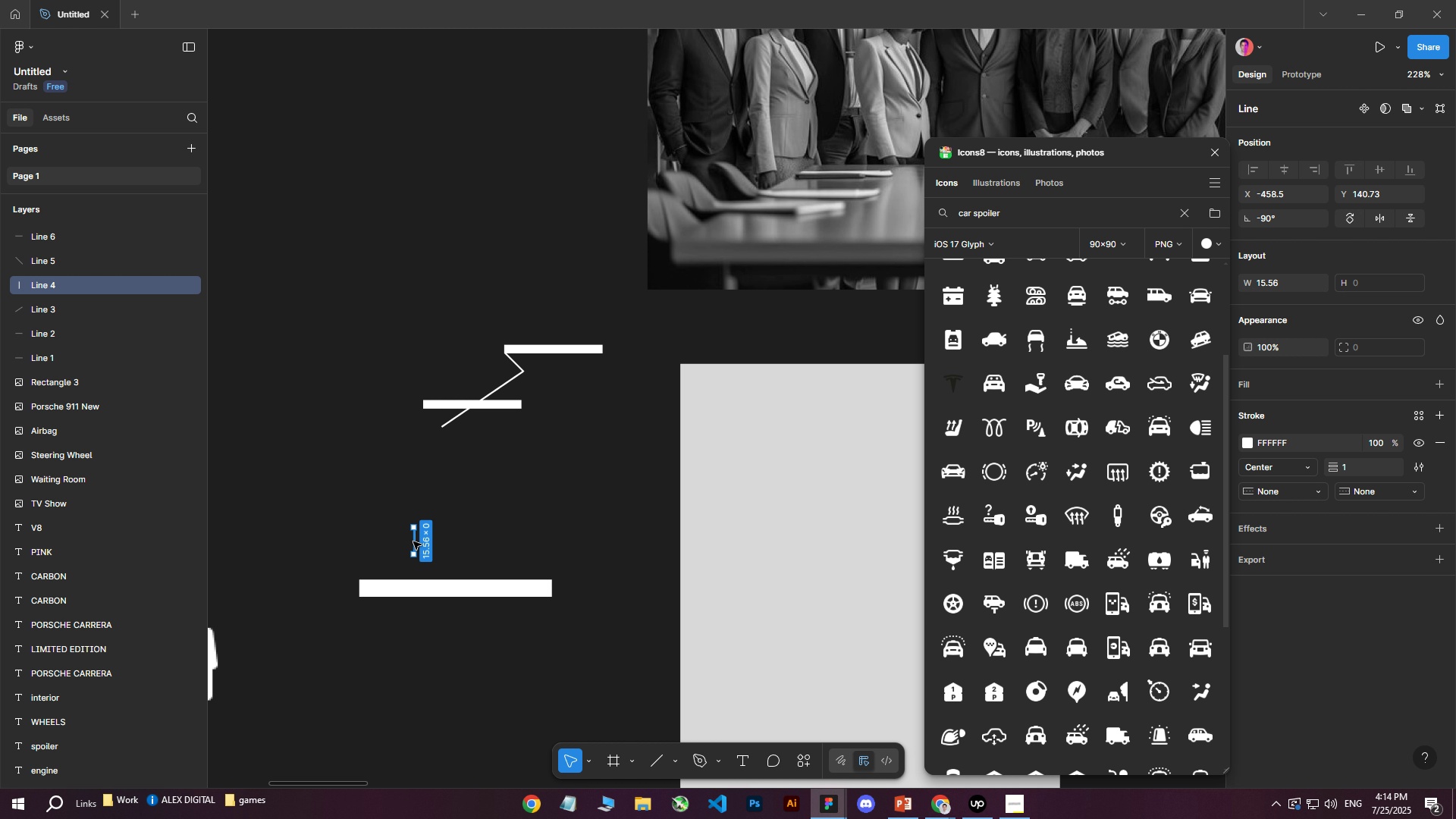 
double_click([413, 541])
 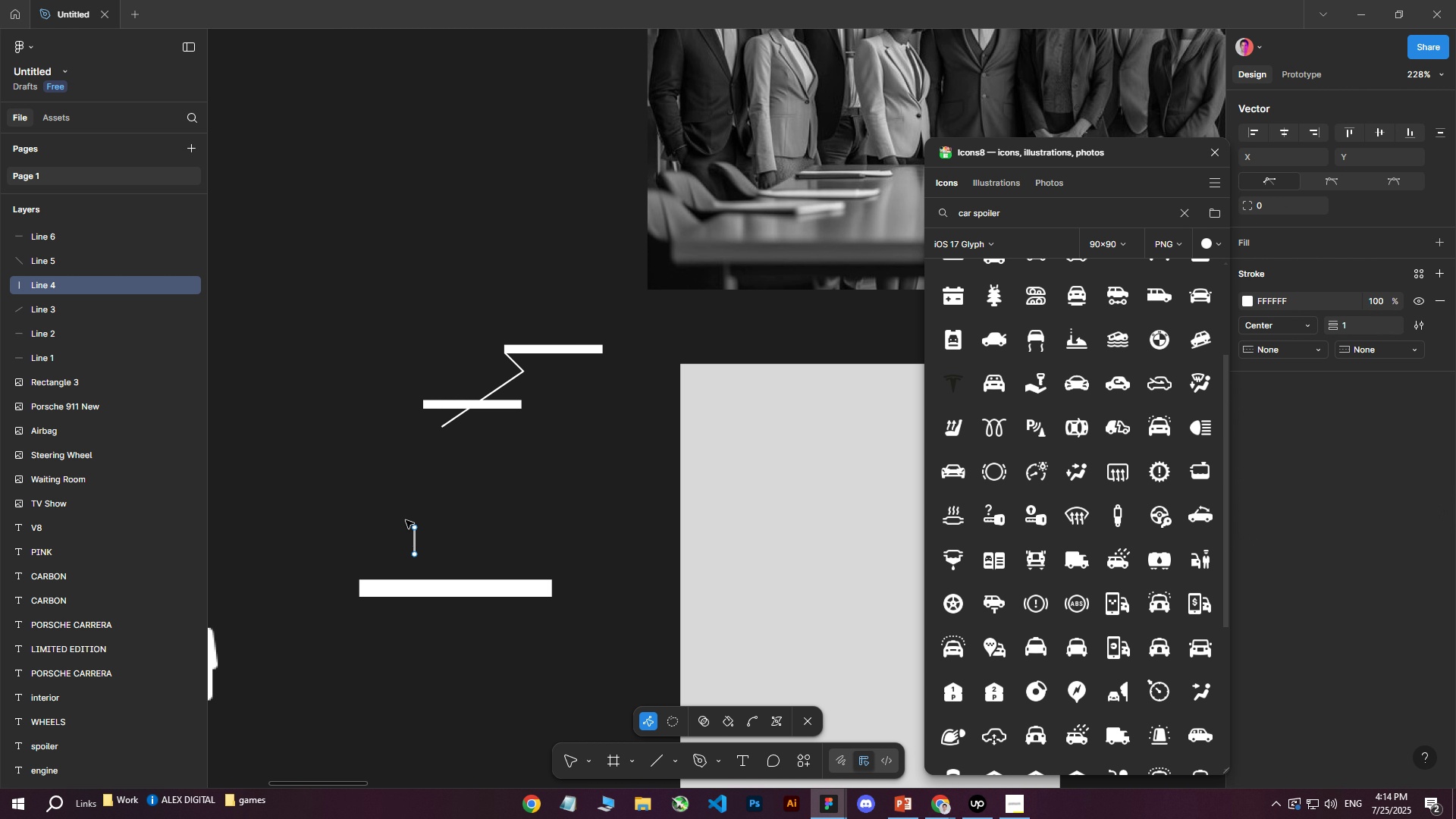 
double_click([444, 537])
 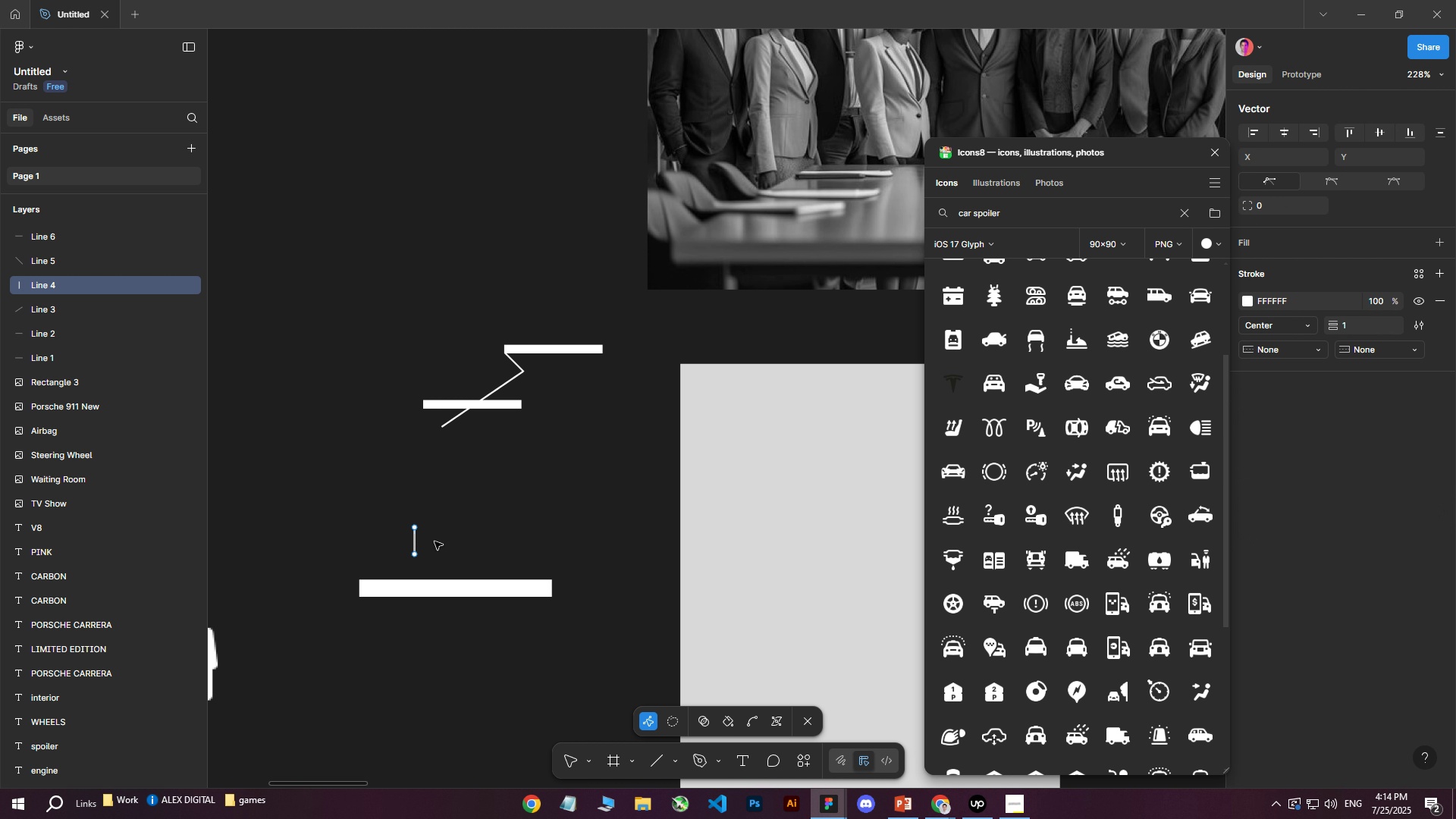 
triple_click([435, 541])
 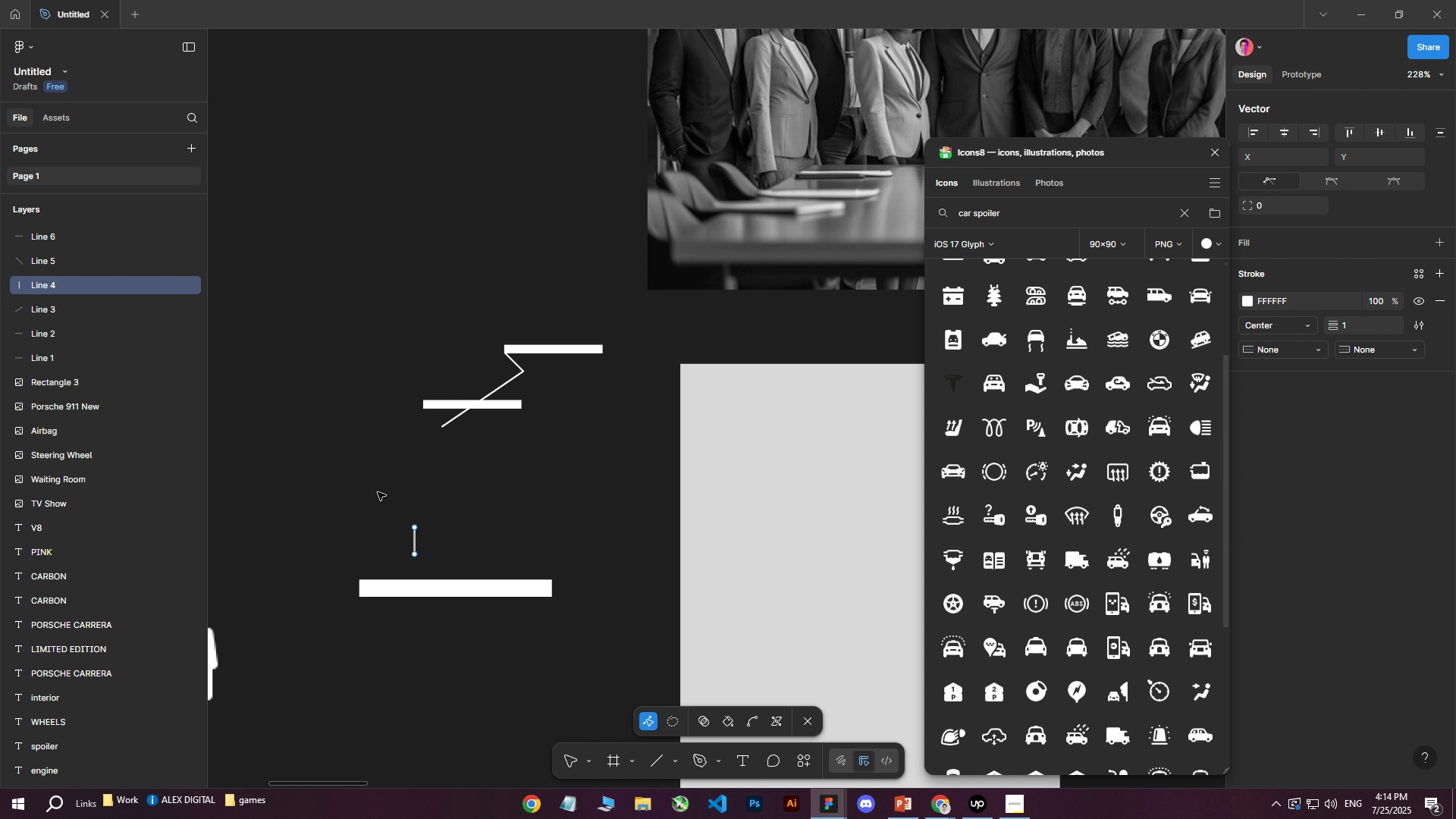 
triple_click([377, 491])
 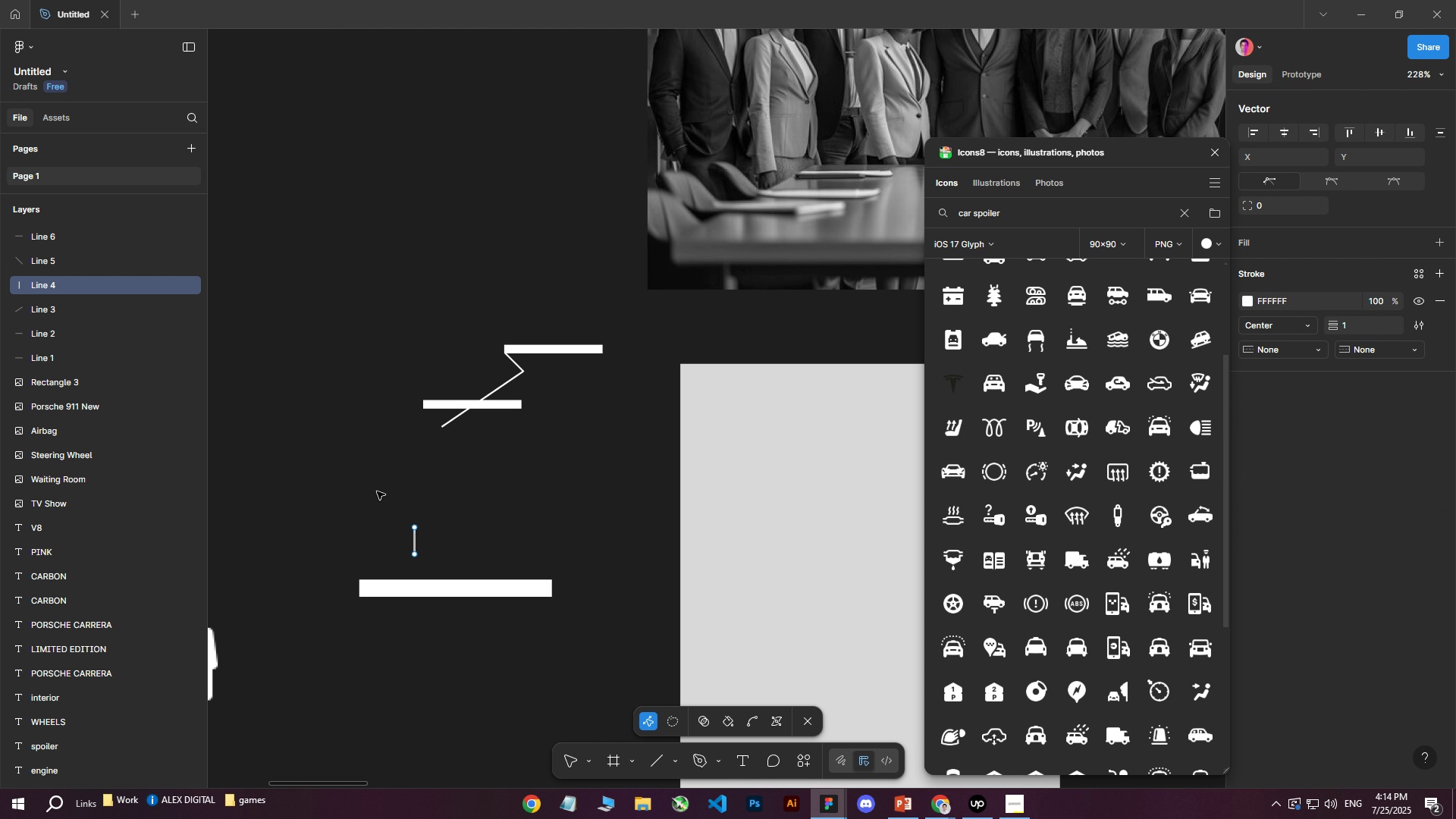 
triple_click([377, 491])
 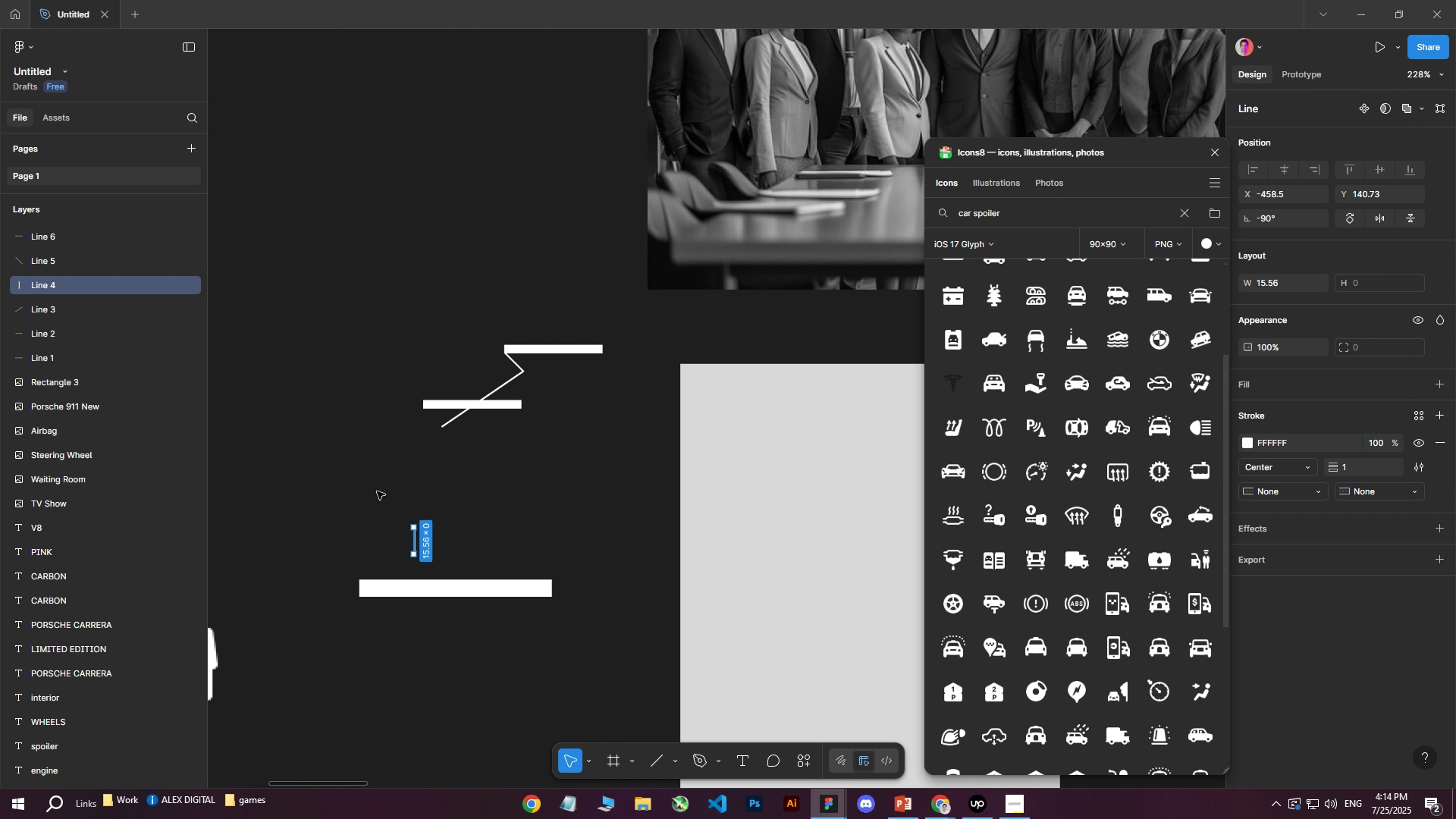 
triple_click([377, 491])
 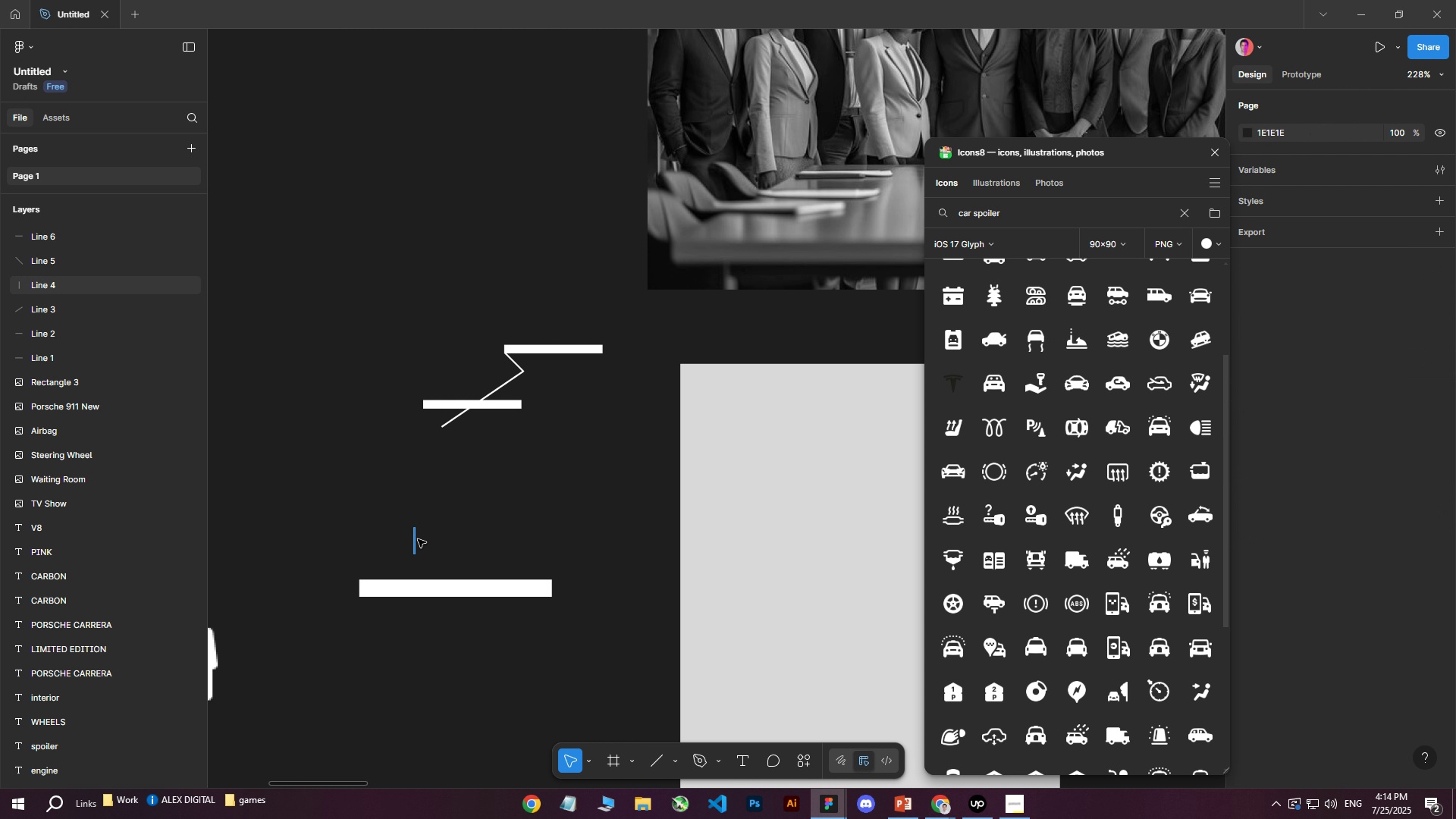 
left_click_drag(start_coordinate=[416, 541], to_coordinate=[397, 612])
 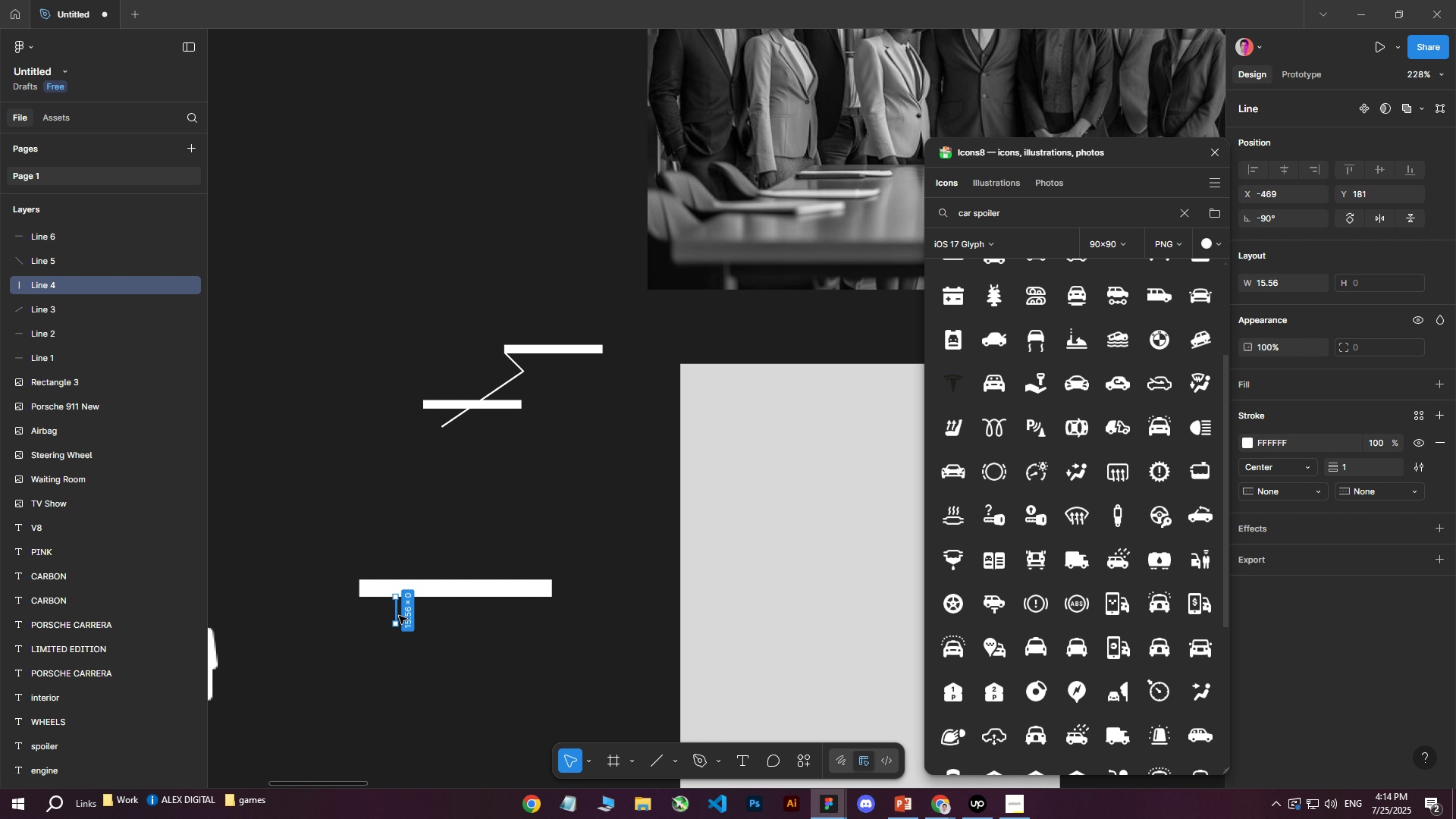 
key(Control+D)
 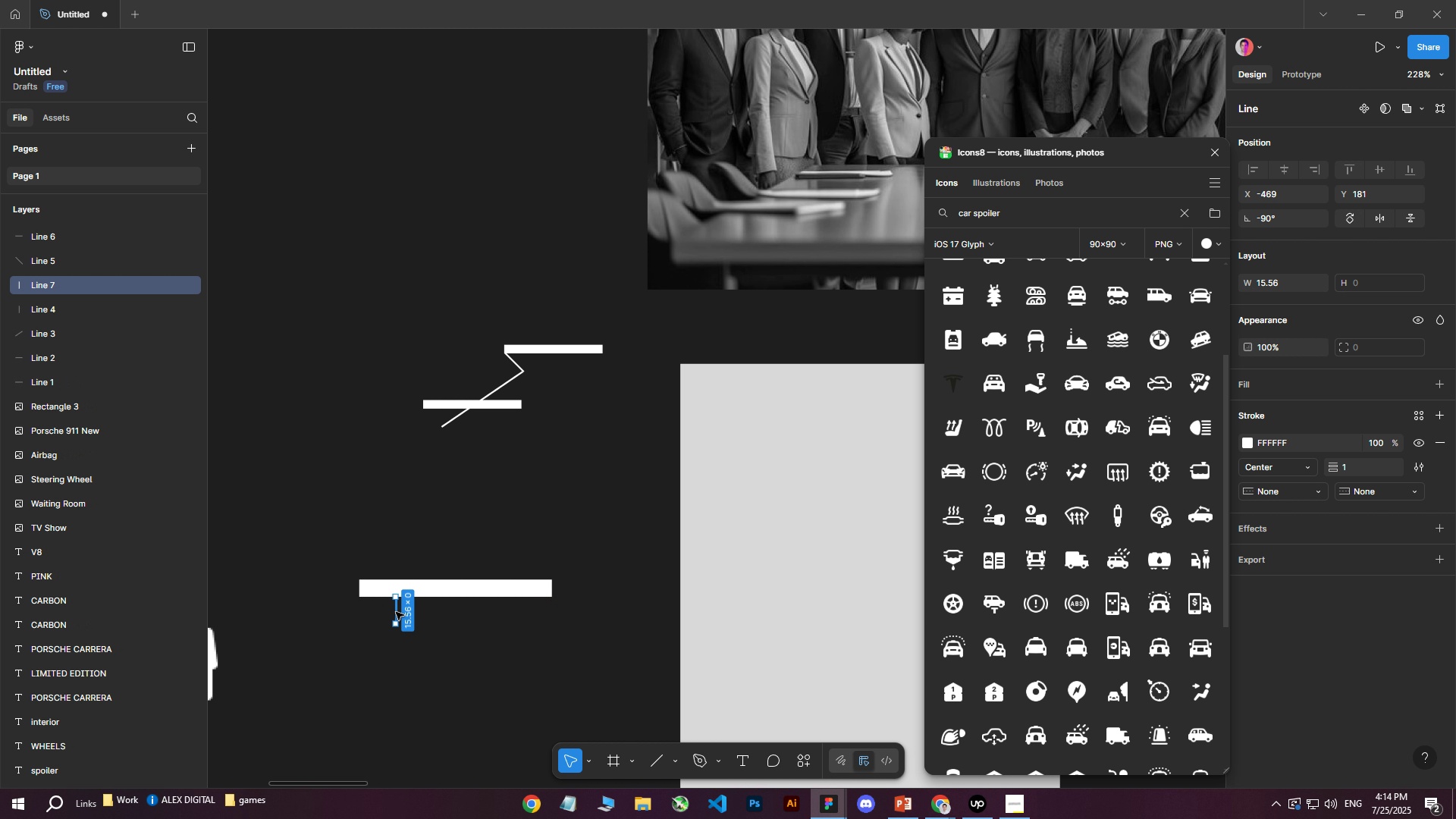 
left_click_drag(start_coordinate=[397, 610], to_coordinate=[515, 607])
 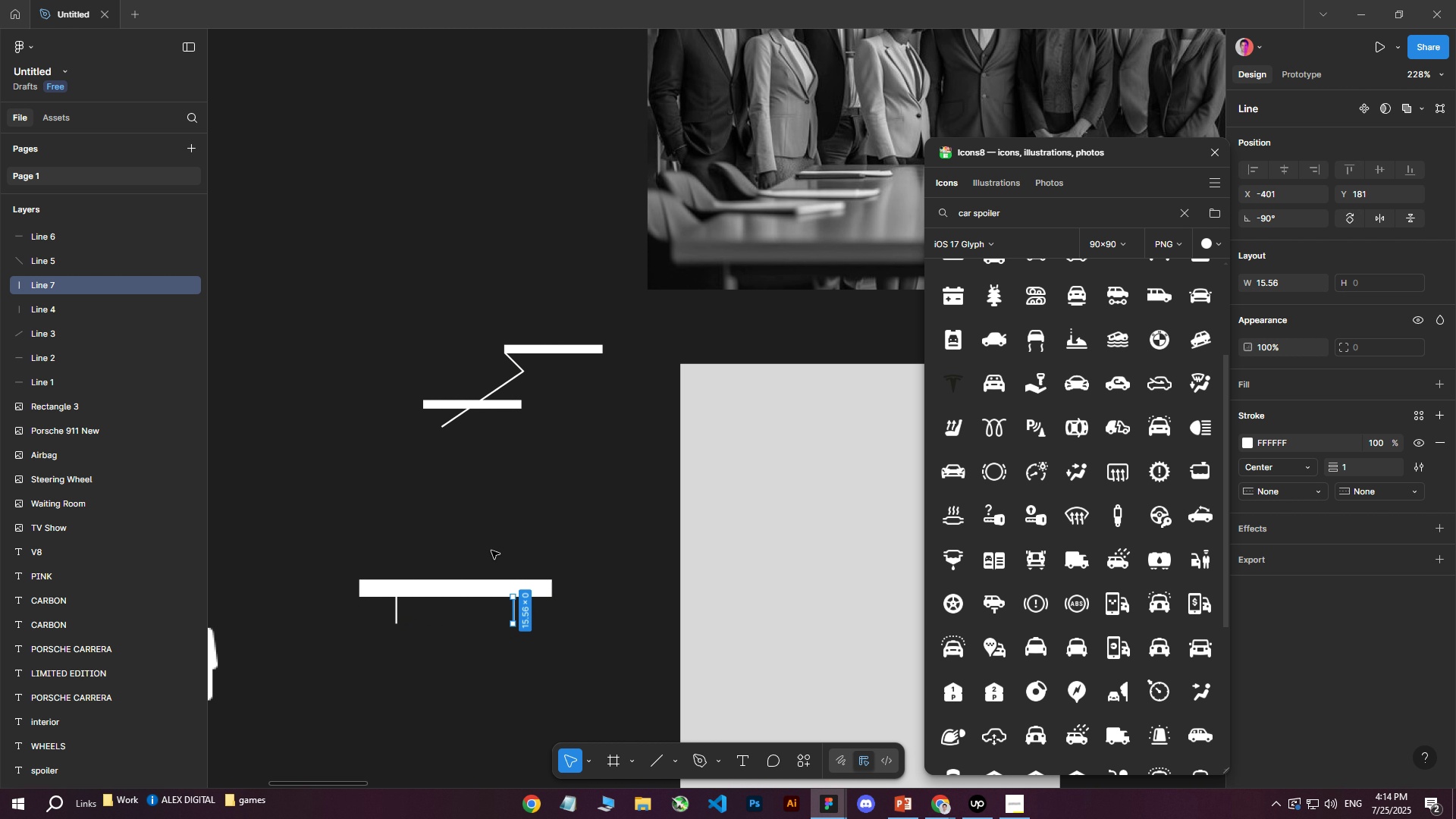 
left_click([491, 550])
 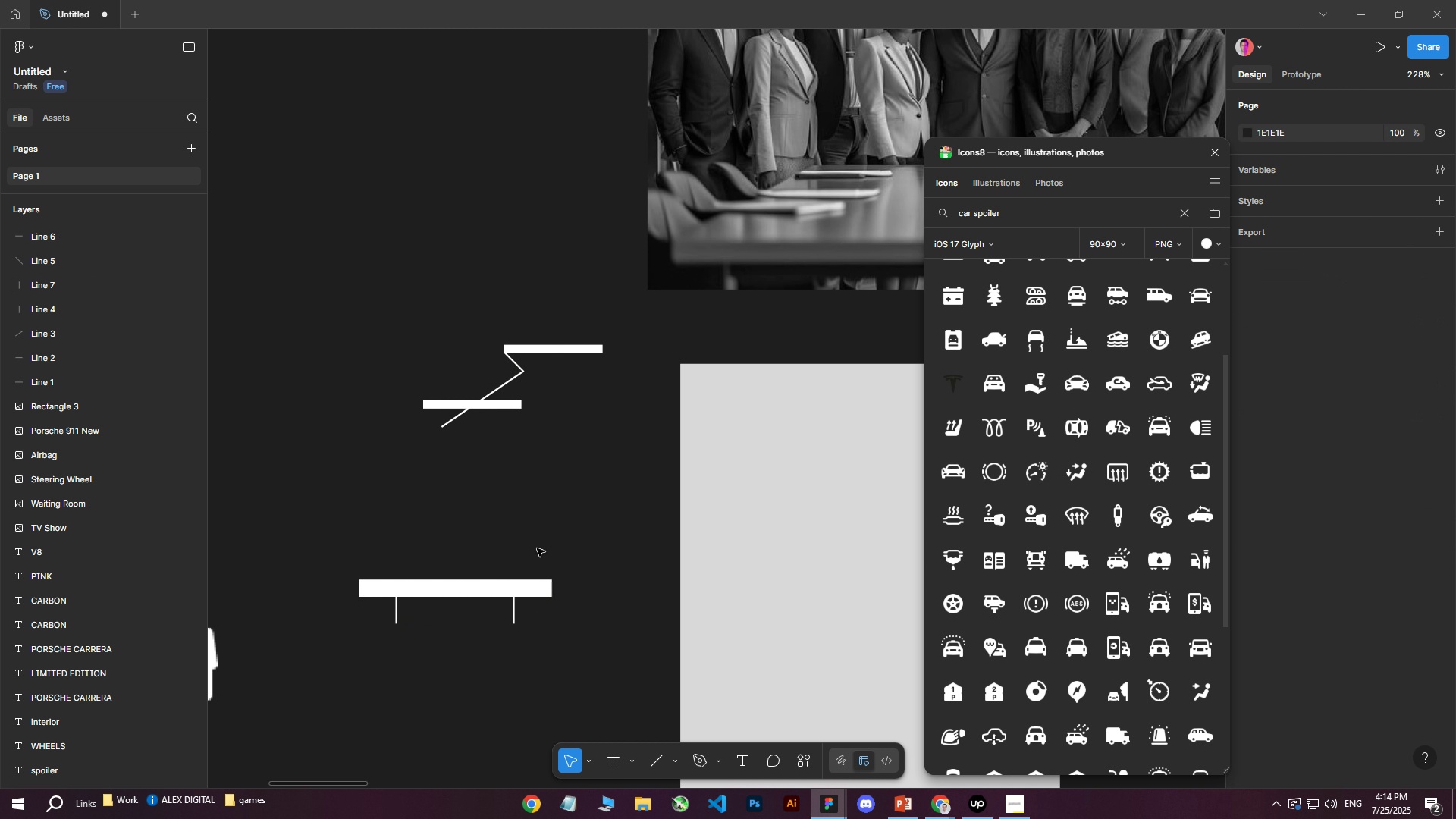 
hold_key(key=ControlLeft, duration=1.52)
scroll: coordinate [441, 638], scroll_direction: none, amount: 0.0
 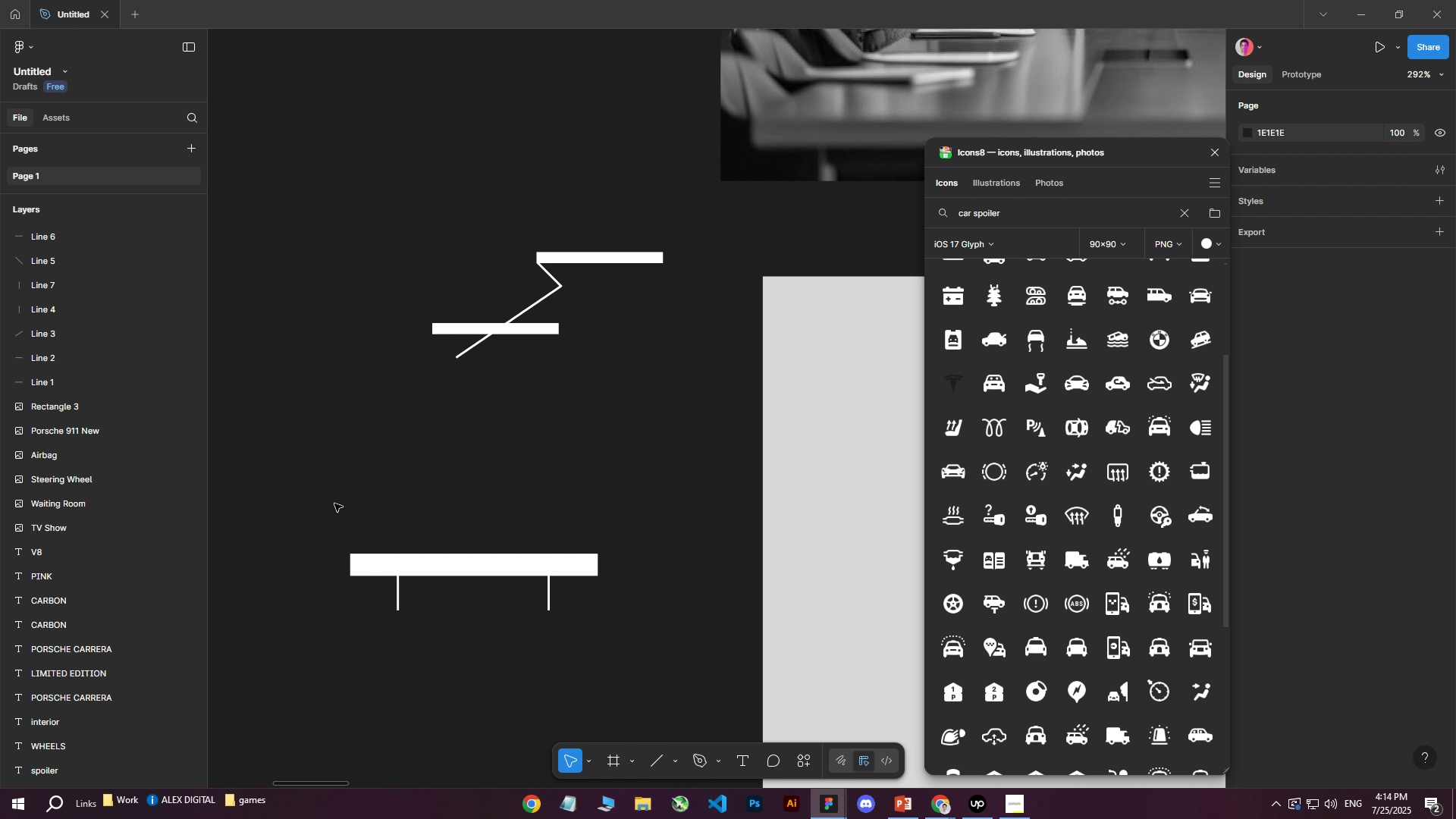 
hold_key(key=ControlLeft, duration=0.83)
 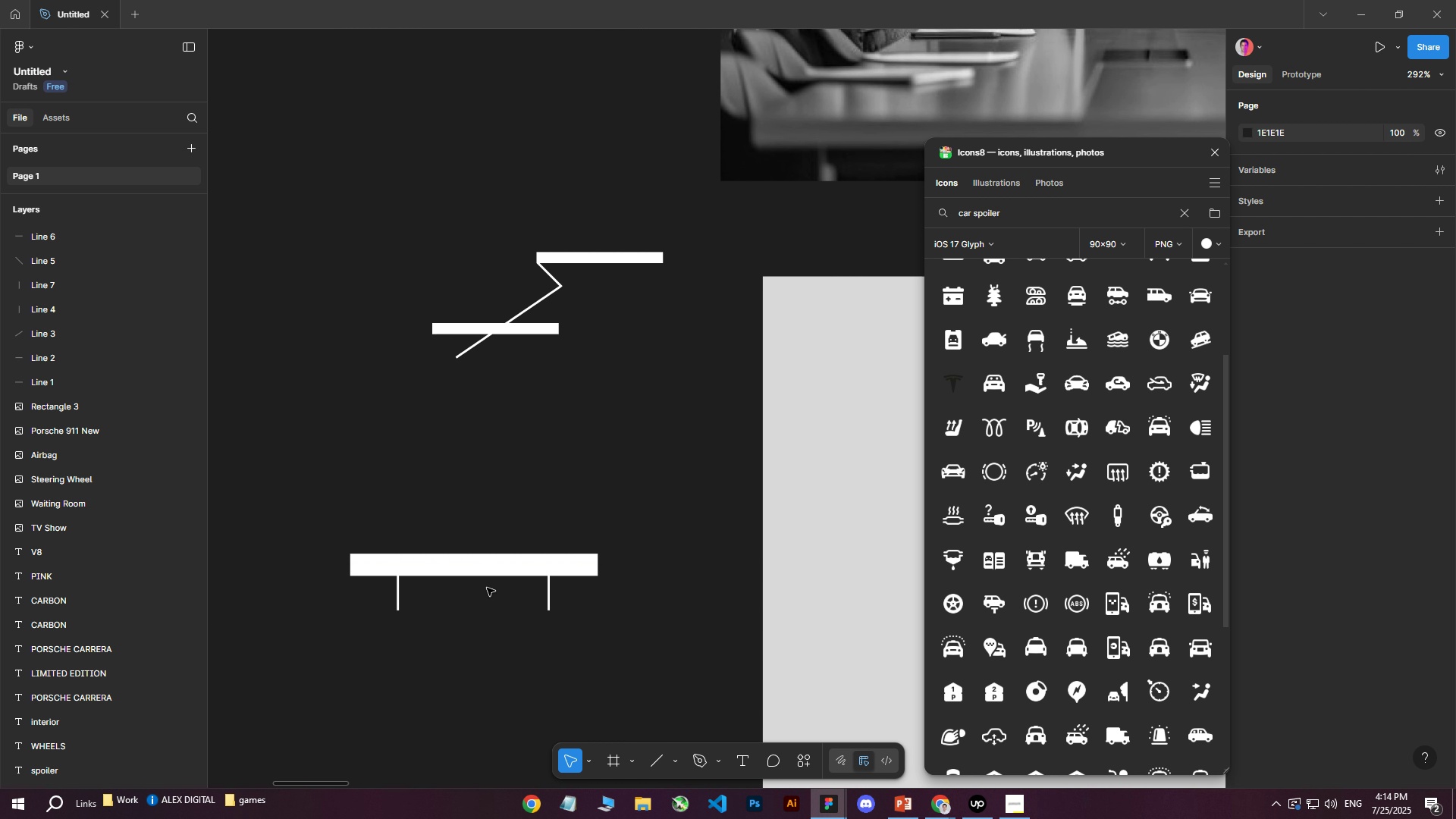 
left_click_drag(start_coordinate=[341, 497], to_coordinate=[374, 532])
 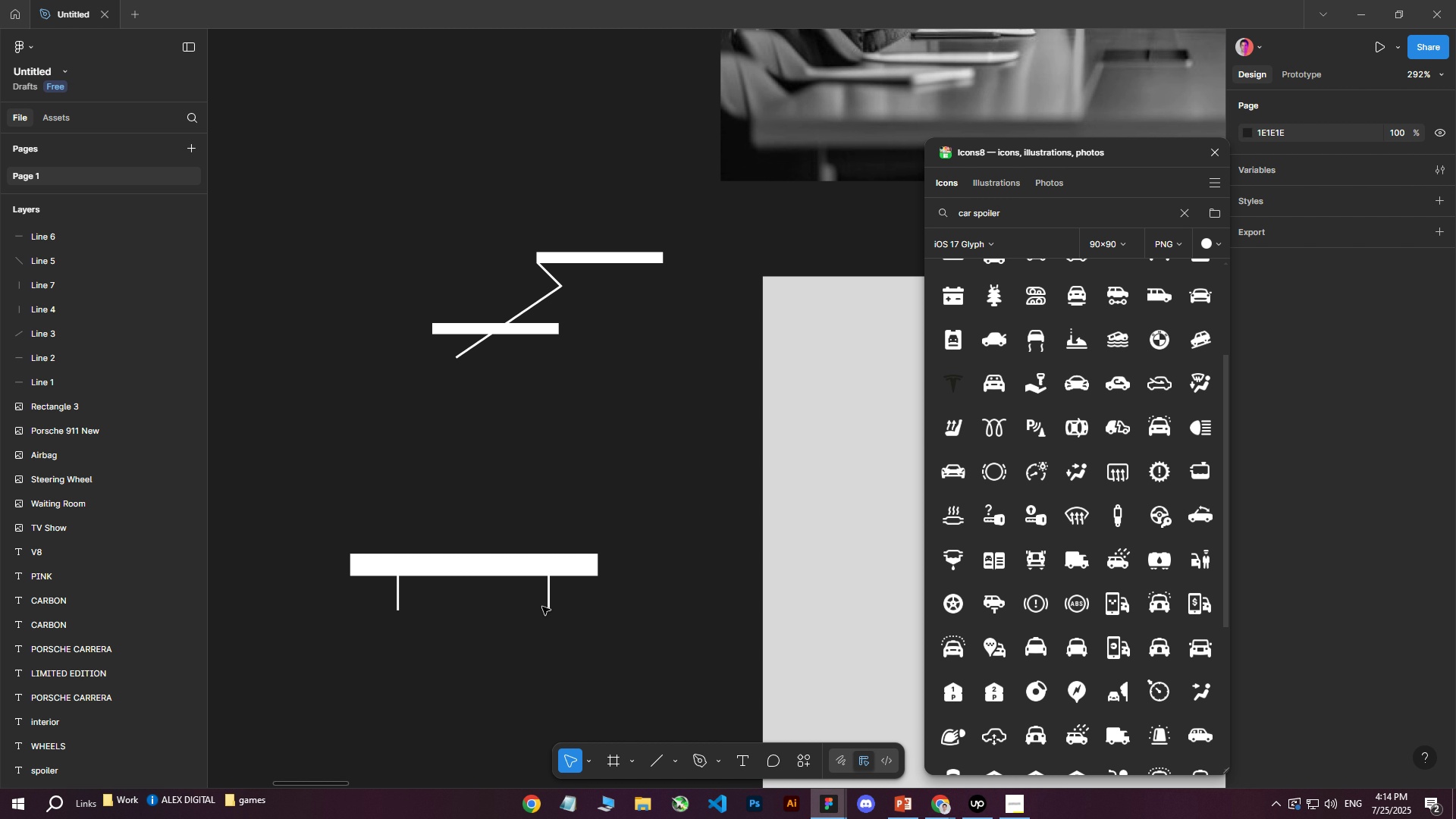 
left_click_drag(start_coordinate=[549, 601], to_coordinate=[442, 600])
 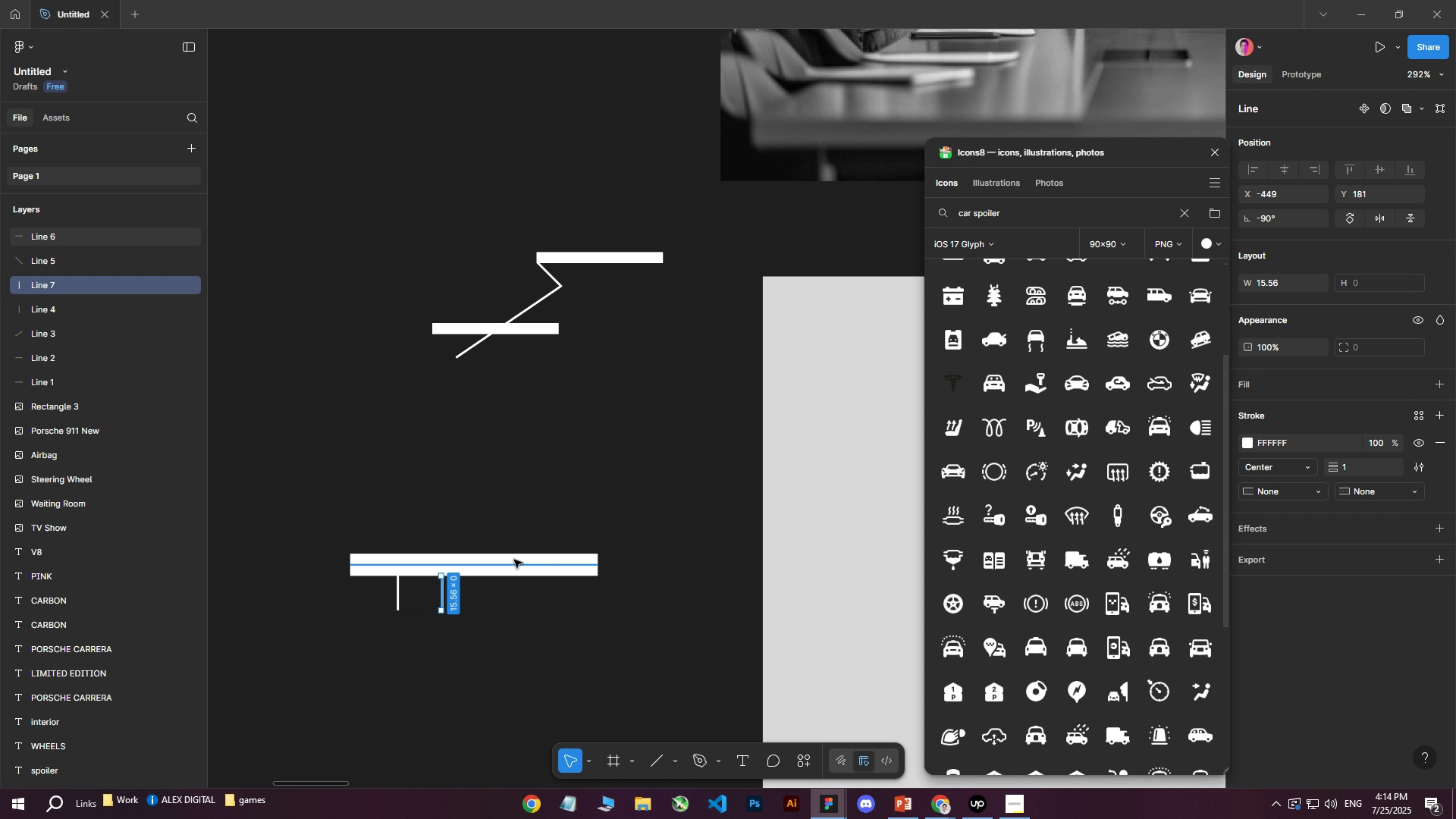 
left_click([515, 559])
 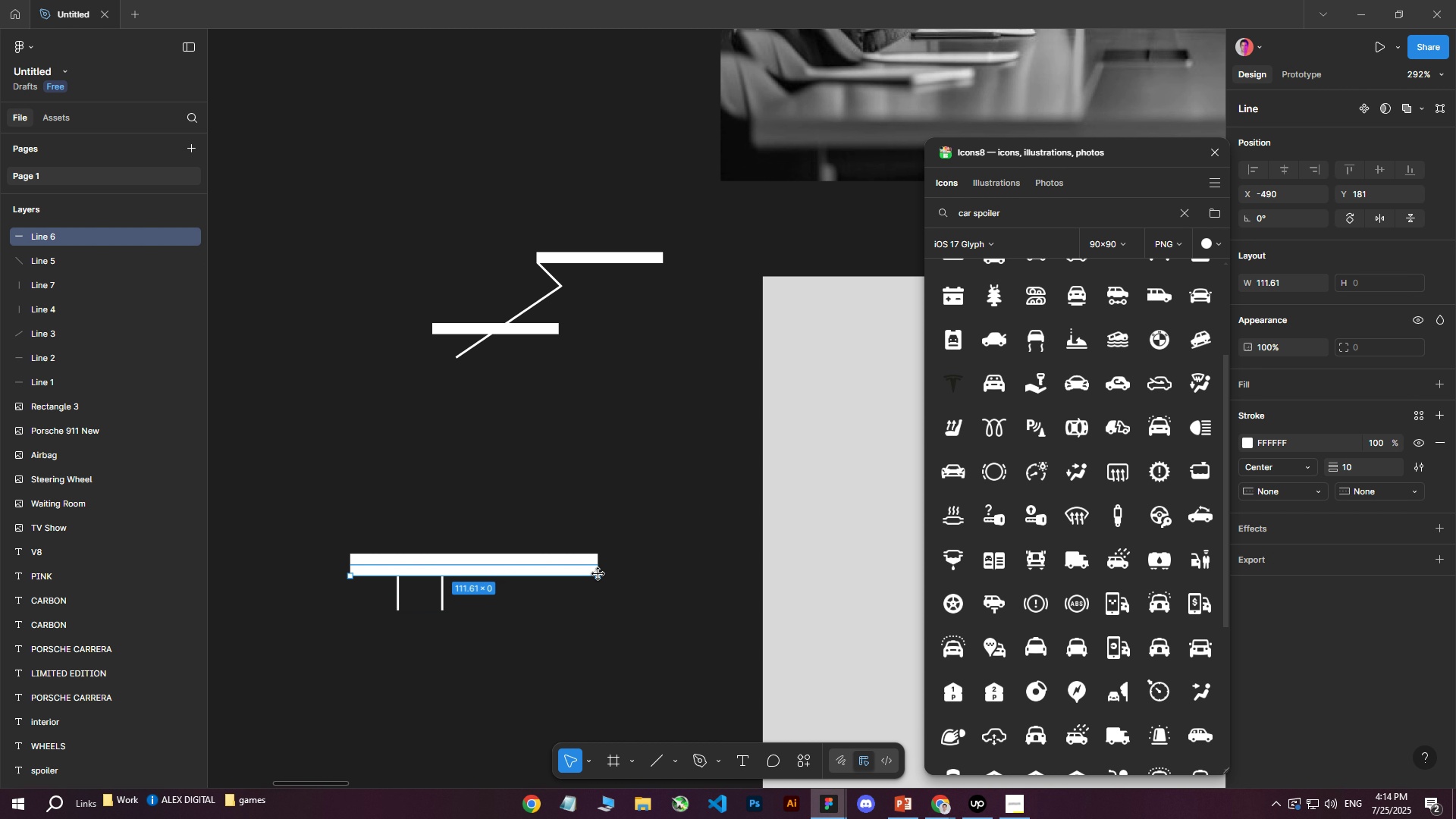 
left_click_drag(start_coordinate=[598, 576], to_coordinate=[491, 574])
 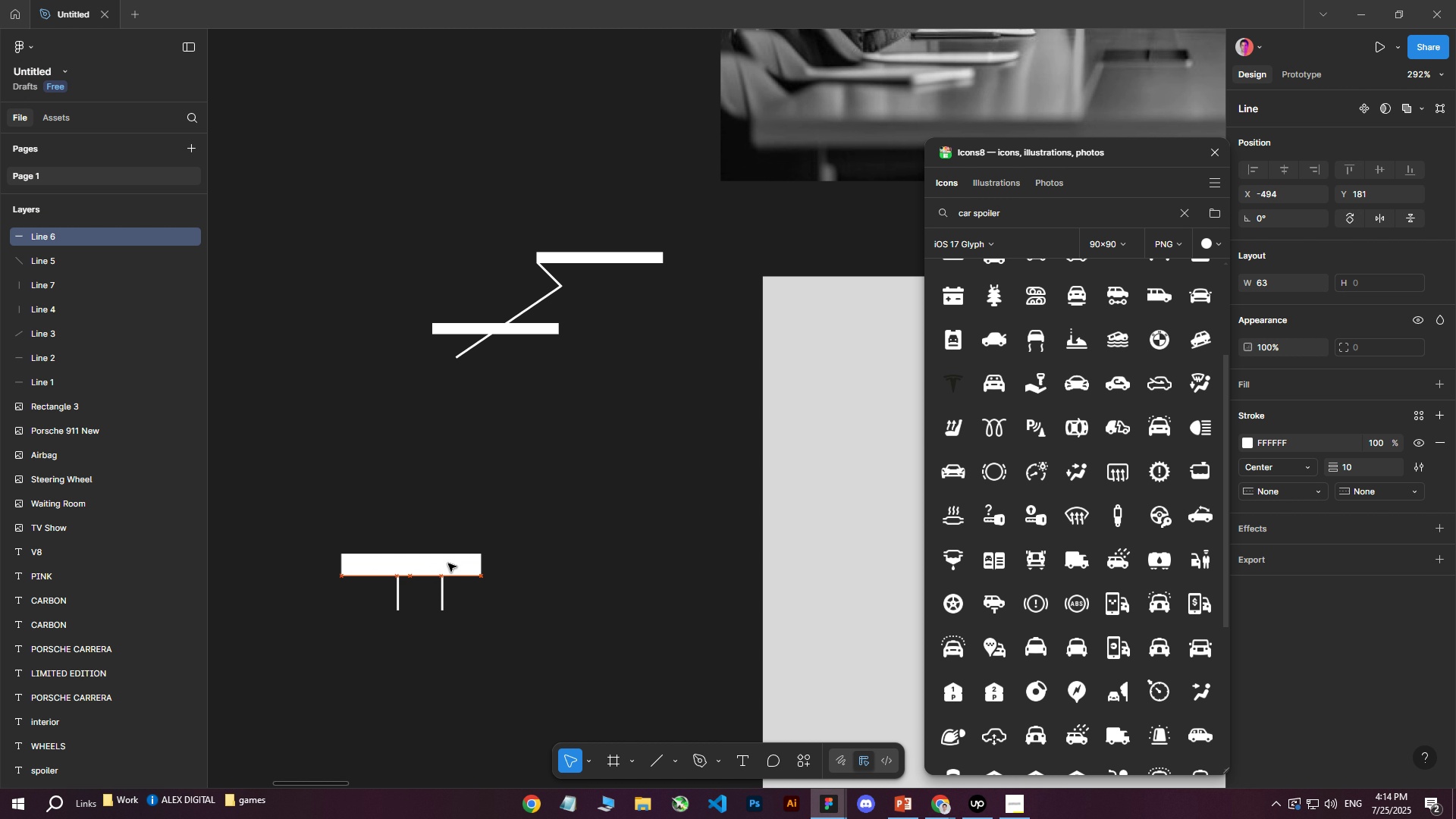 
hold_key(key=ShiftLeft, duration=1.04)
 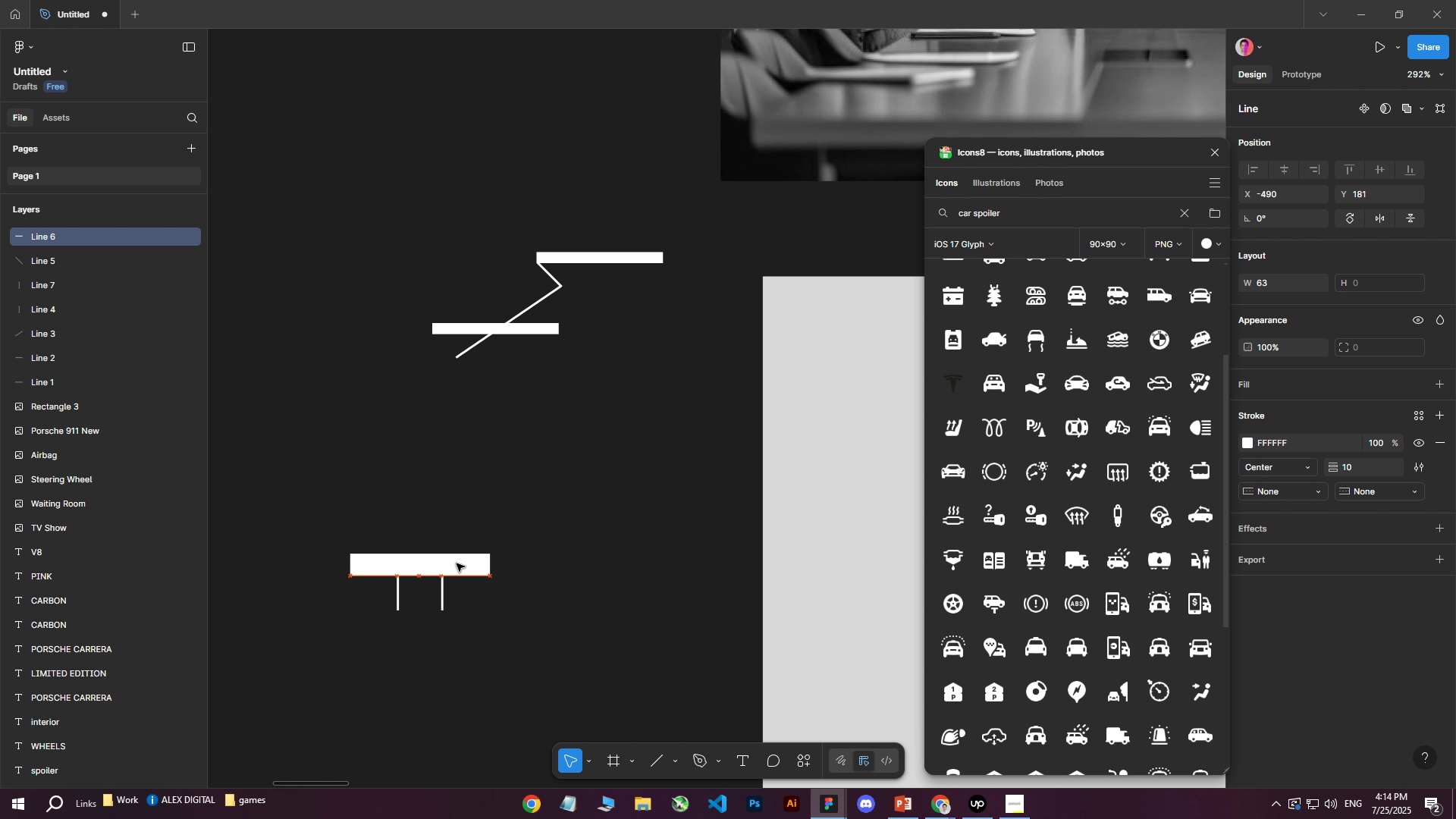 
left_click([403, 514])
 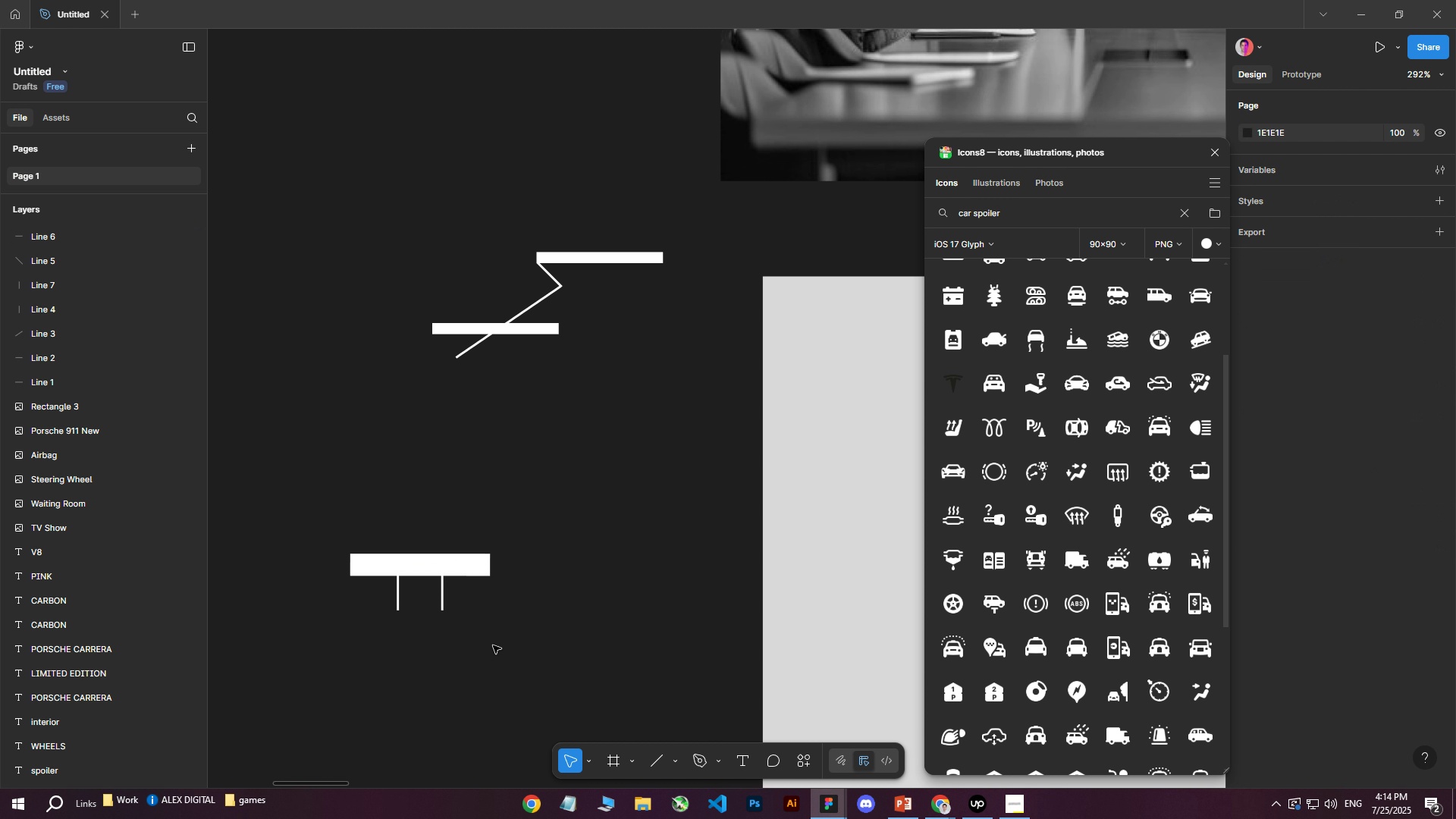 
left_click_drag(start_coordinate=[460, 641], to_coordinate=[391, 599])
 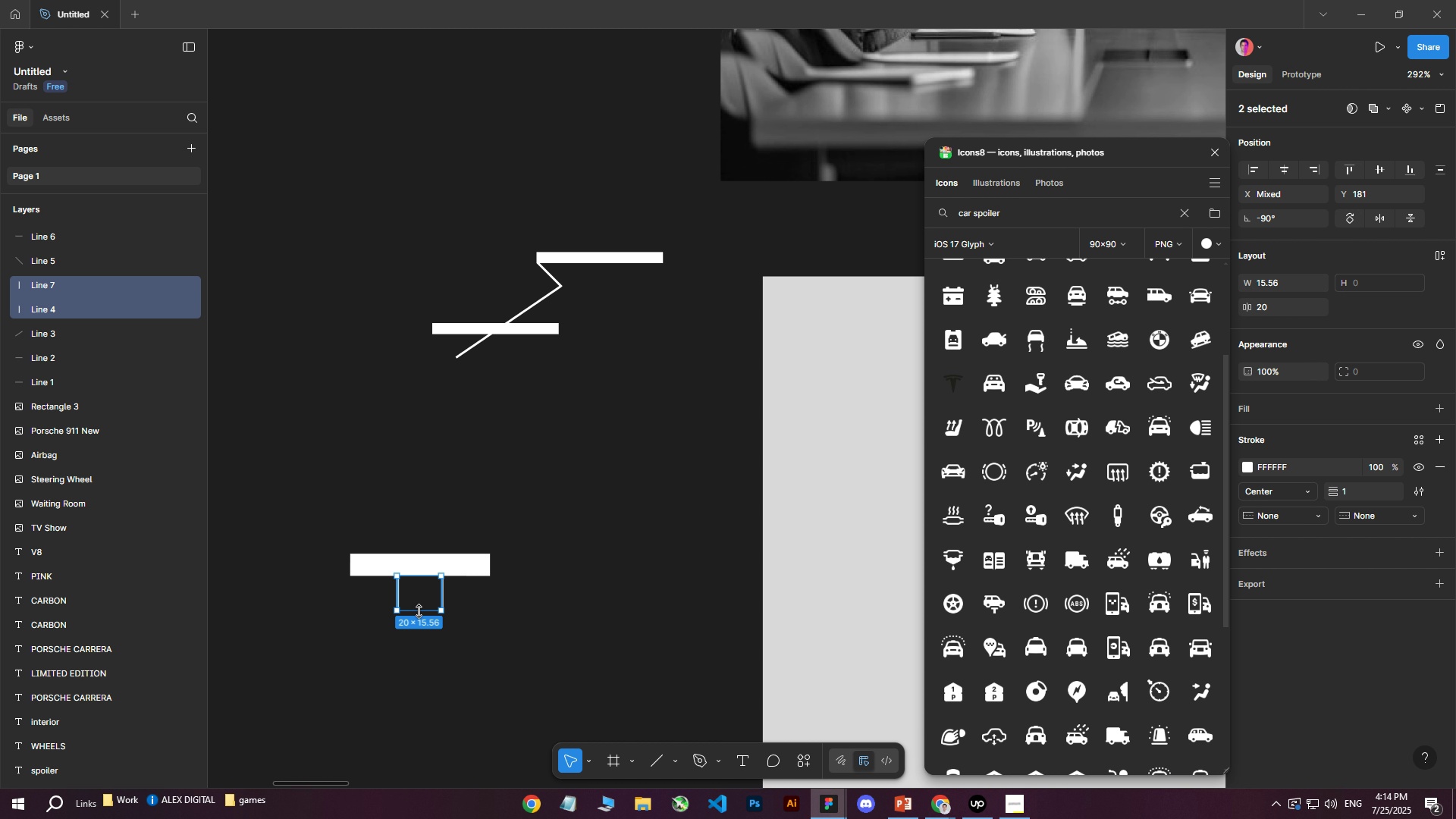 
hold_key(key=ShiftLeft, duration=0.87)
left_click_drag(start_coordinate=[423, 612], to_coordinate=[428, 592])
 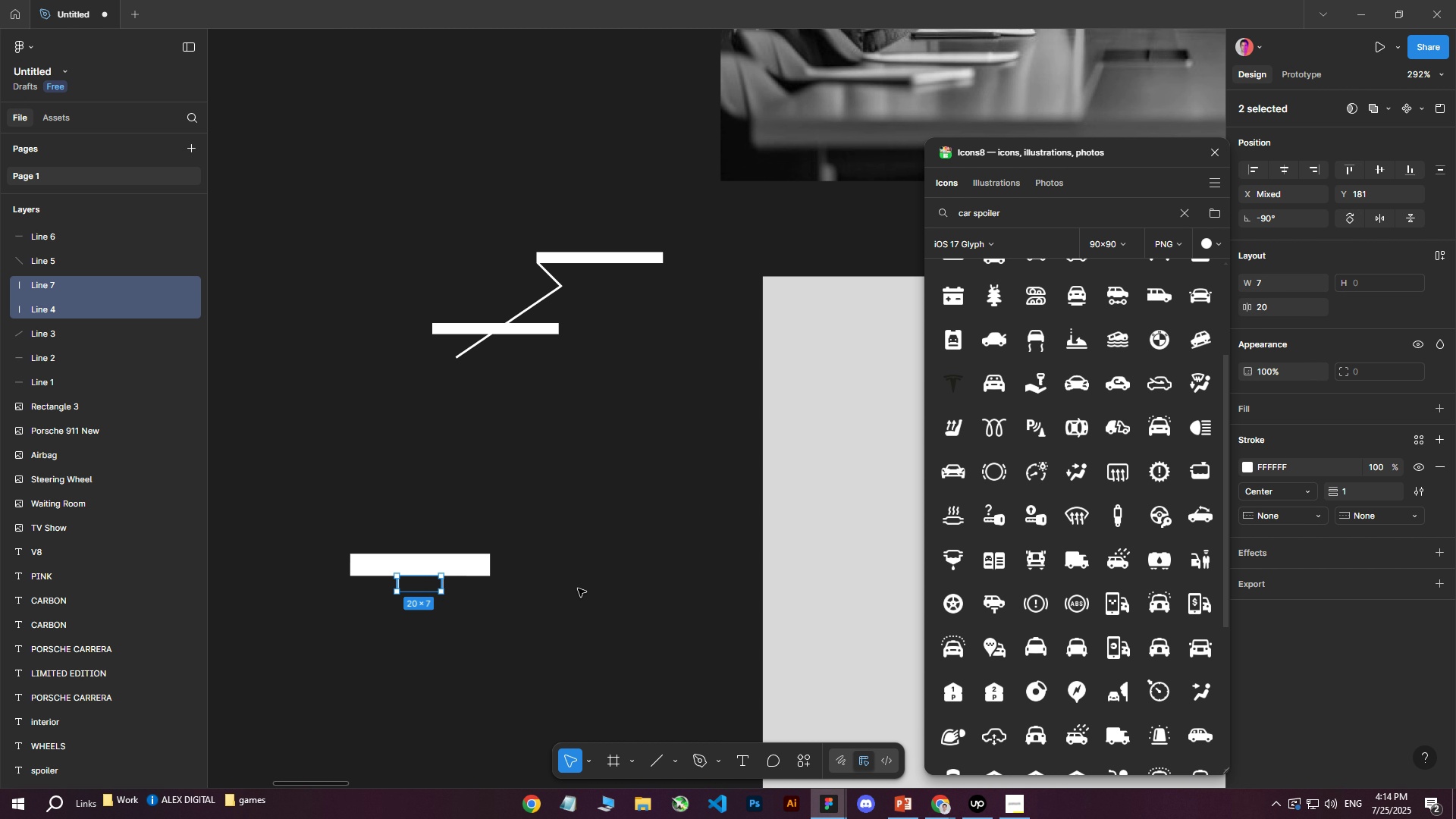 
left_click([578, 588])
 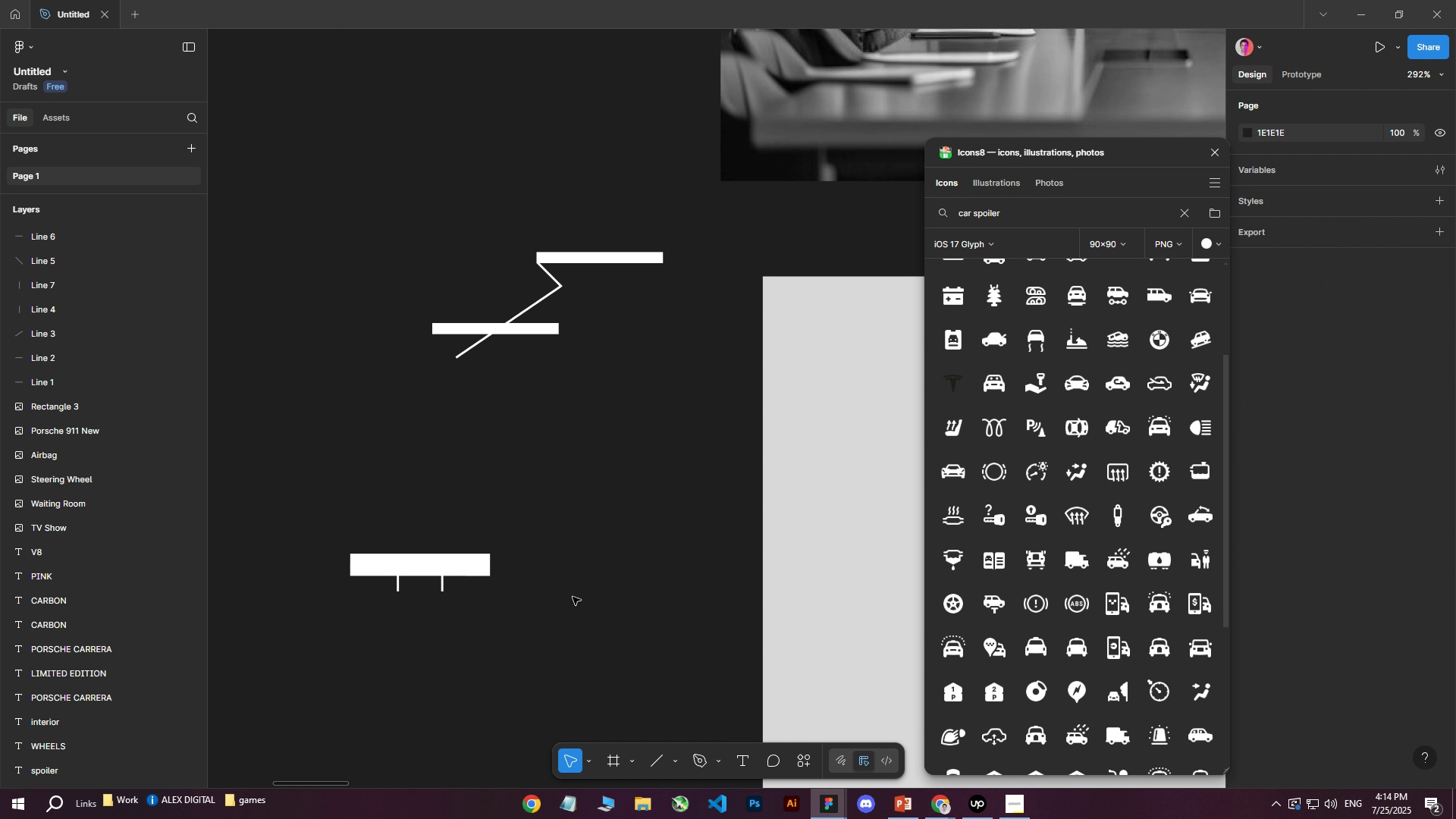 
hold_key(key=ControlLeft, duration=0.75)
scroll: coordinate [585, 601], scroll_direction: down, amount: 4.0
 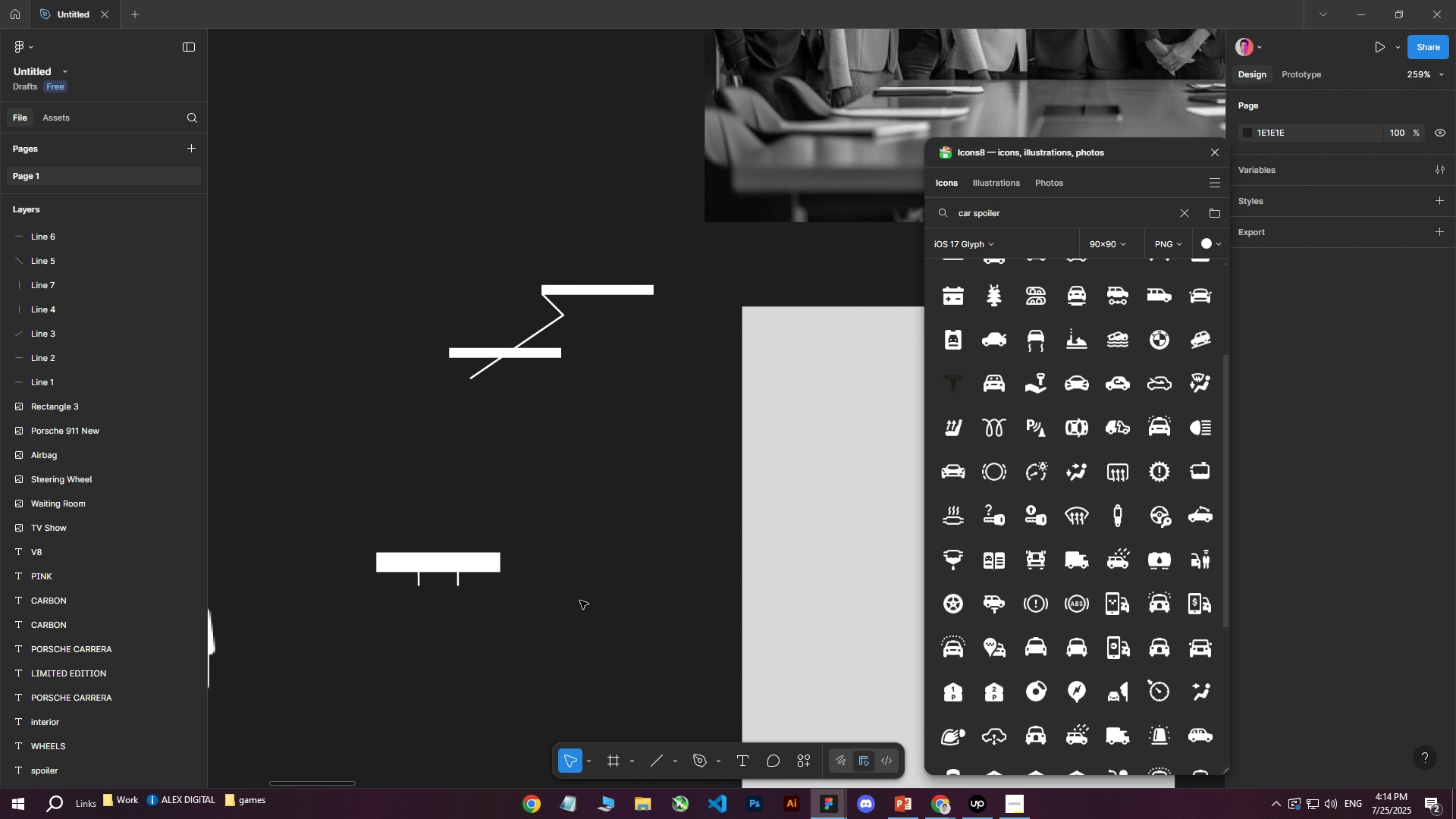 
left_click_drag(start_coordinate=[324, 470], to_coordinate=[528, 625])
 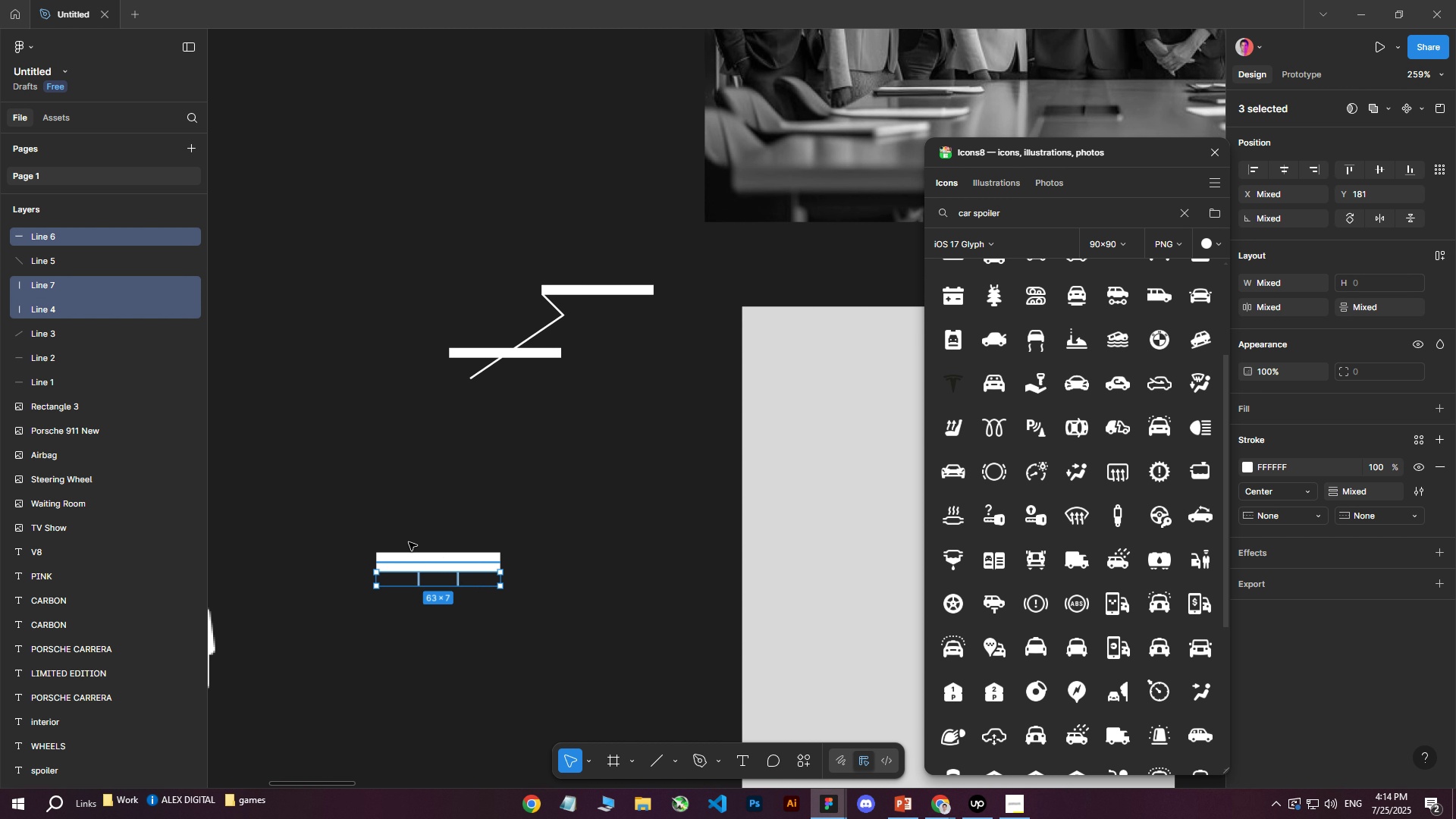 
left_click([367, 514])
 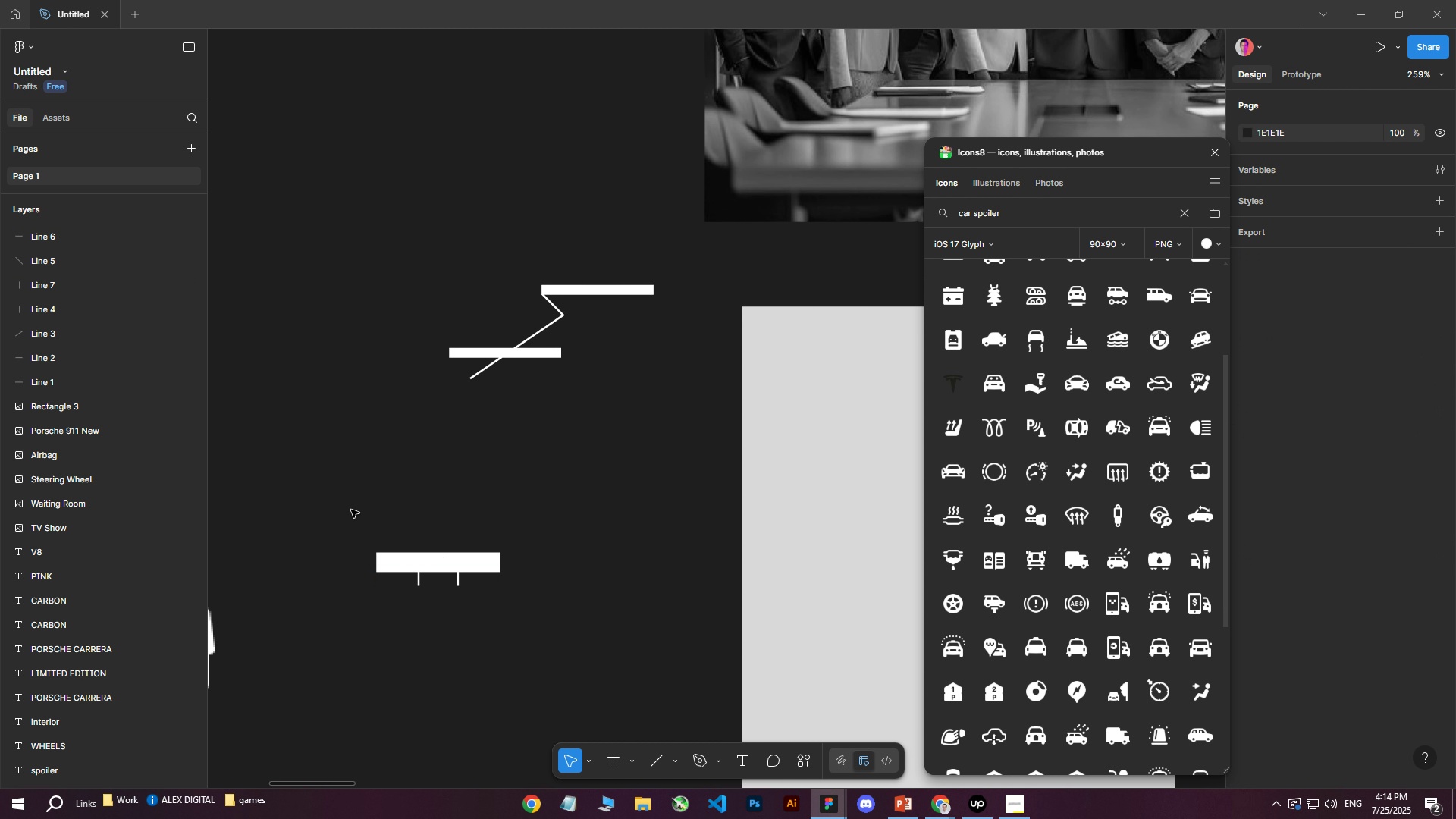 
left_click_drag(start_coordinate=[336, 507], to_coordinate=[572, 652])
 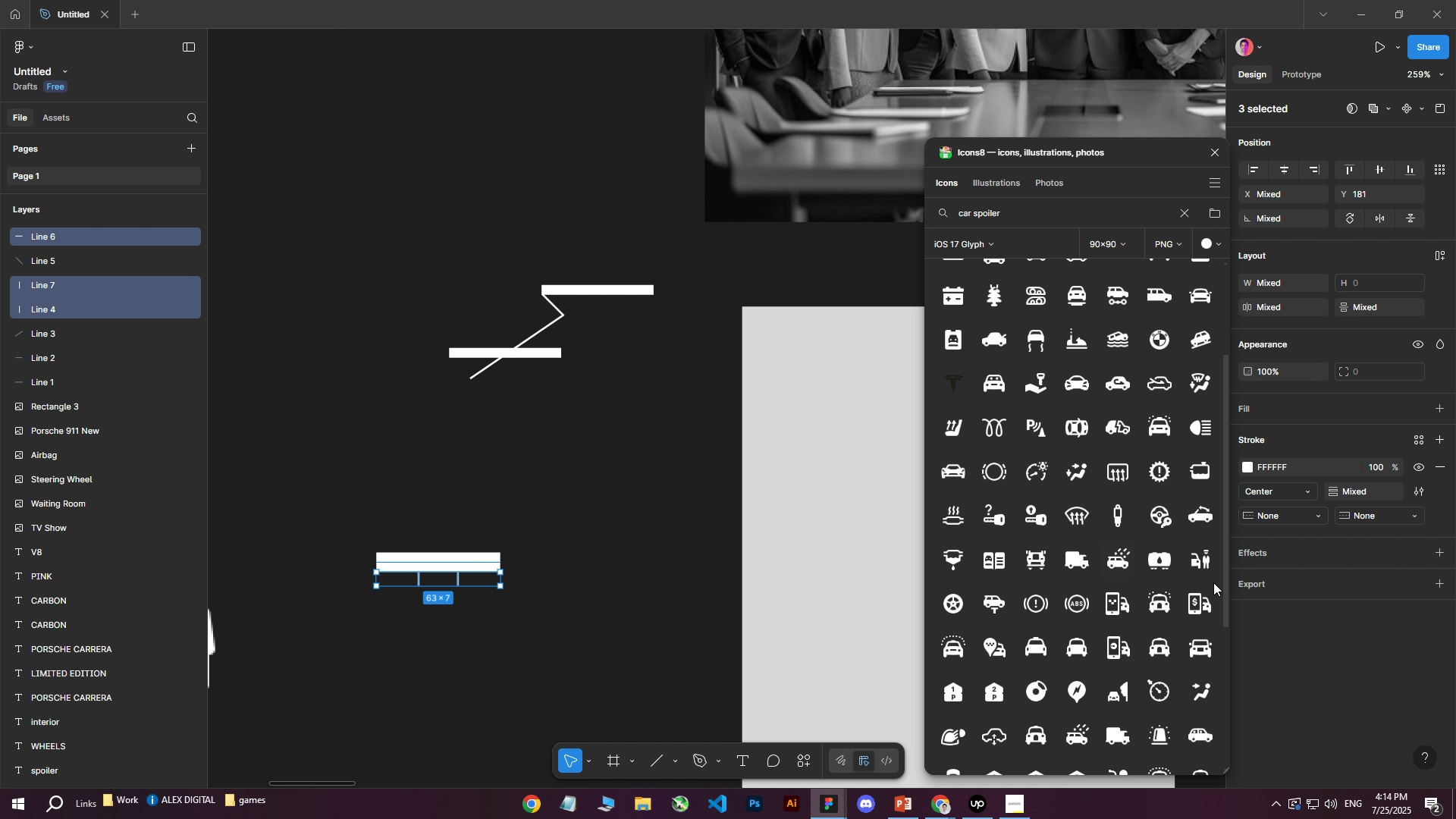 
right_click([441, 568])
 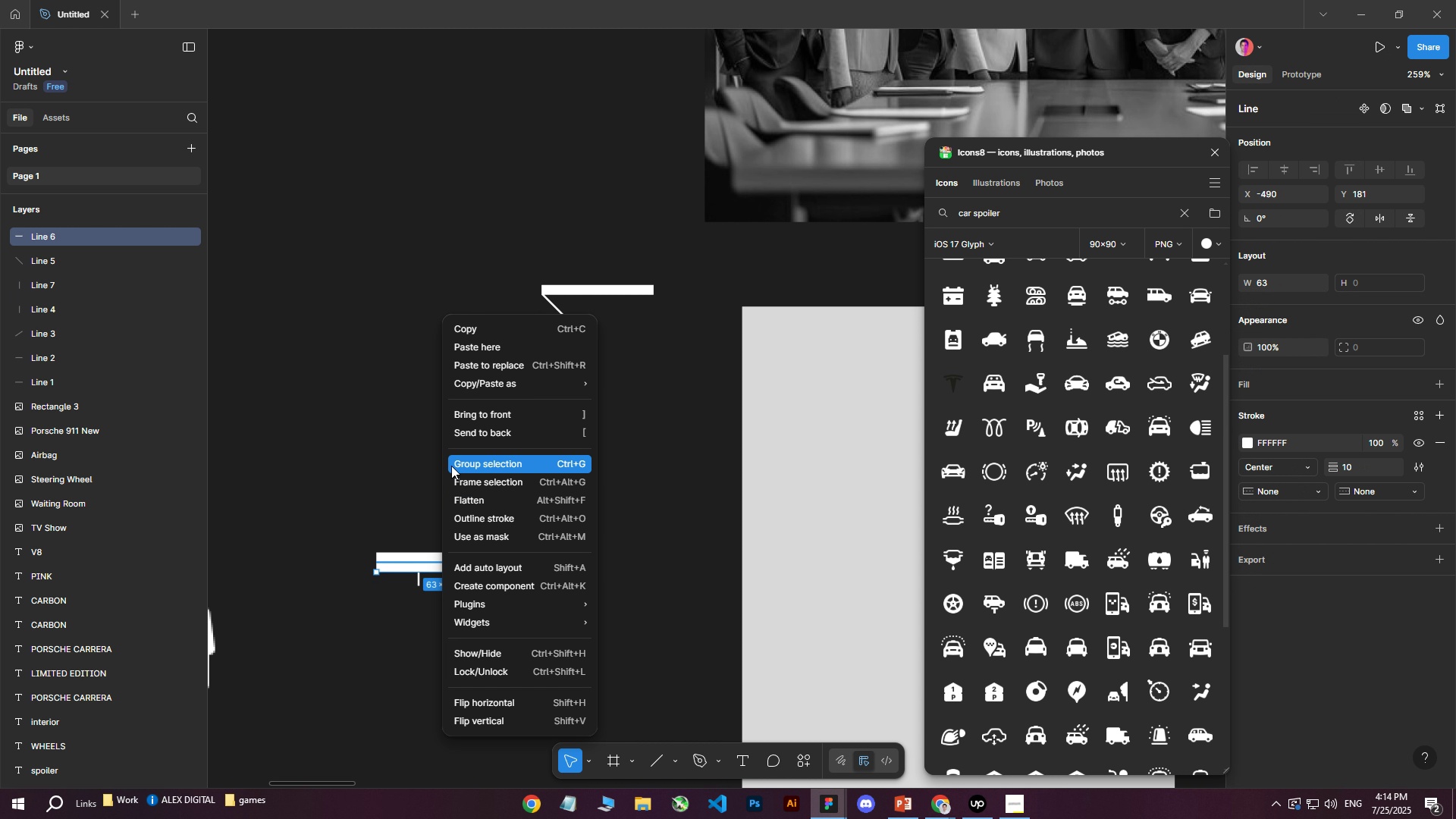 
left_click([383, 459])
 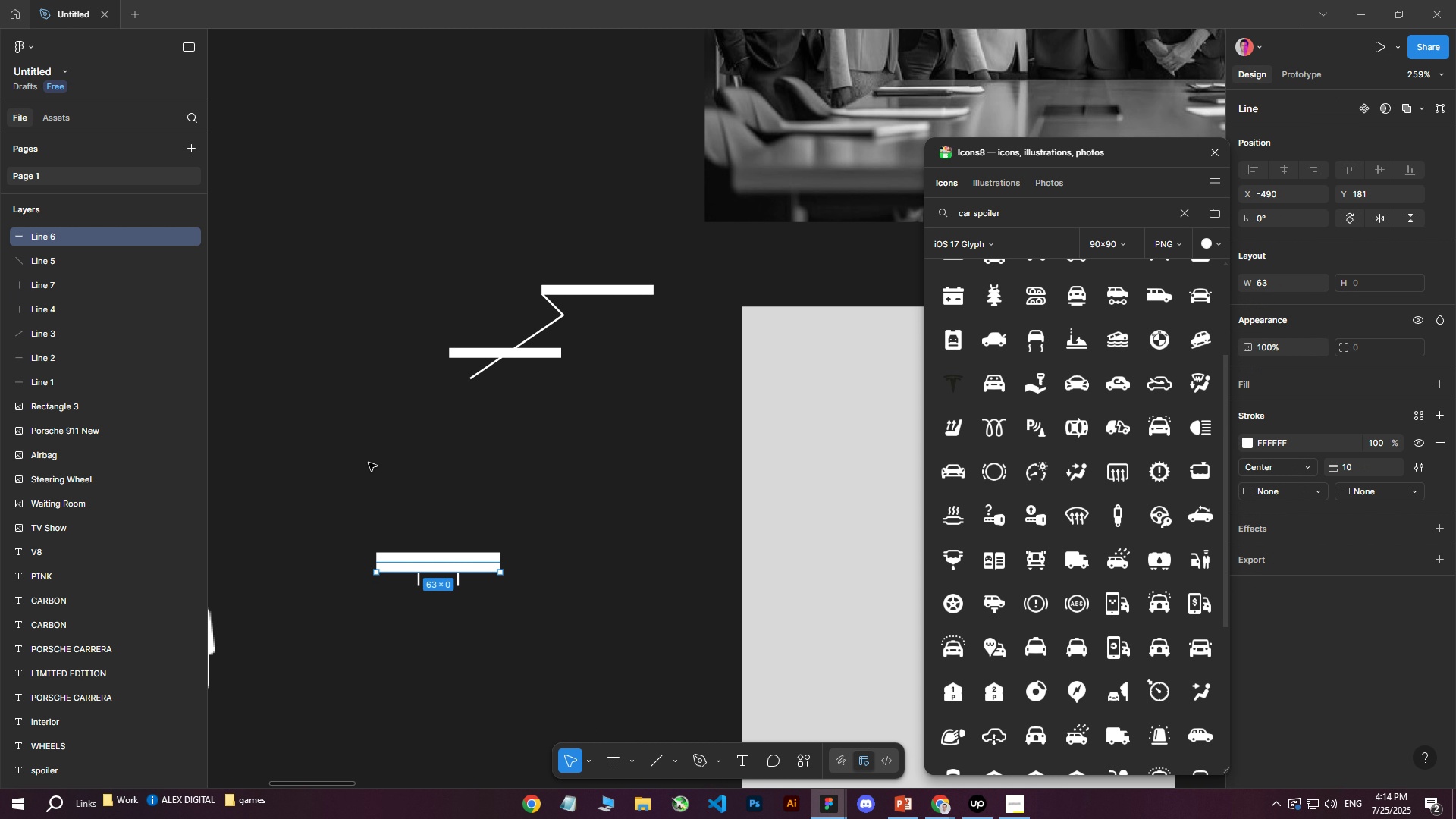 
left_click_drag(start_coordinate=[338, 466], to_coordinate=[552, 647])
 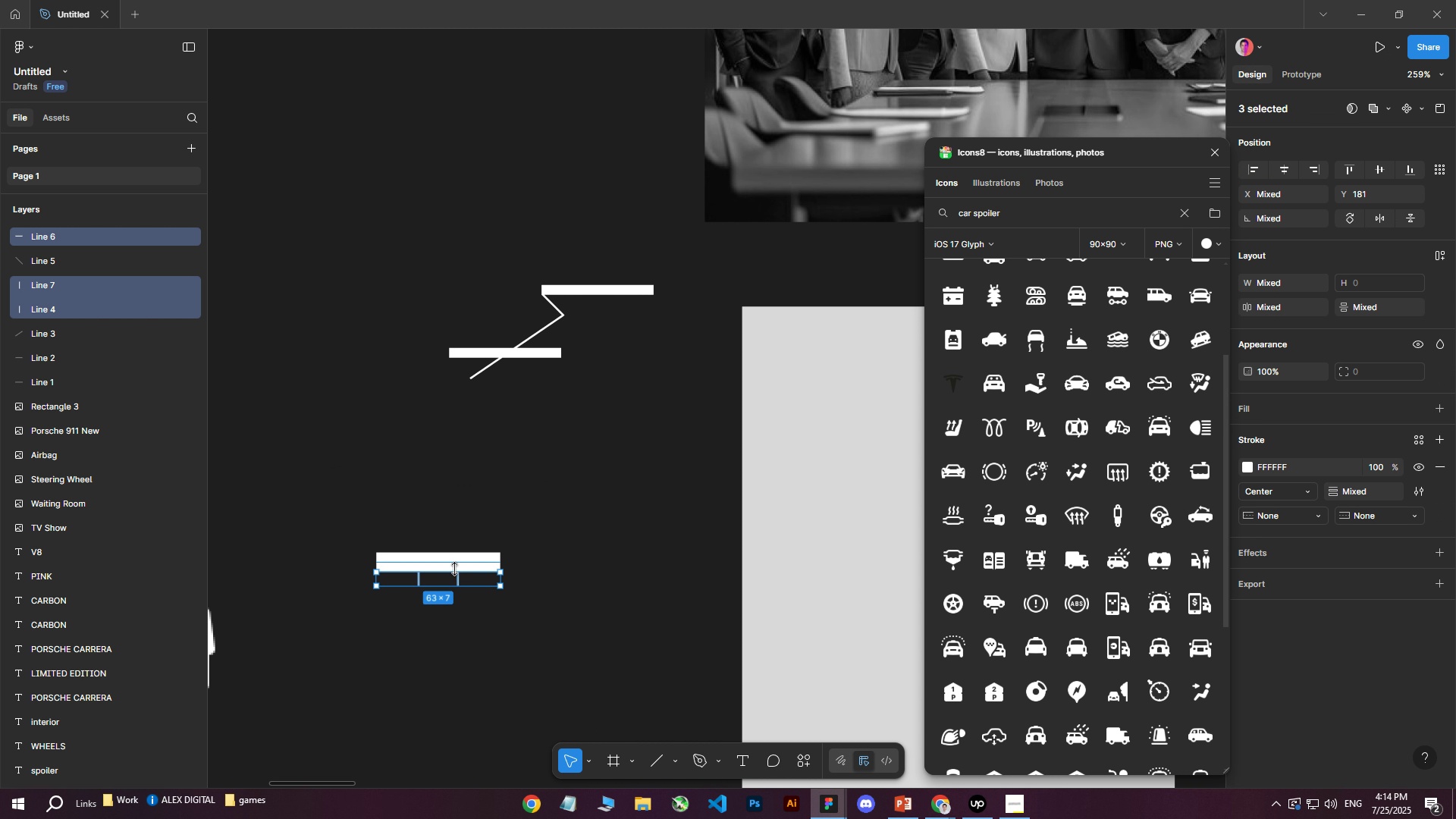 
right_click([455, 569])
 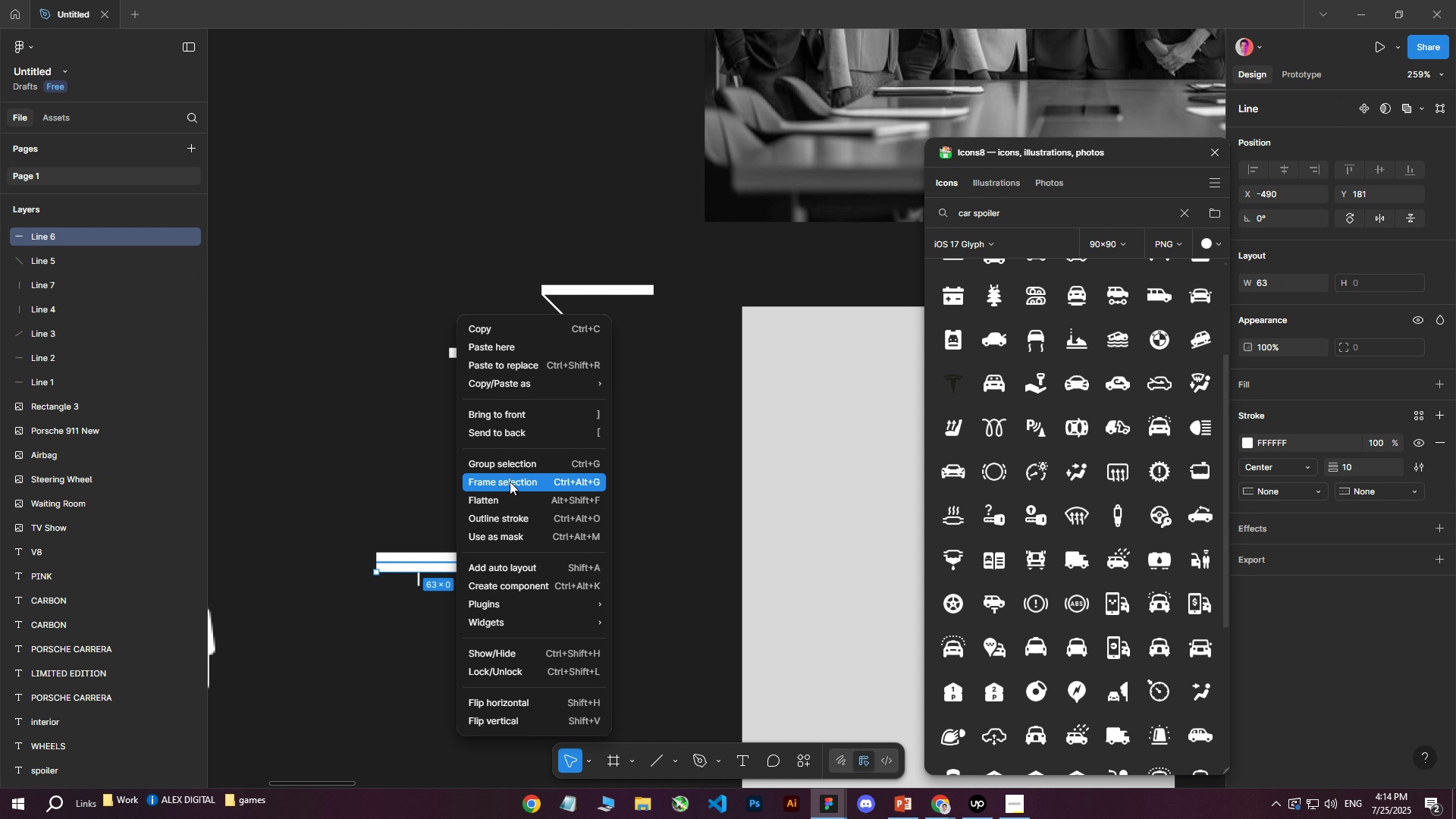 
left_click([510, 482])
 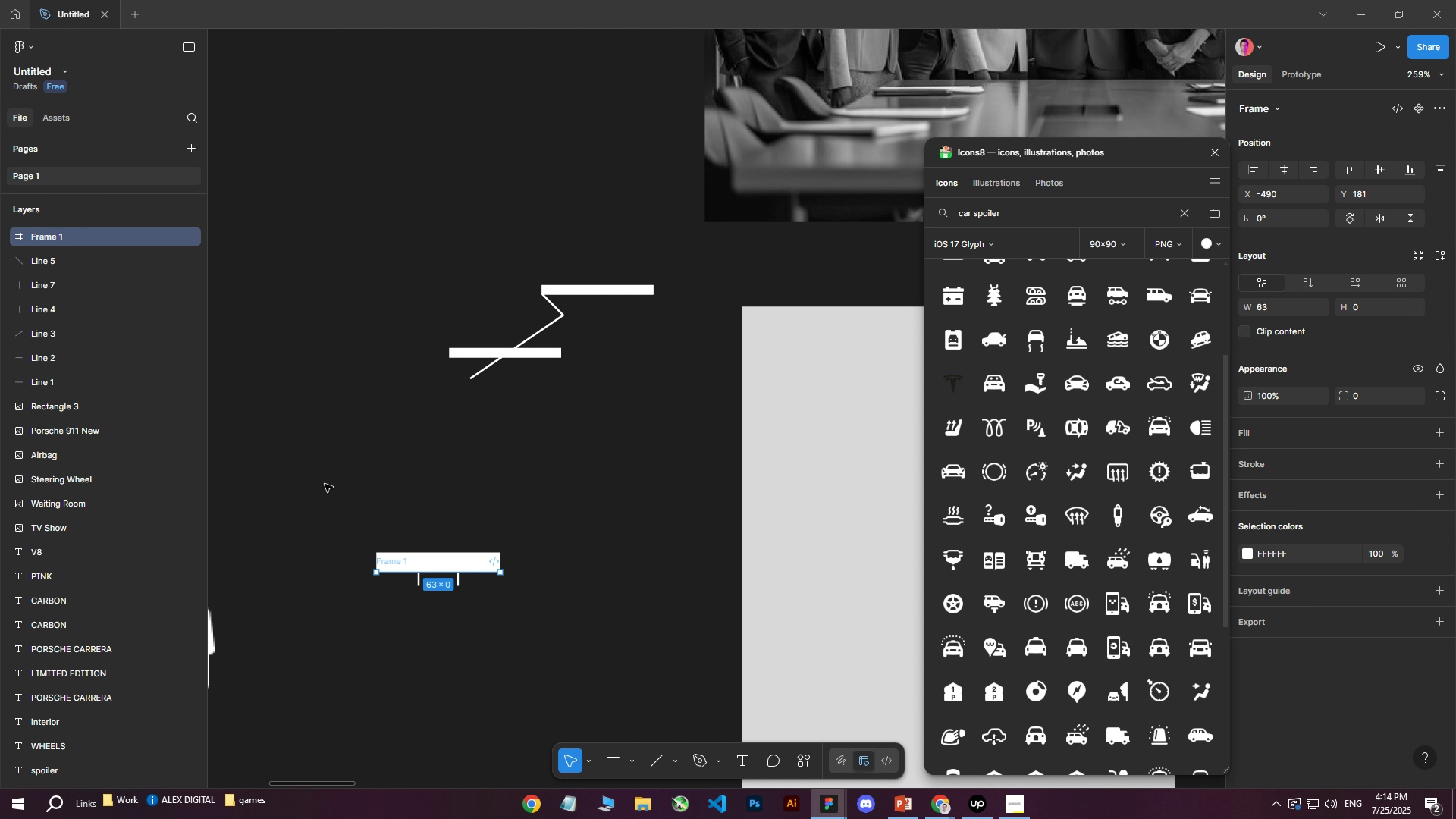 
left_click_drag(start_coordinate=[331, 488], to_coordinate=[573, 646])
 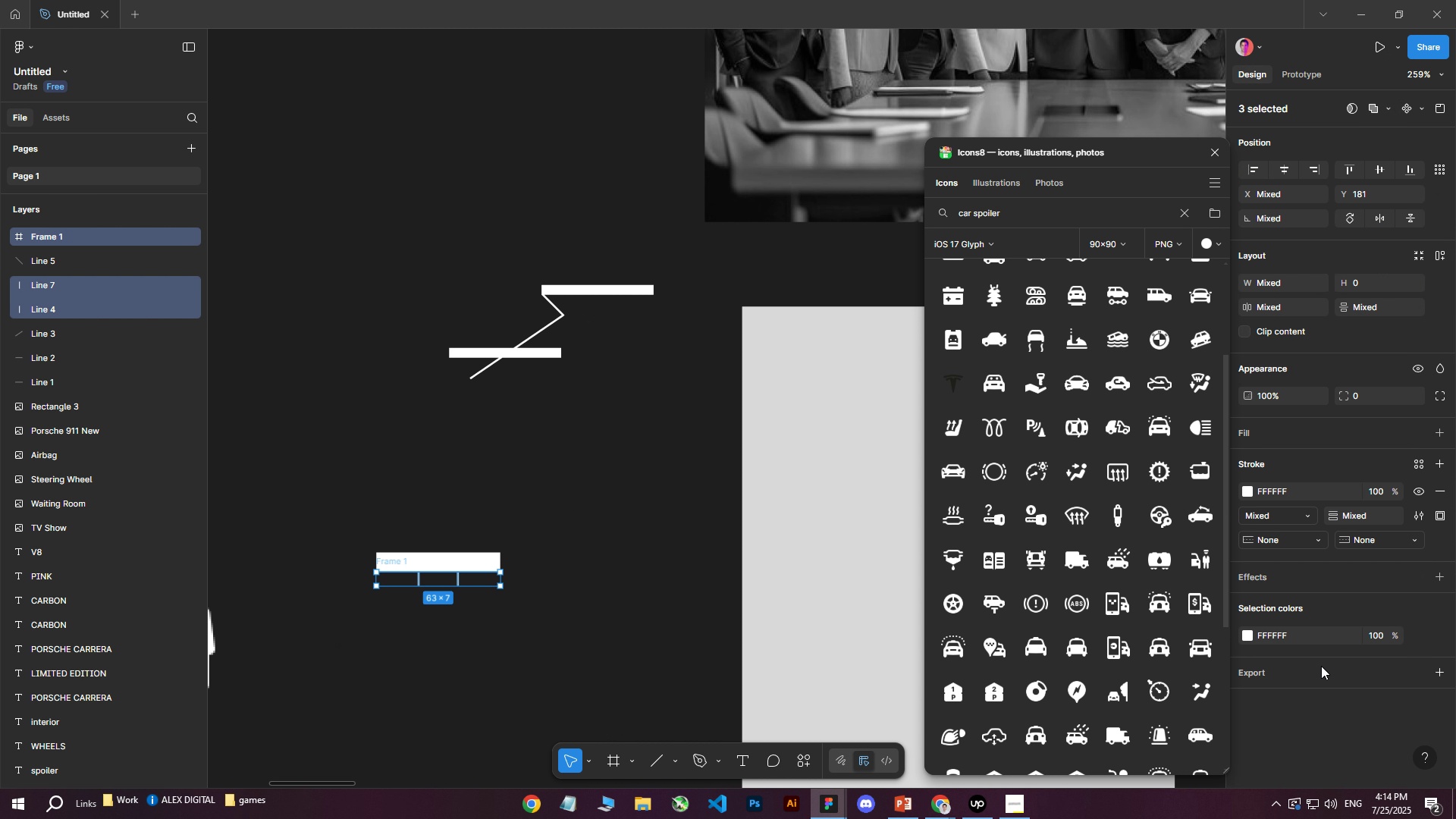 
left_click([1257, 676])
 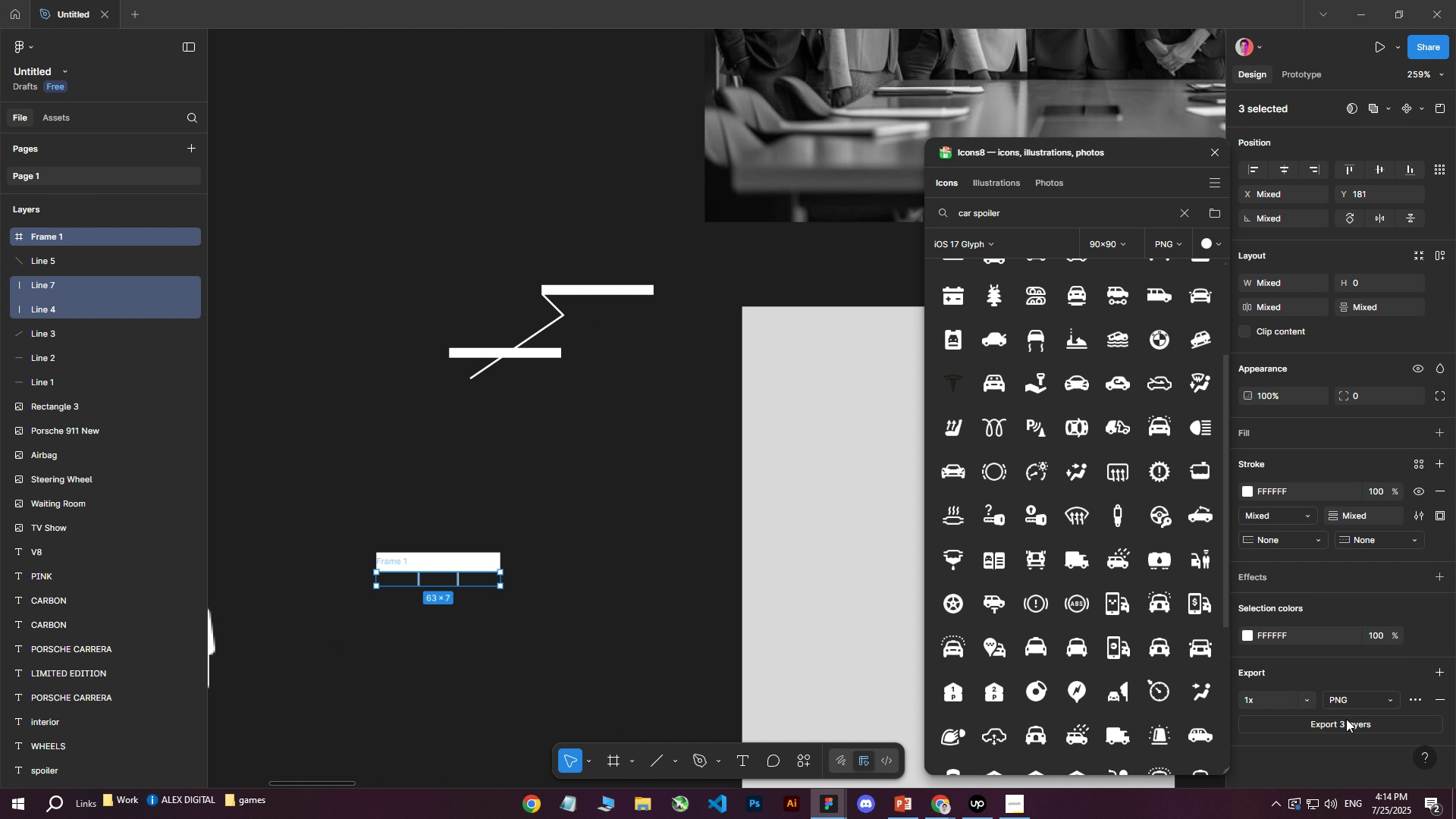 
left_click([1345, 726])
 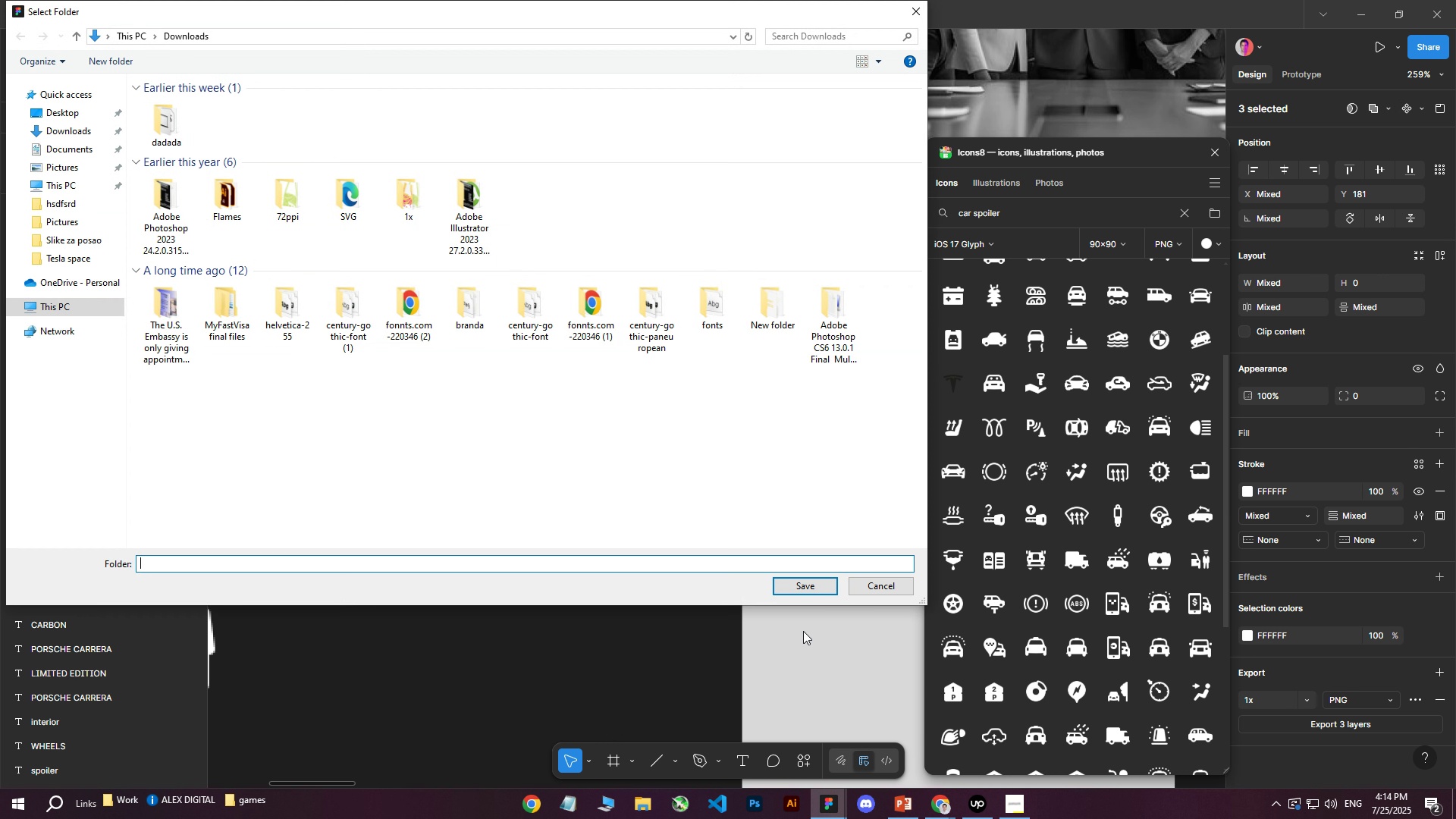 
left_click([802, 585])
 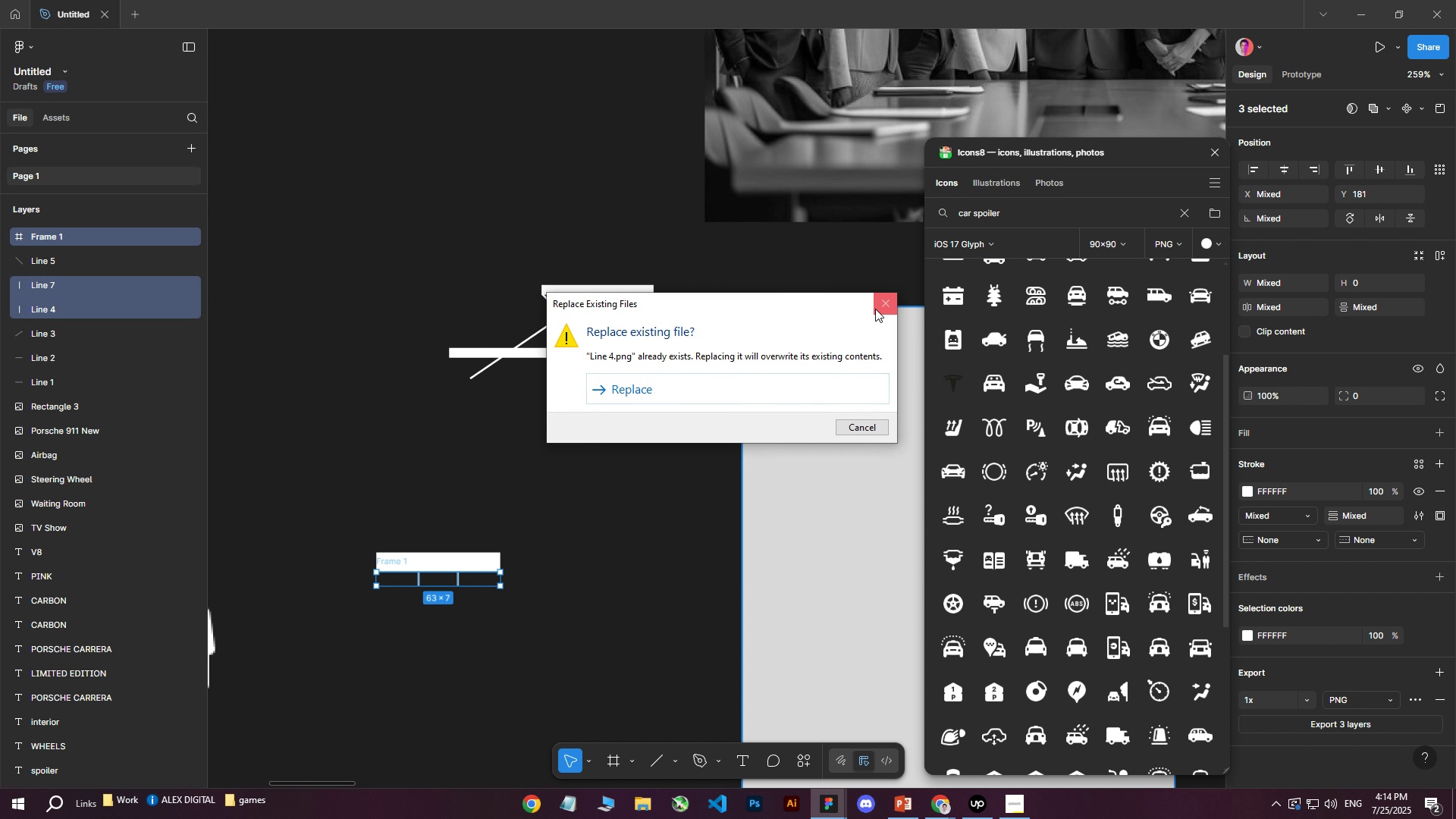 
left_click([878, 308])
 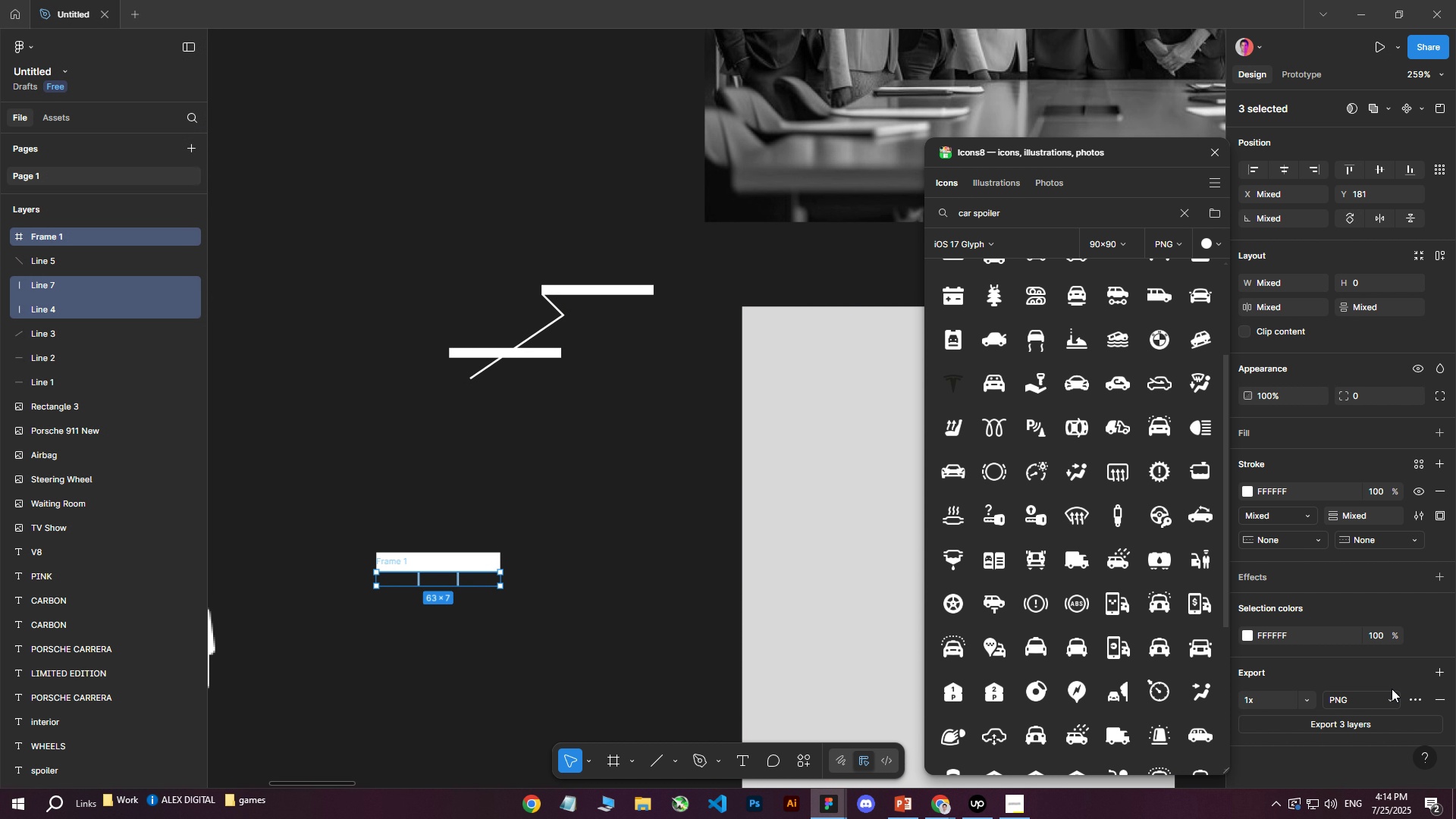 
left_click([1334, 724])
 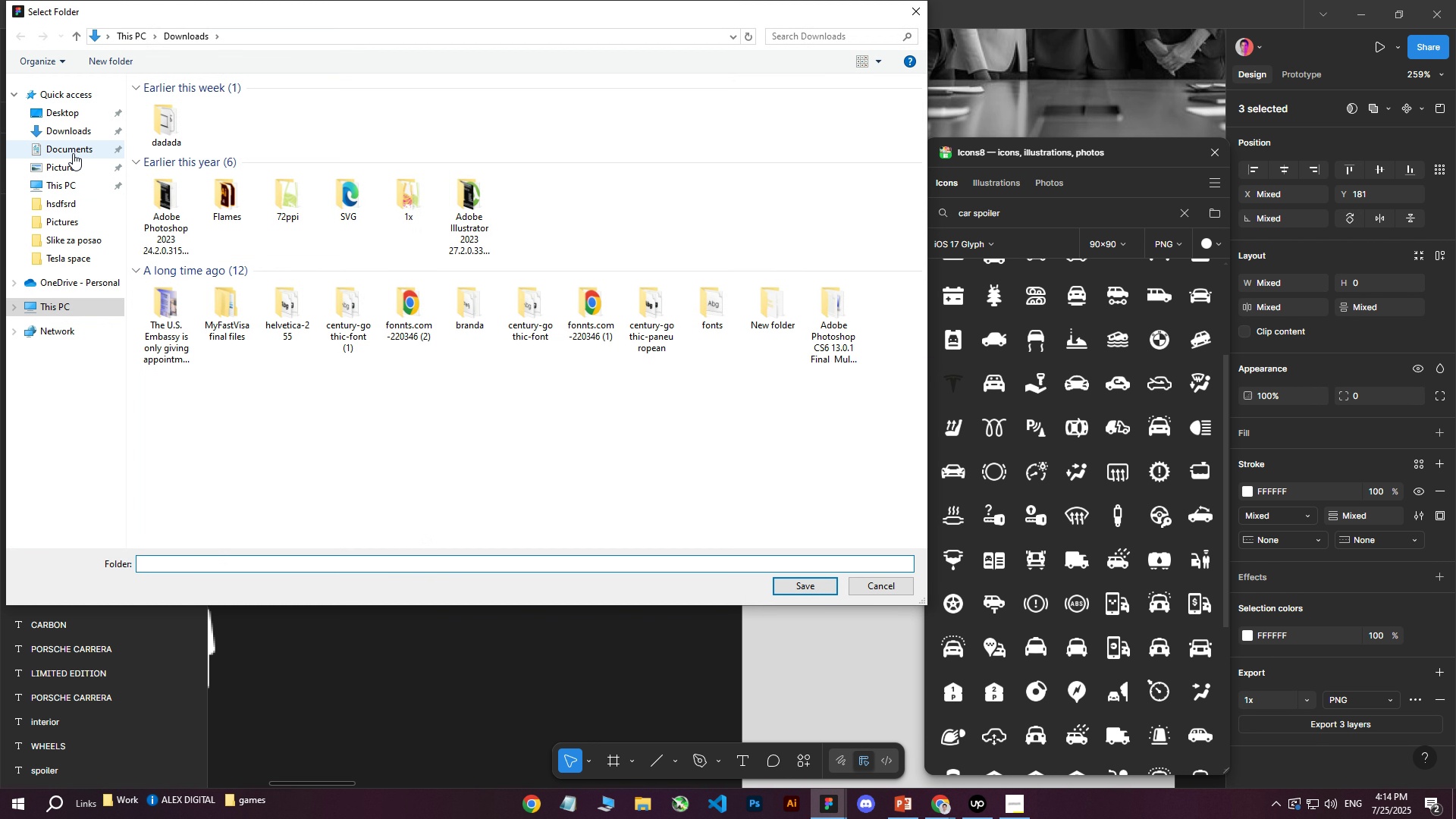 
double_click([74, 115])
 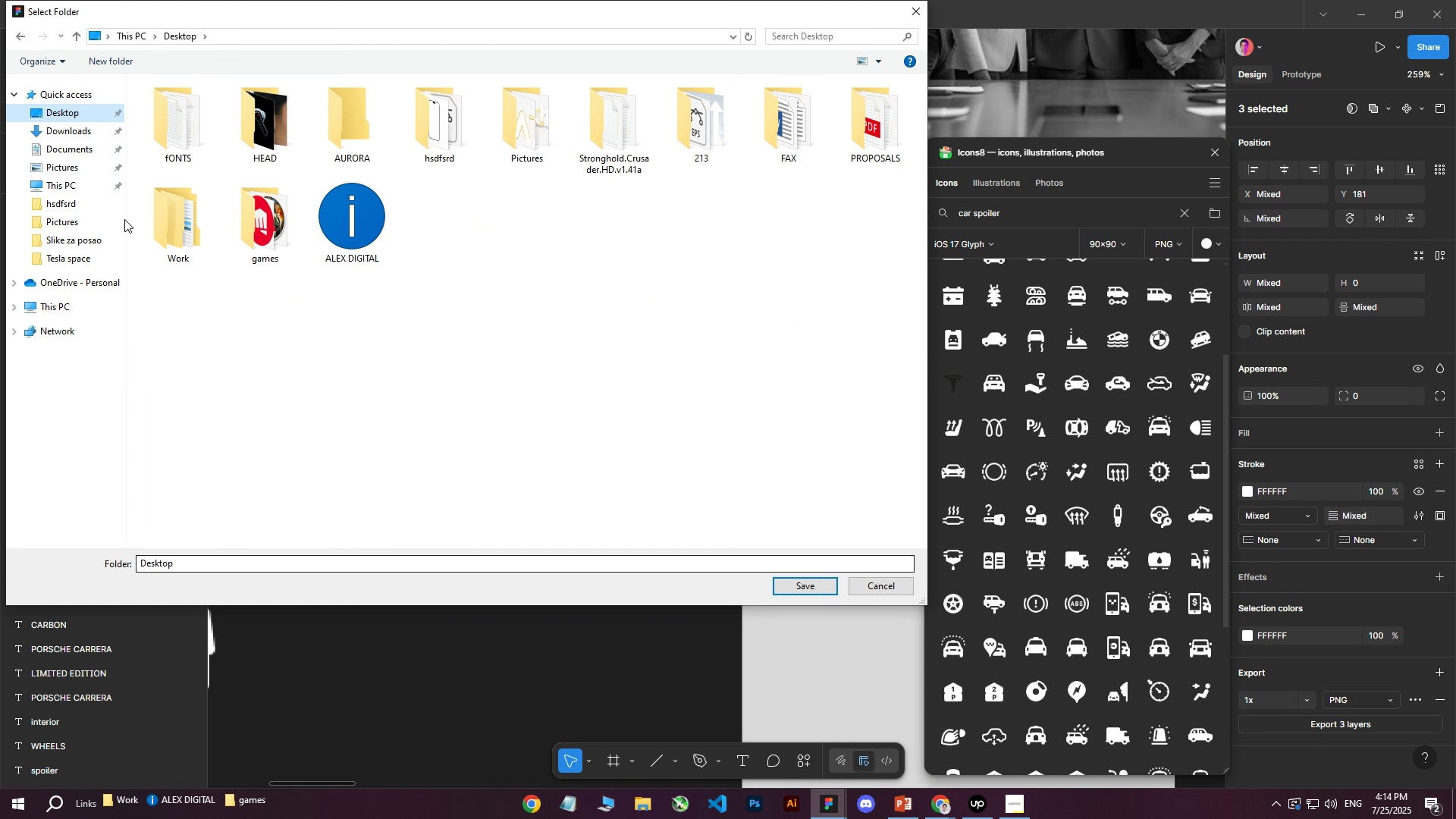 
left_click([80, 134])
 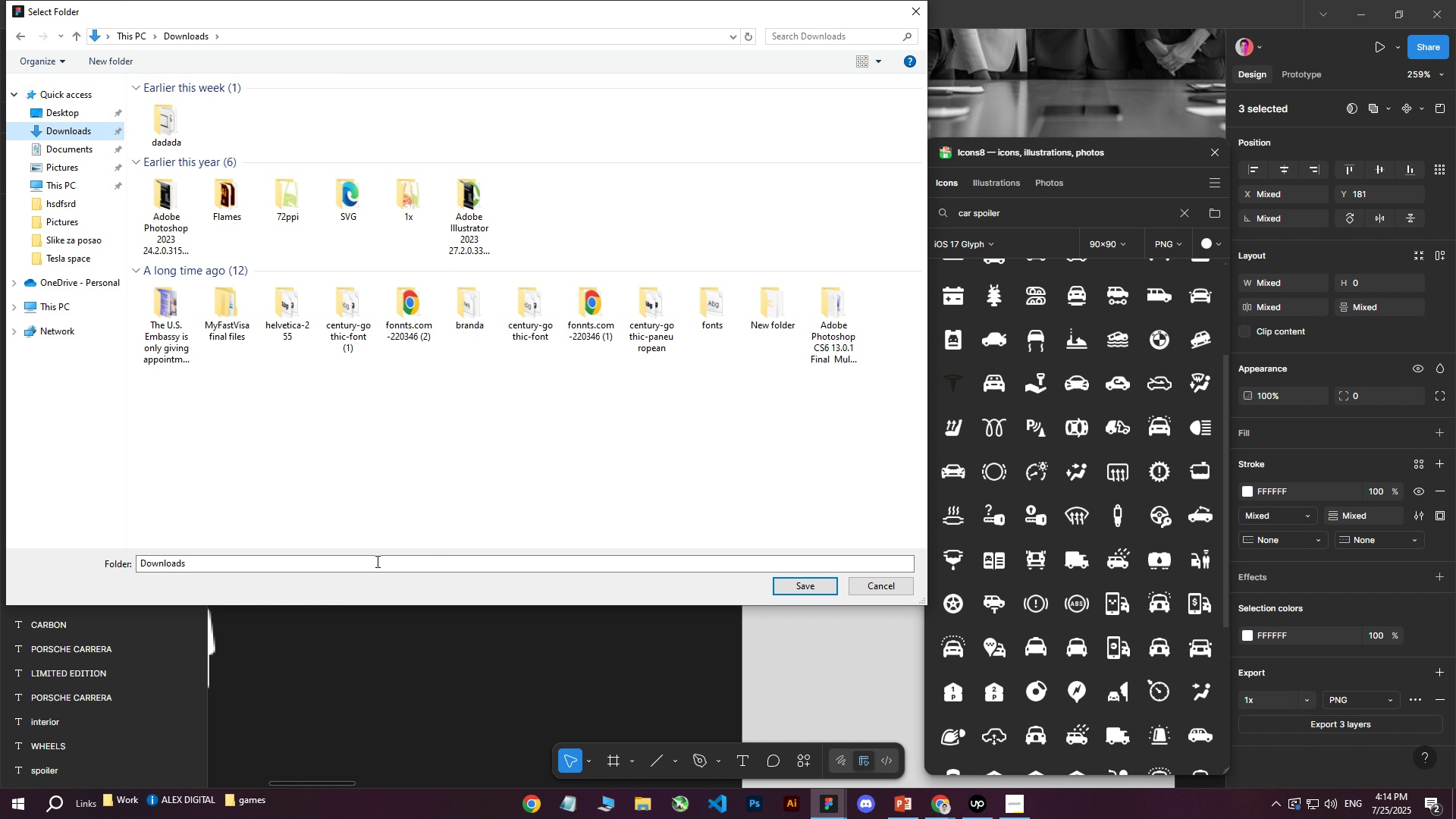 
left_click([366, 565])
 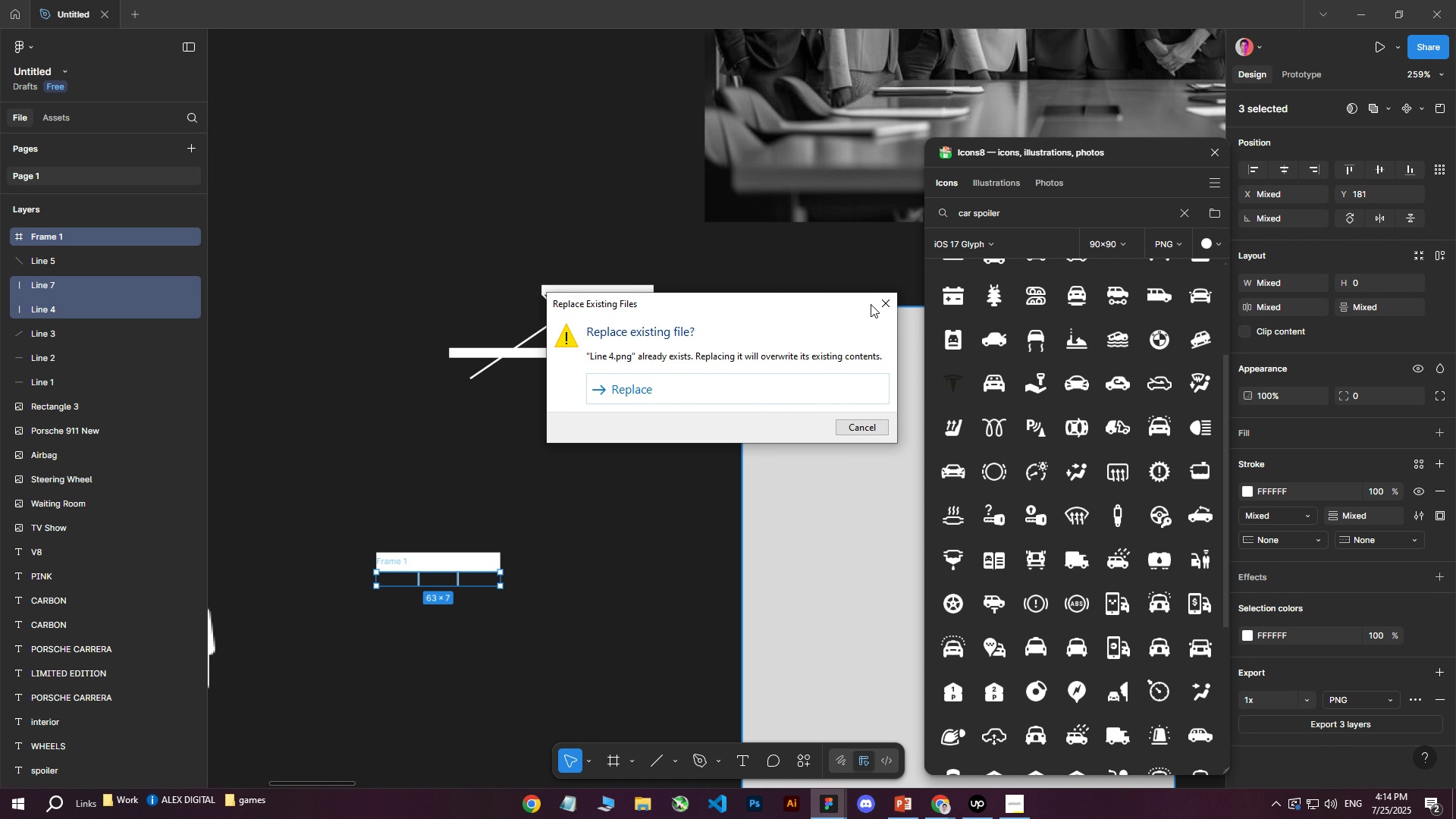 
double_click([610, 629])
 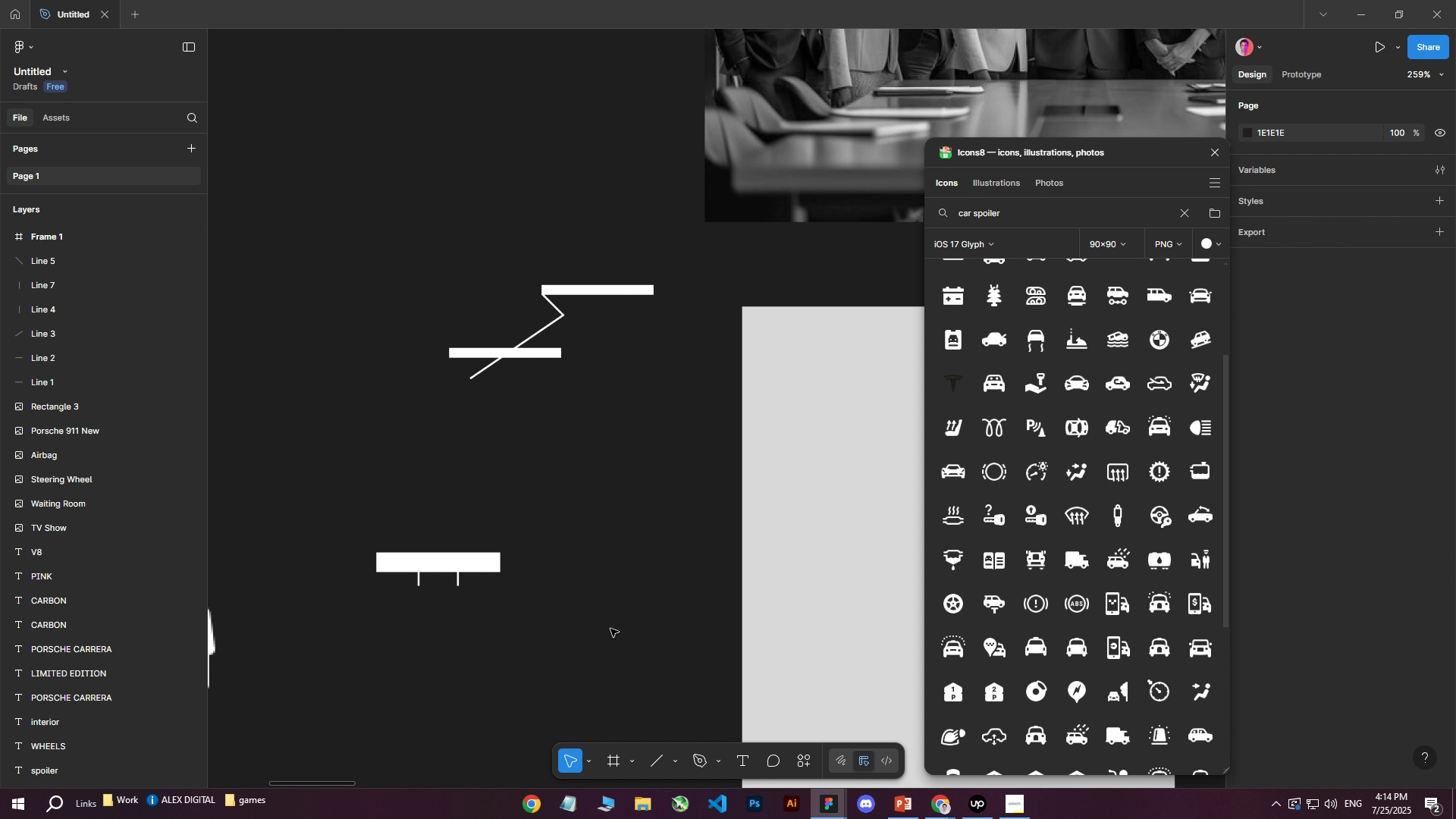 
triple_click([610, 629])
 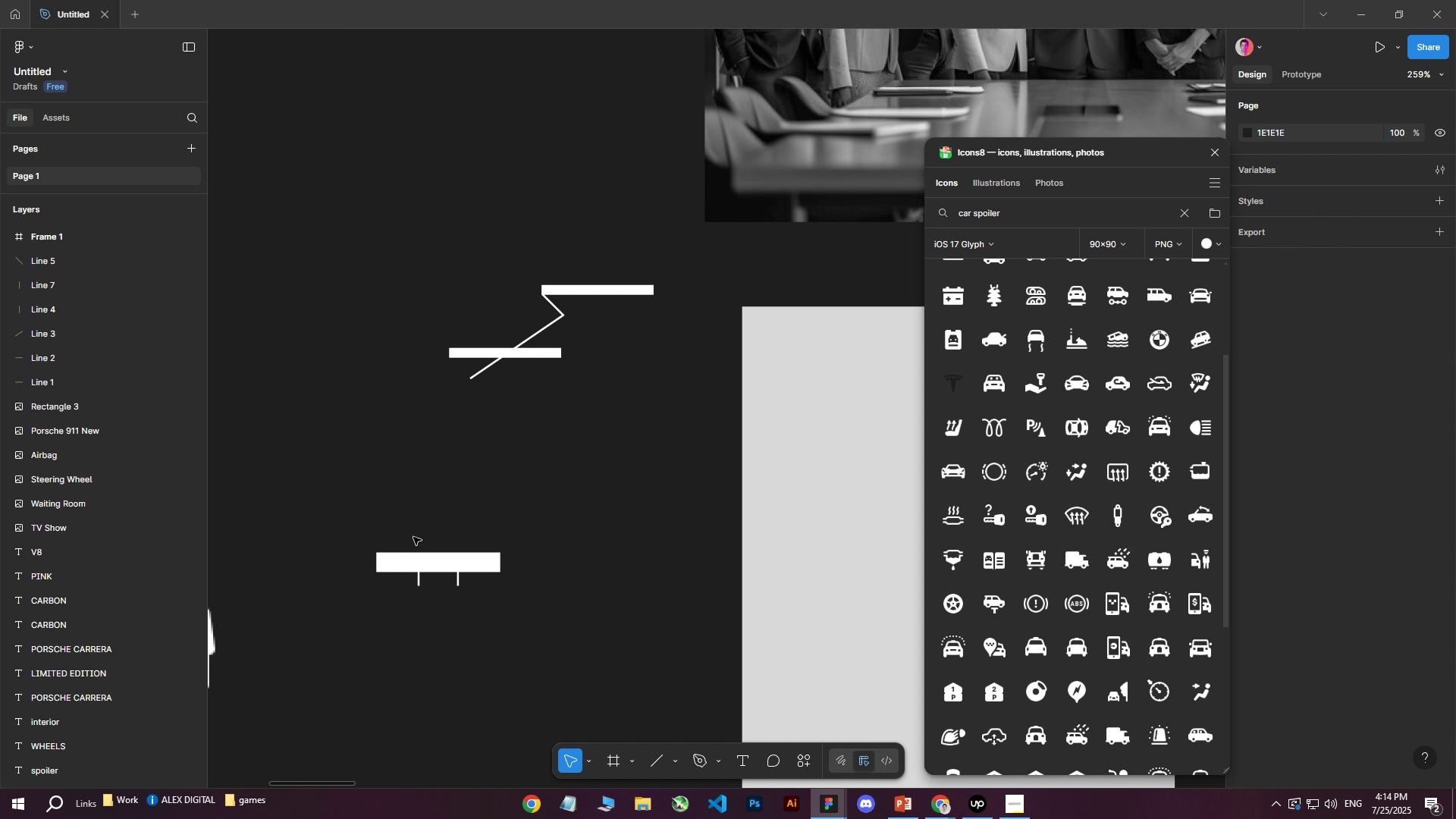 
triple_click([412, 536])
 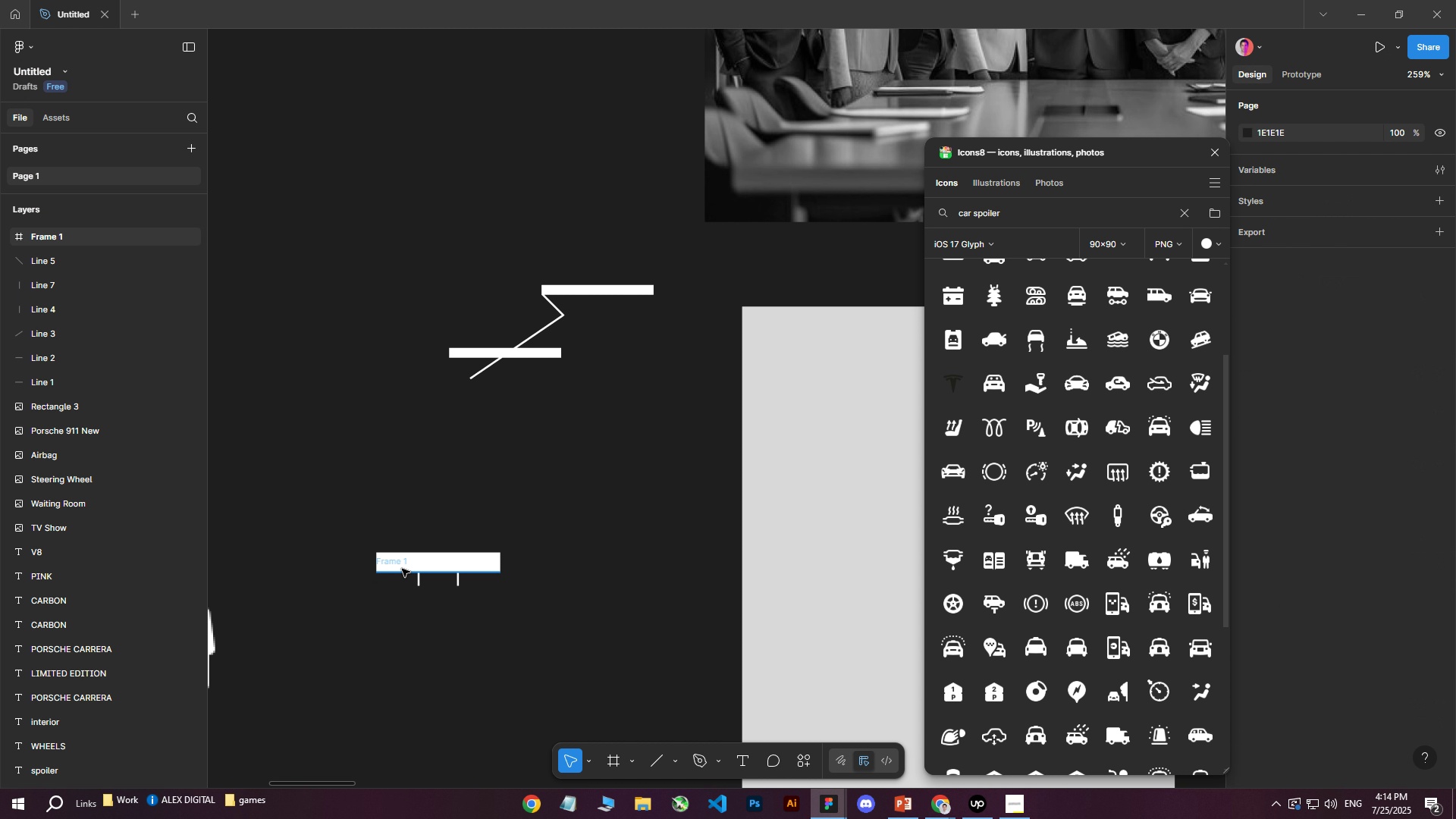 
triple_click([402, 569])
 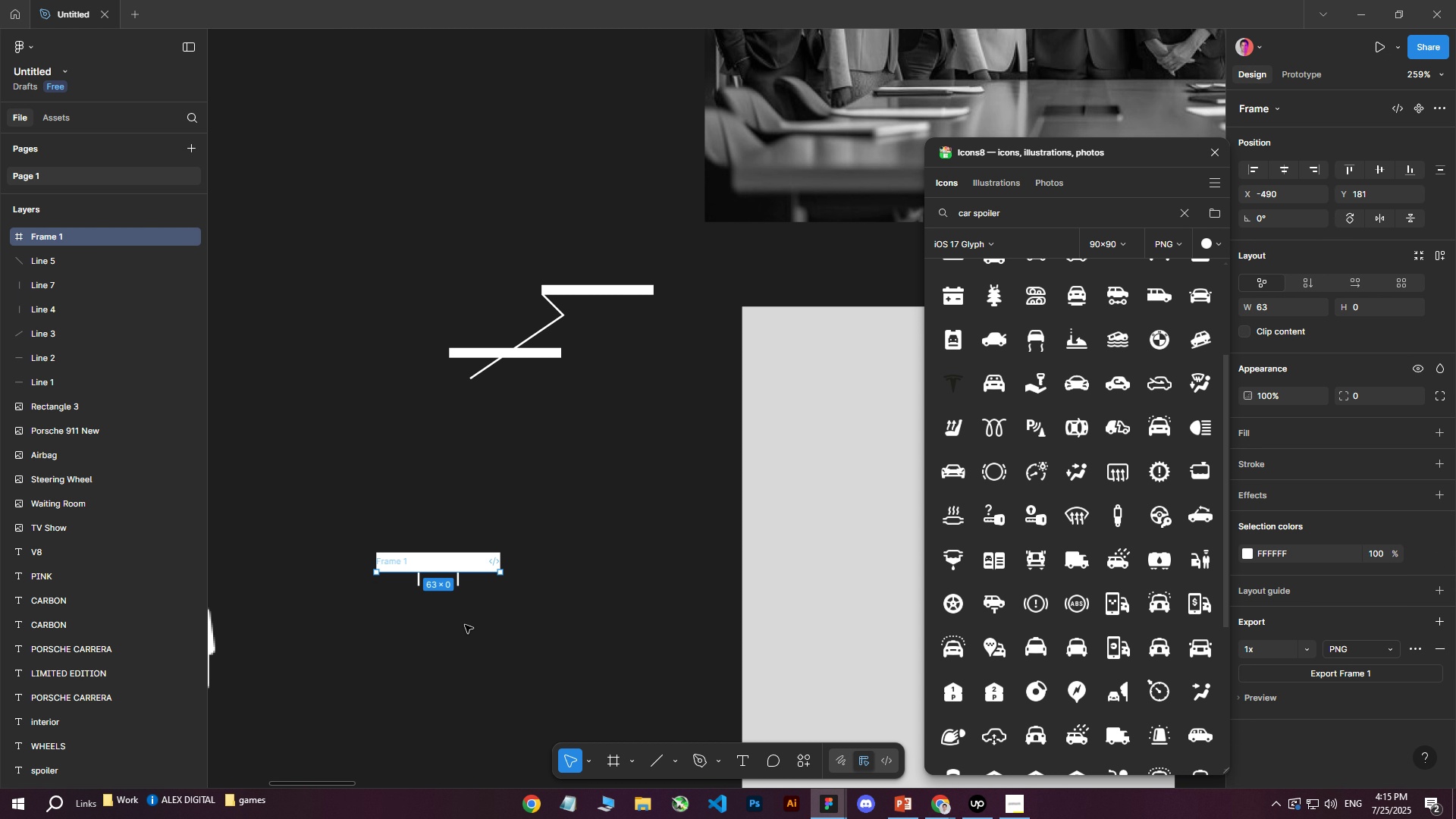 
hold_key(key=ControlLeft, duration=0.61)
scroll: coordinate [447, 607], scroll_direction: up, amount: 9.0
 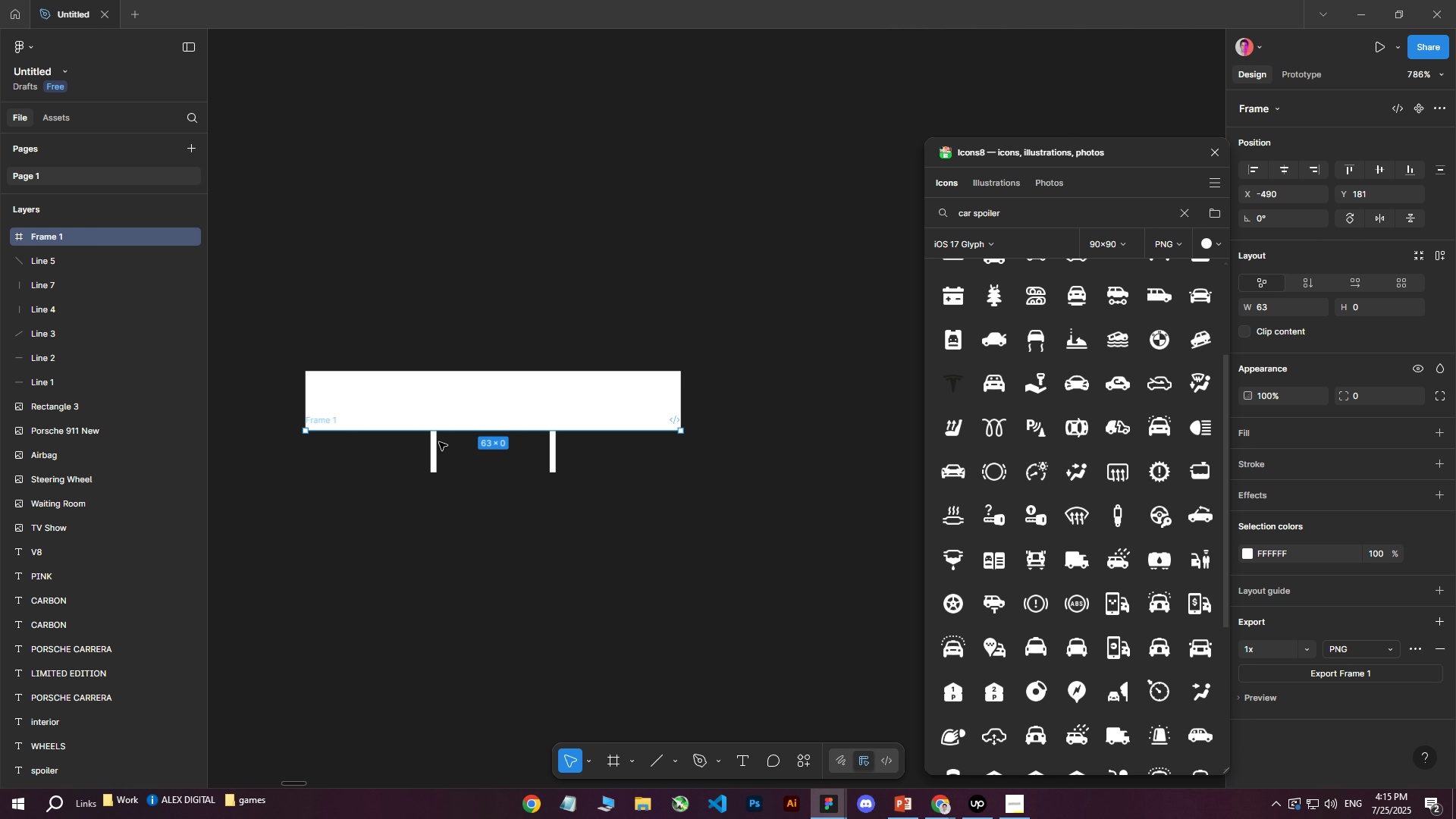 
left_click([437, 442])
 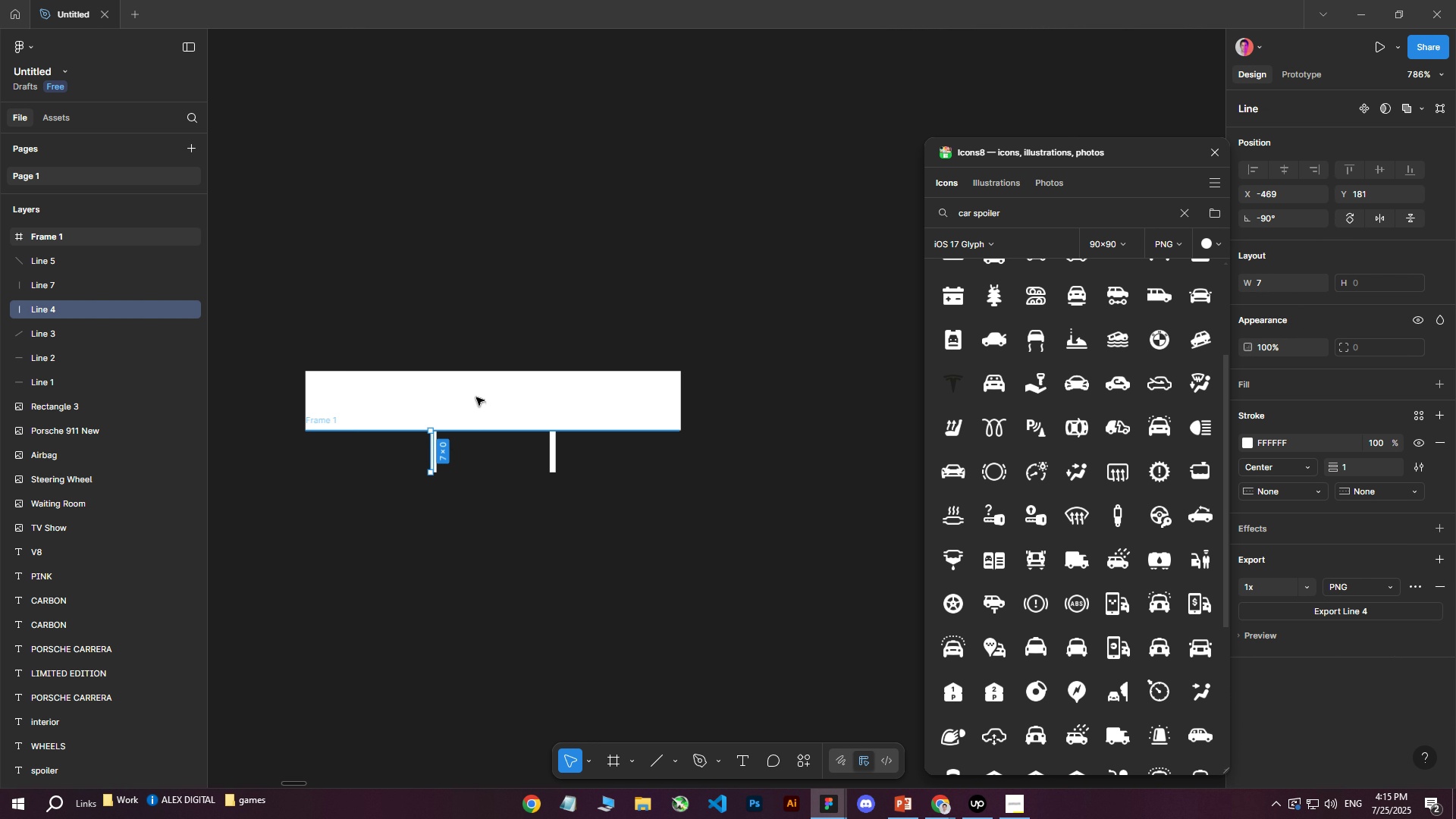 
hold_key(key=ShiftLeft, duration=1.29)
left_click([557, 450])
 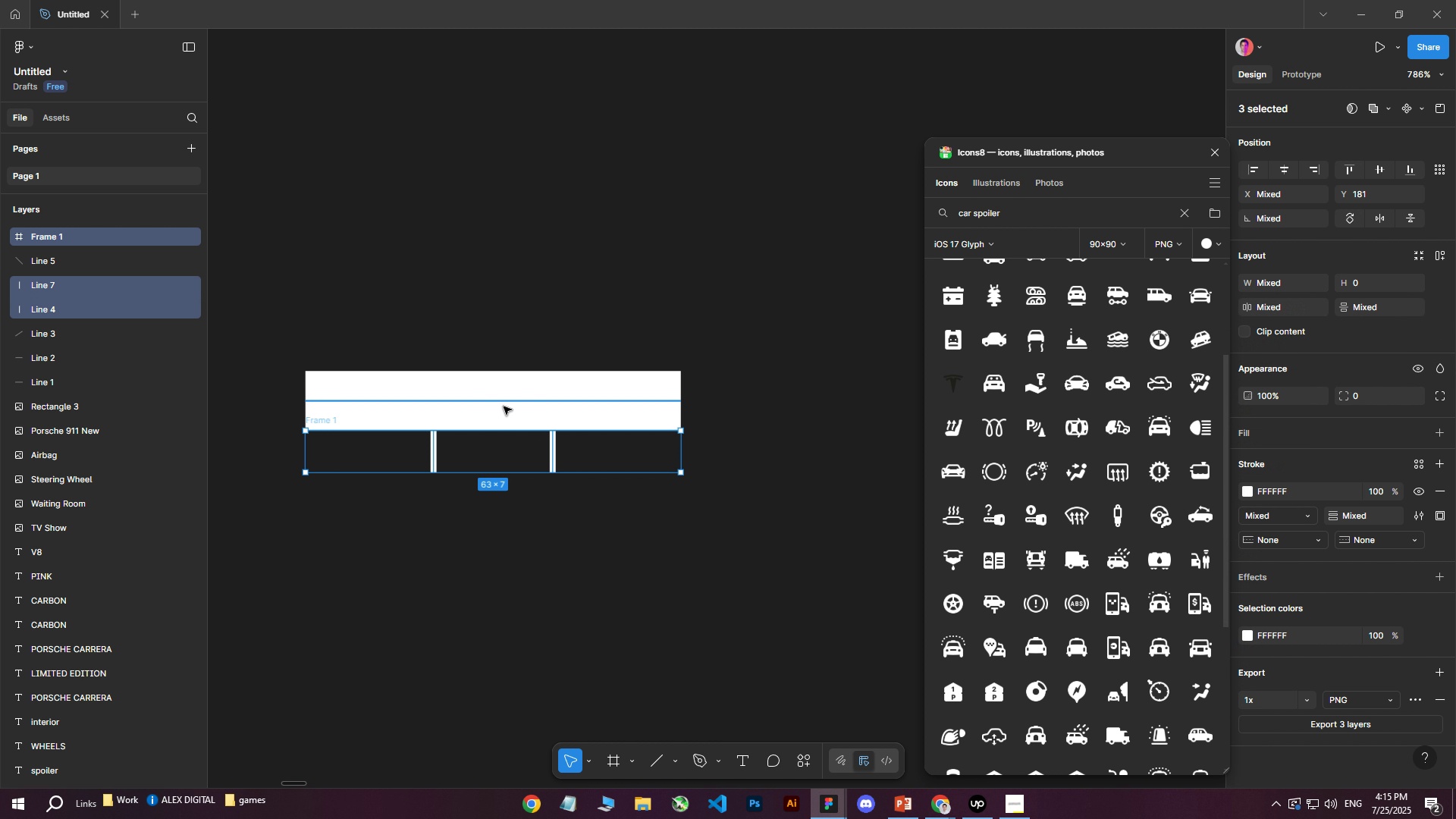 
right_click([494, 403])
 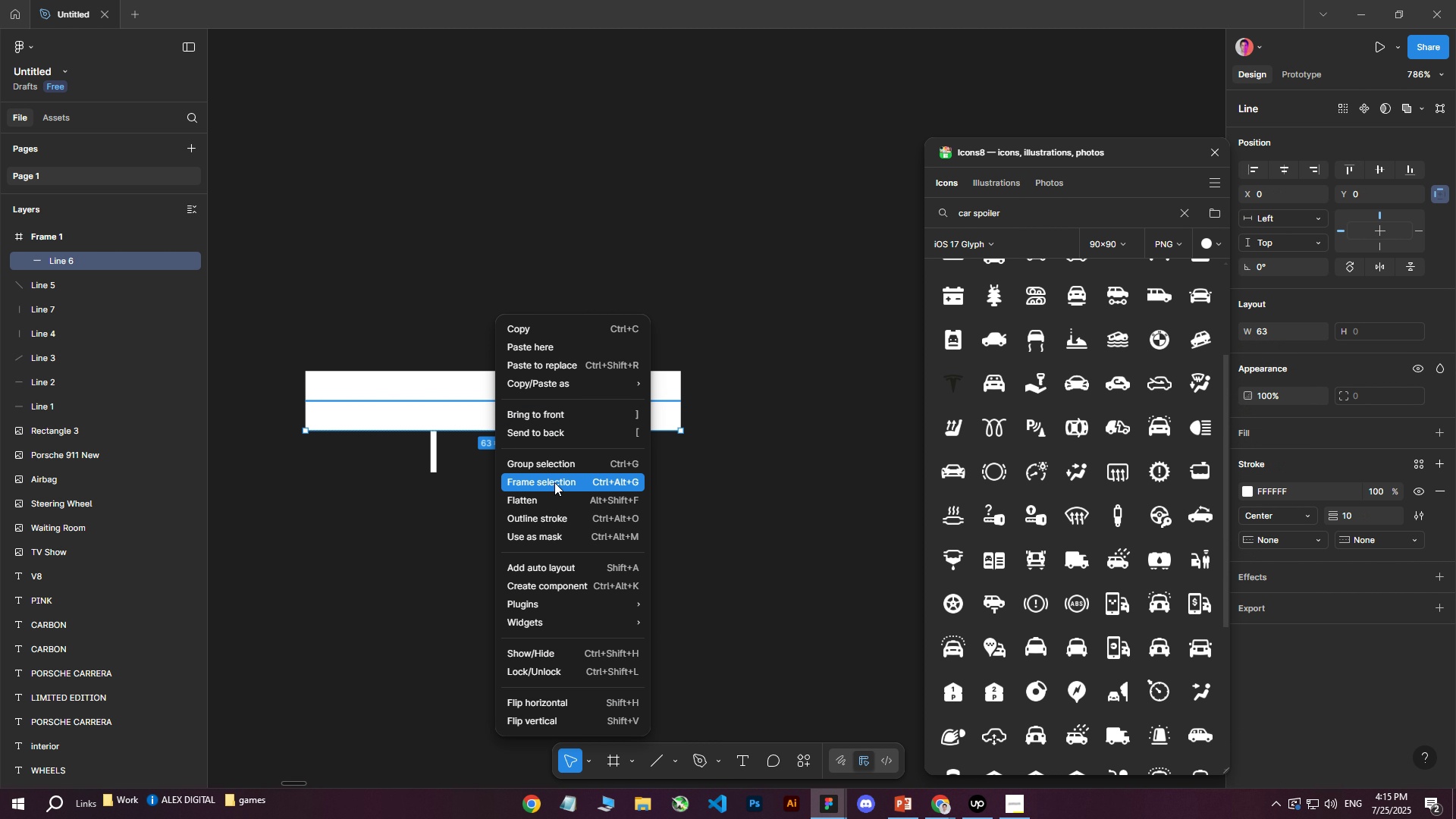 
left_click([554, 465])
 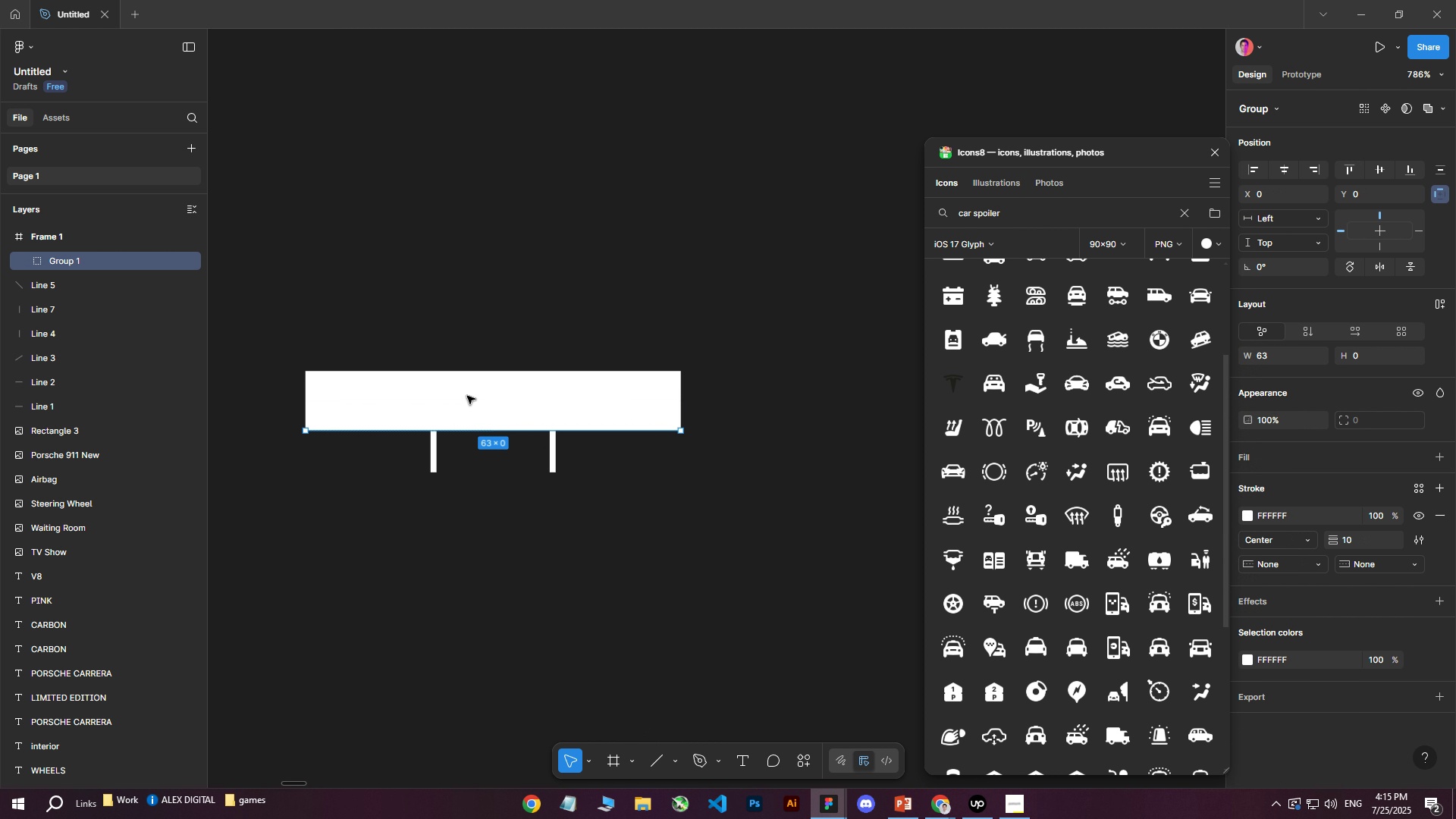 
right_click([463, 394])
 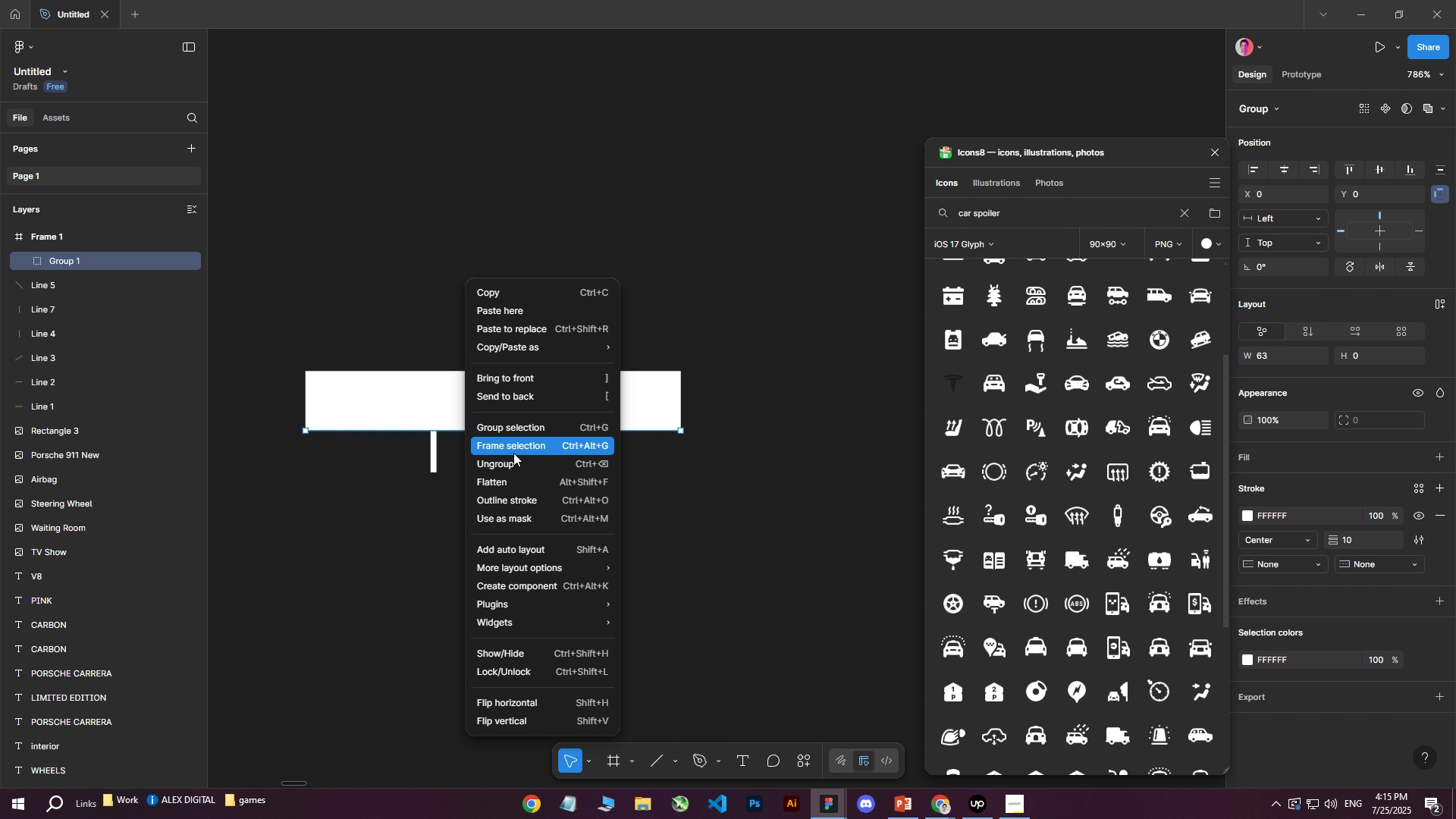 
left_click([538, 466])
 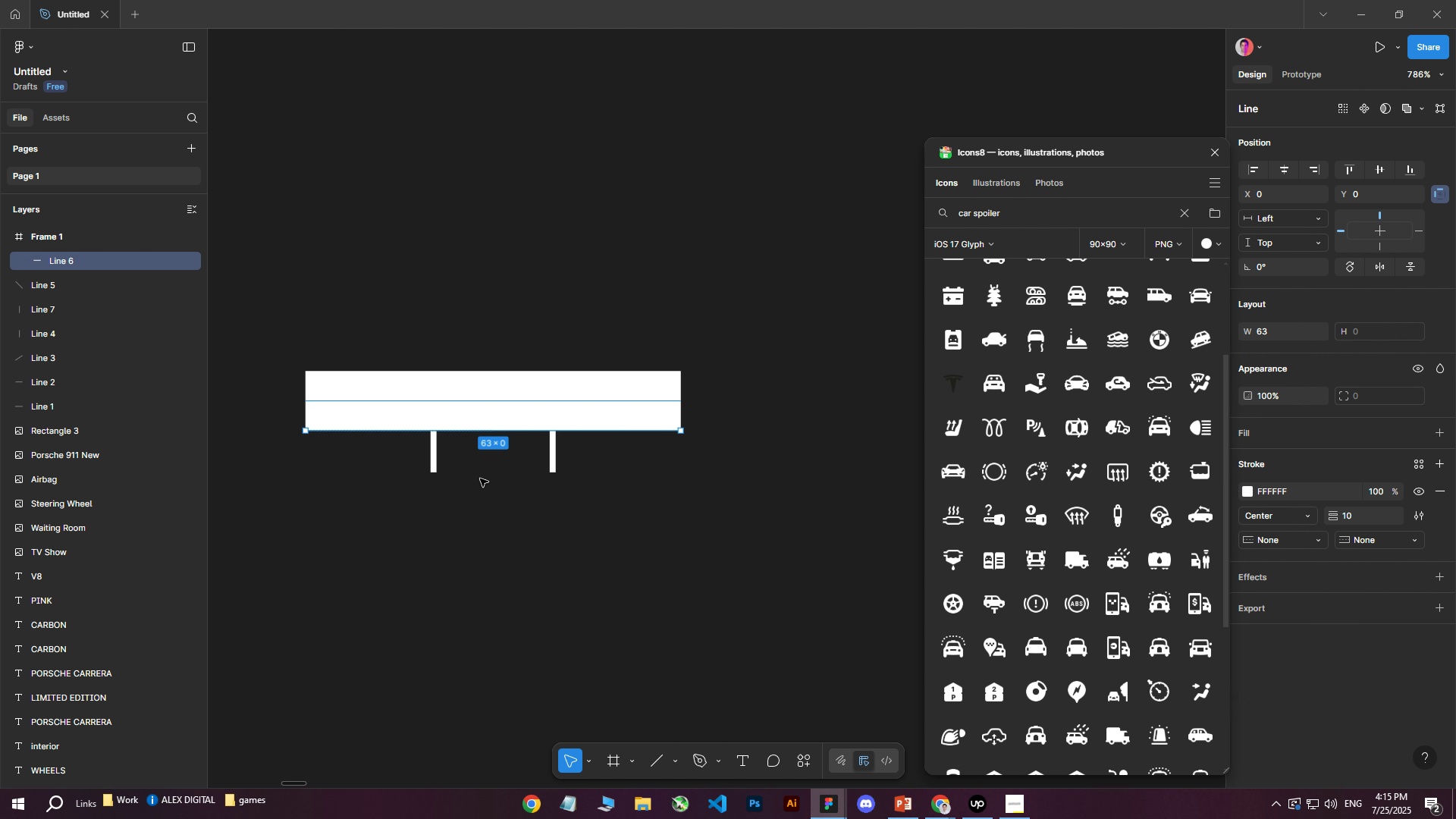 
left_click([482, 488])
 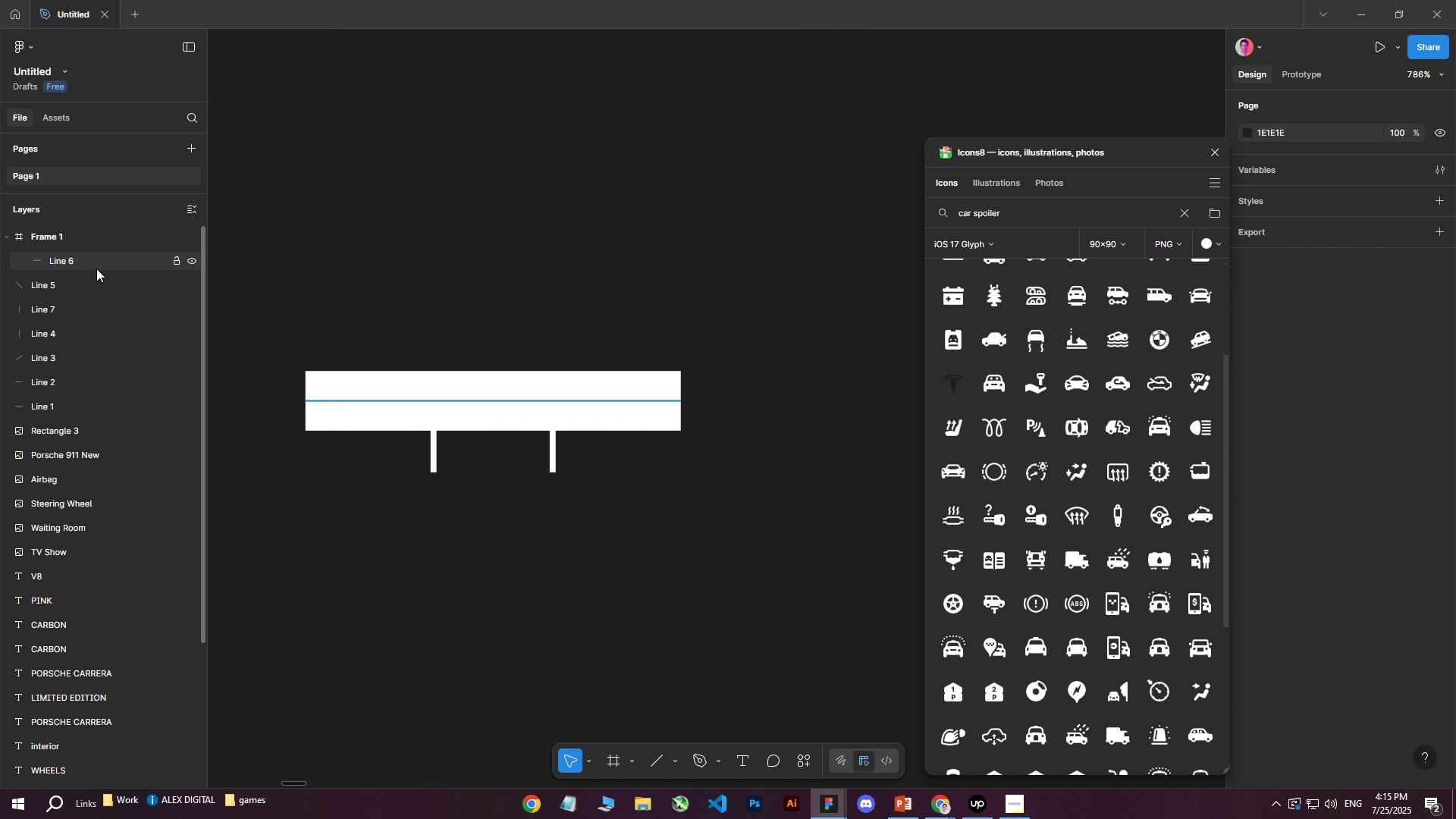 
left_click([75, 264])
 